 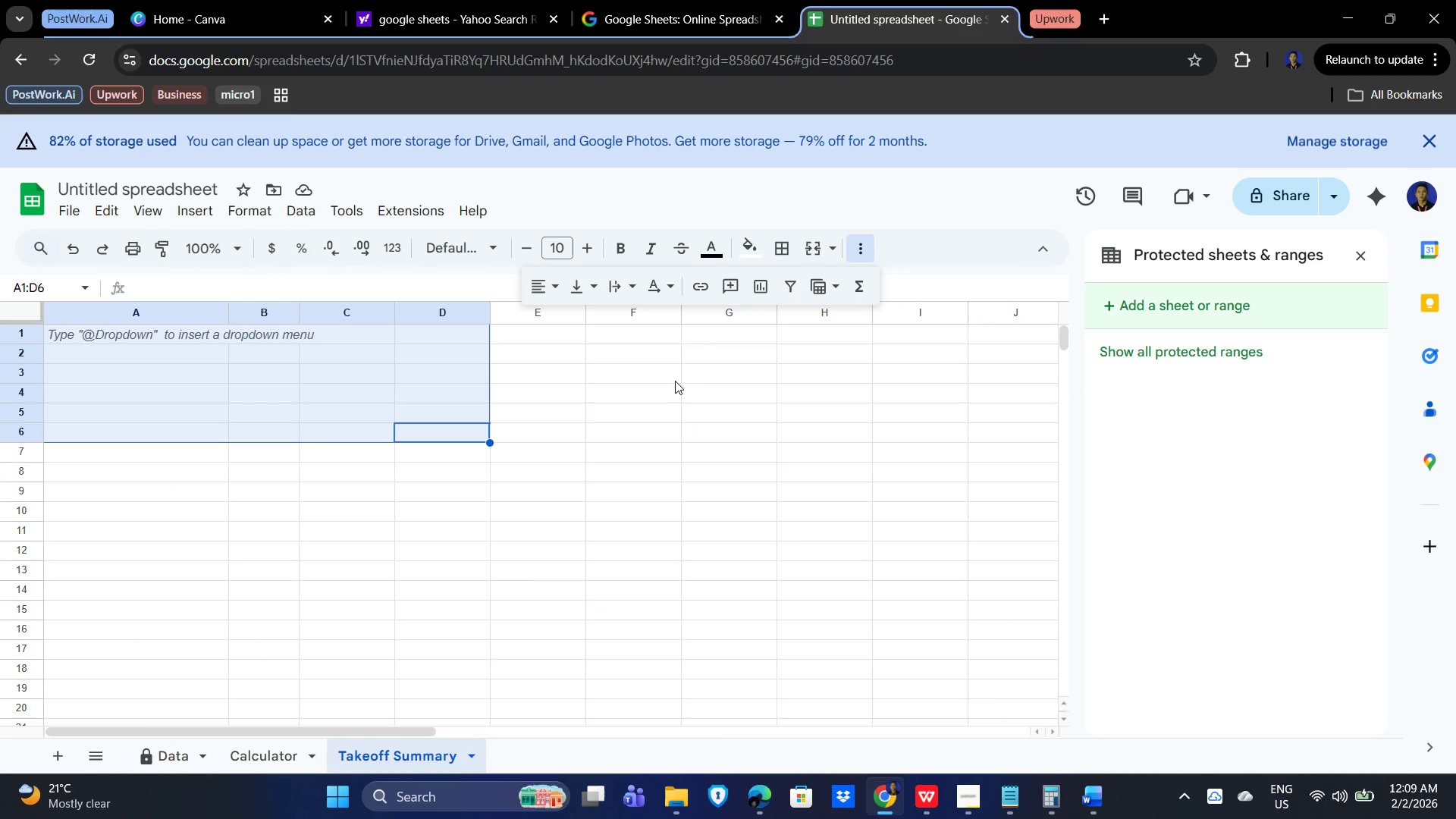 
left_click([249, 753])
 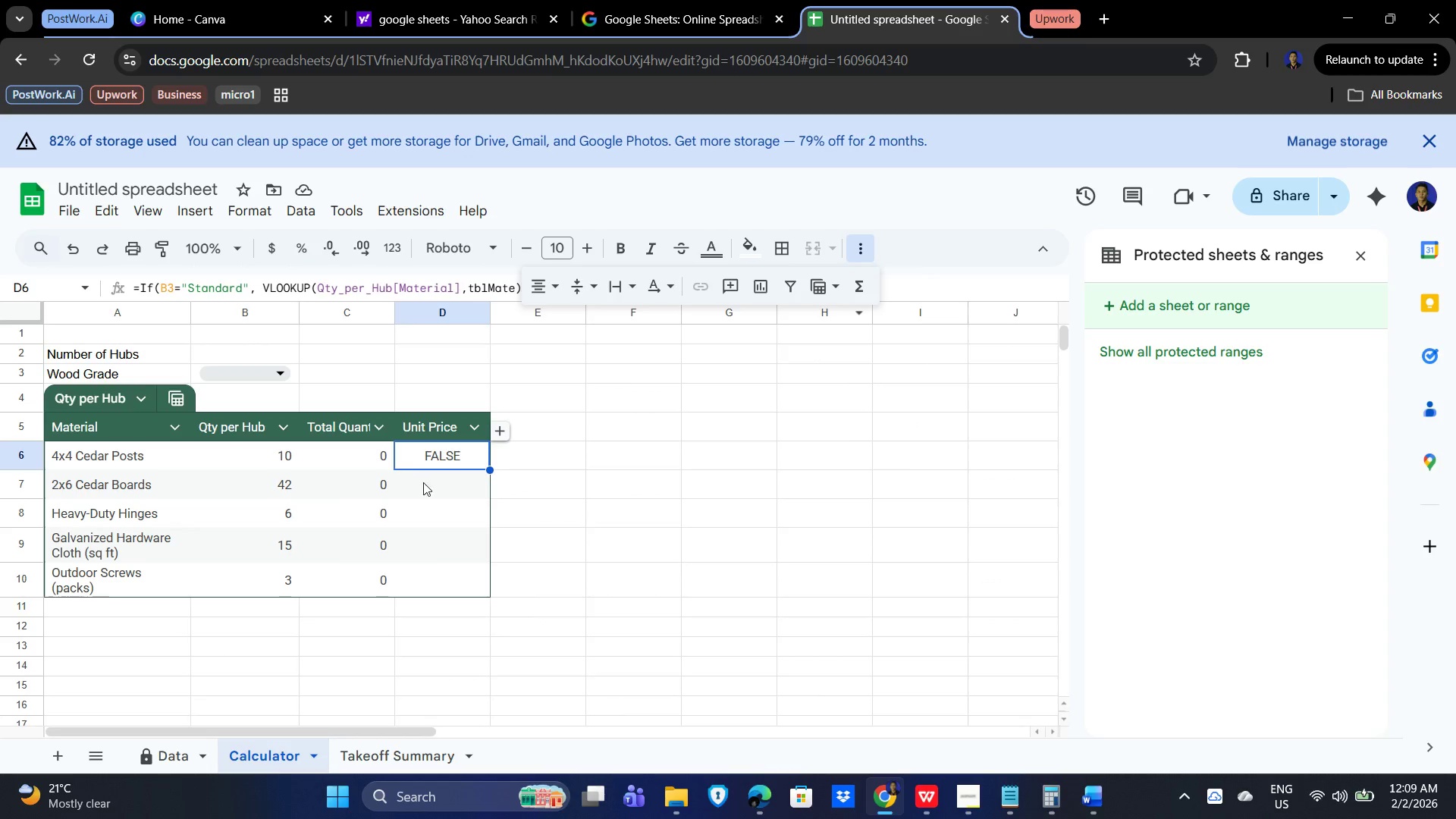 
left_click([445, 457])
 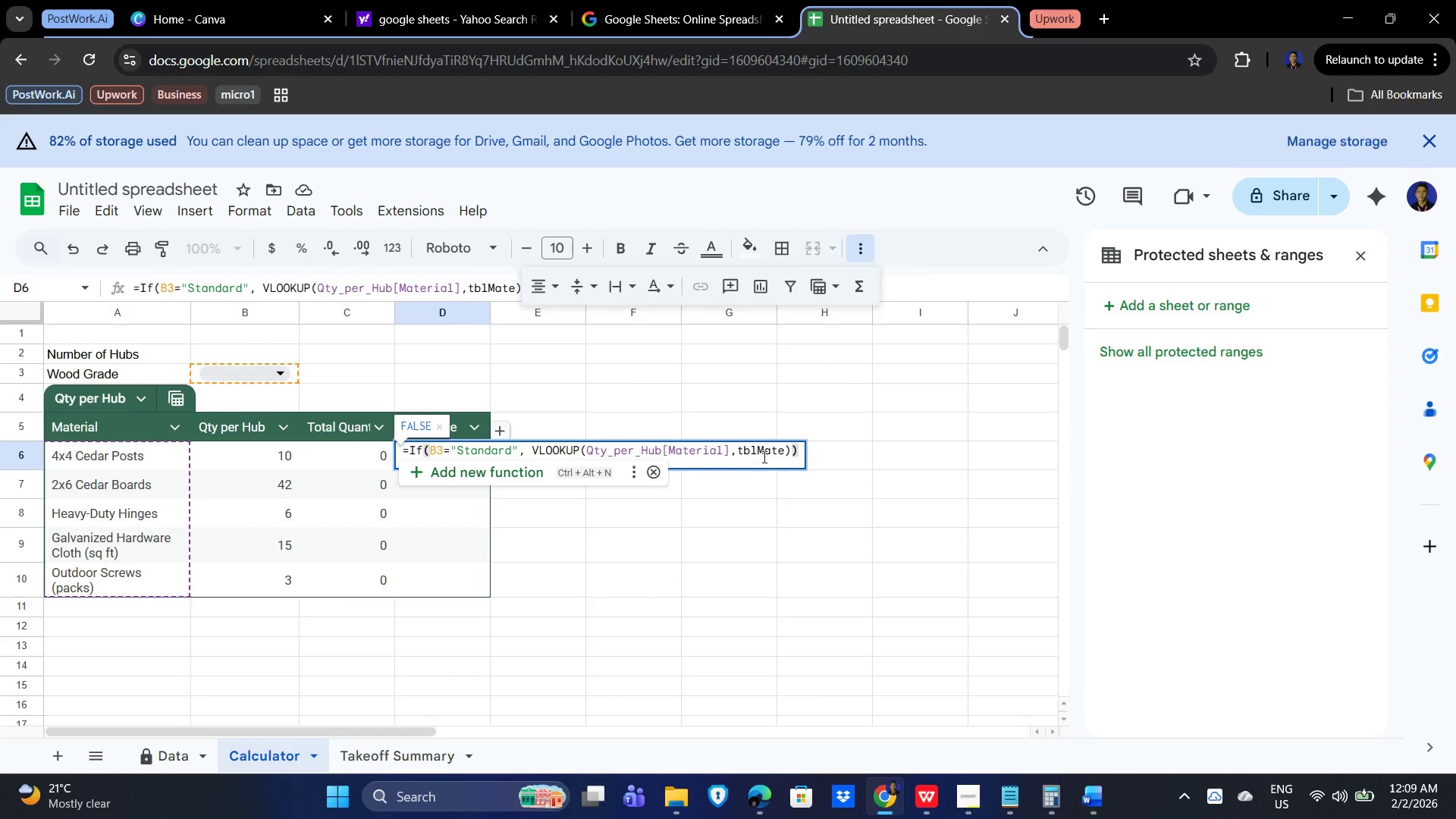 
left_click([790, 457])
 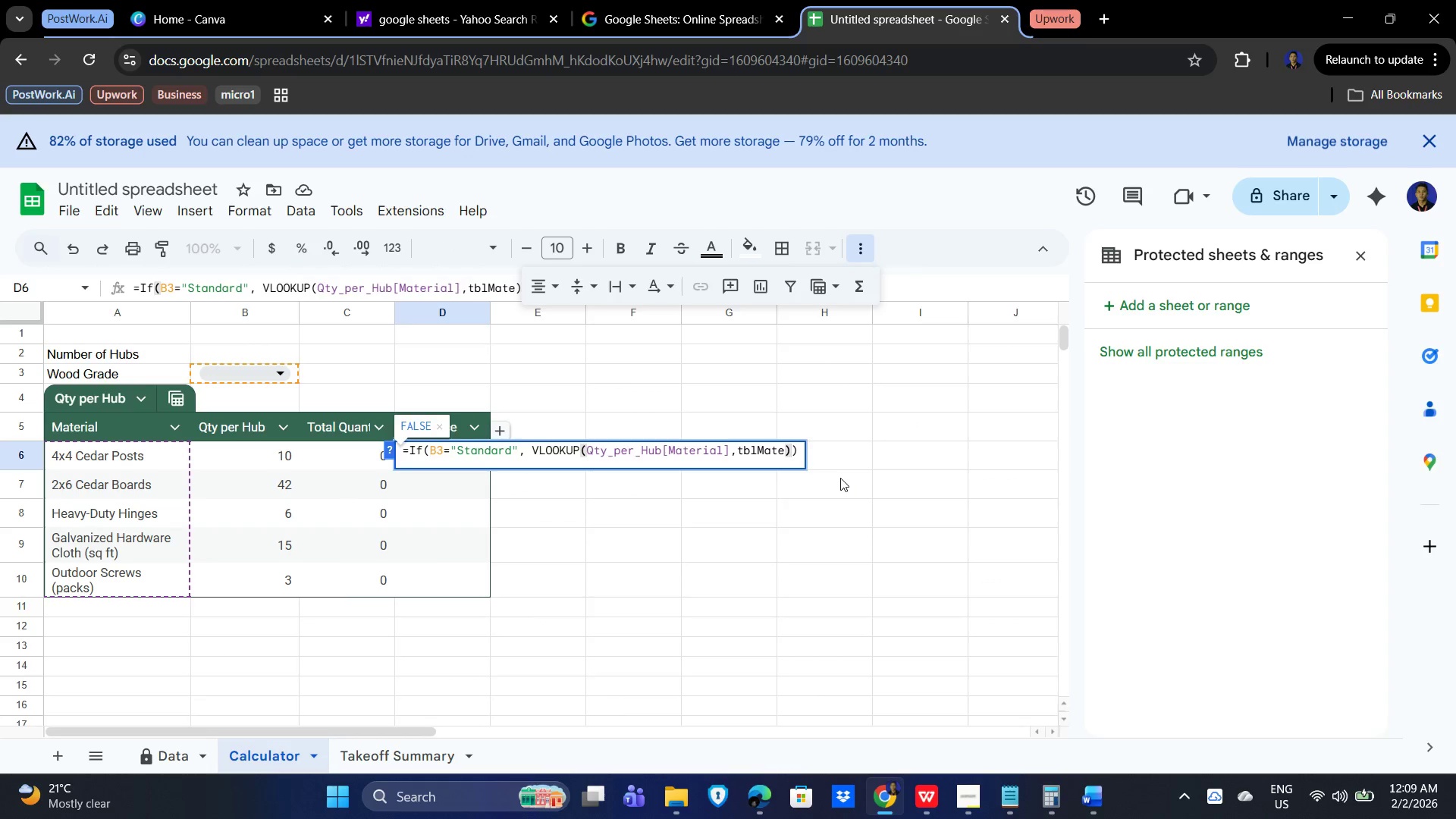 
key(Backspace)
type([Delete])
key(Backspace)
key(Backspace)
key(Backspace)
key(Backspace)
key(Backspace)
key(Backspace)
key(Backspace)
type(Data!)
 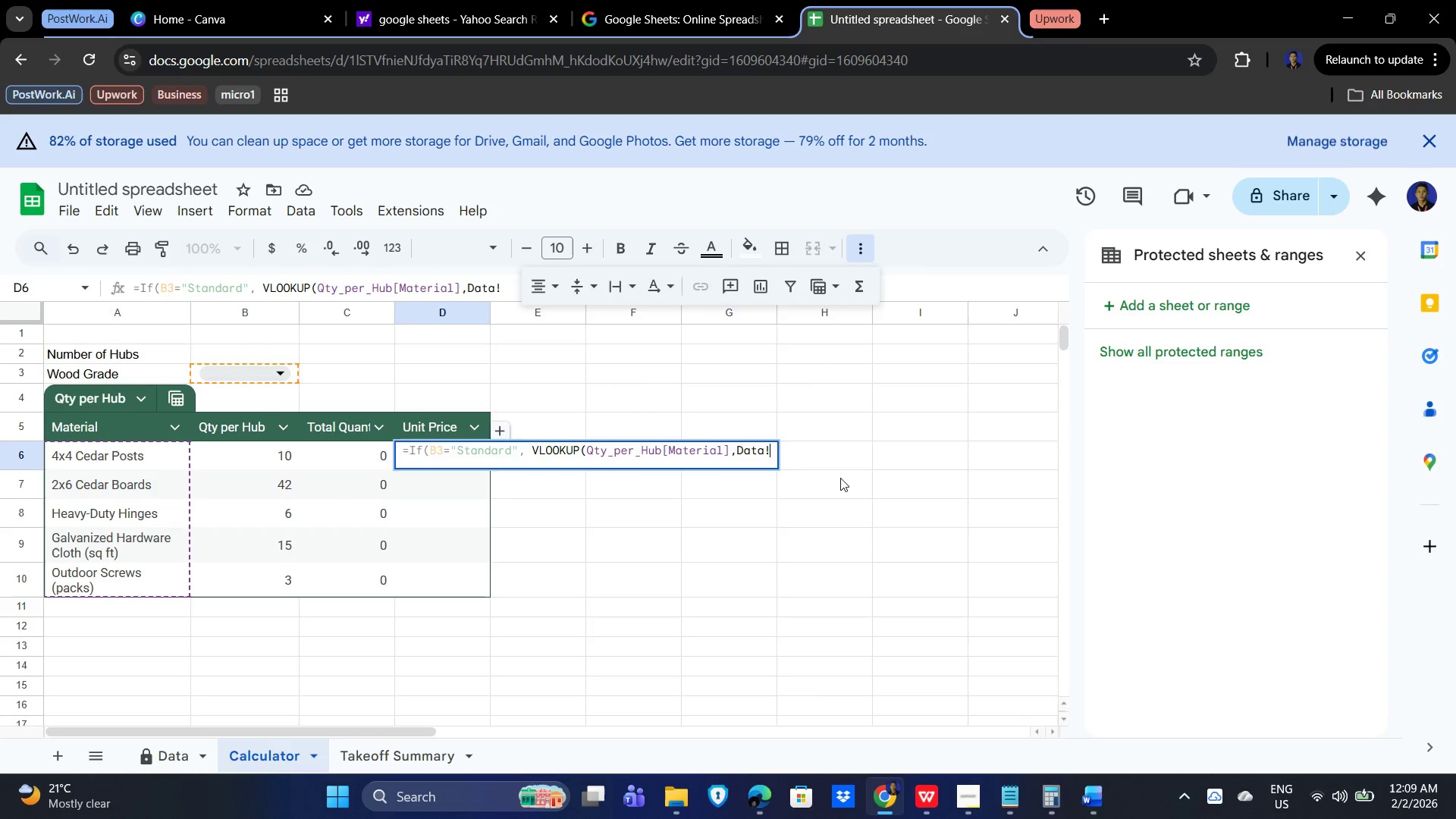 
key(Shift+A)
 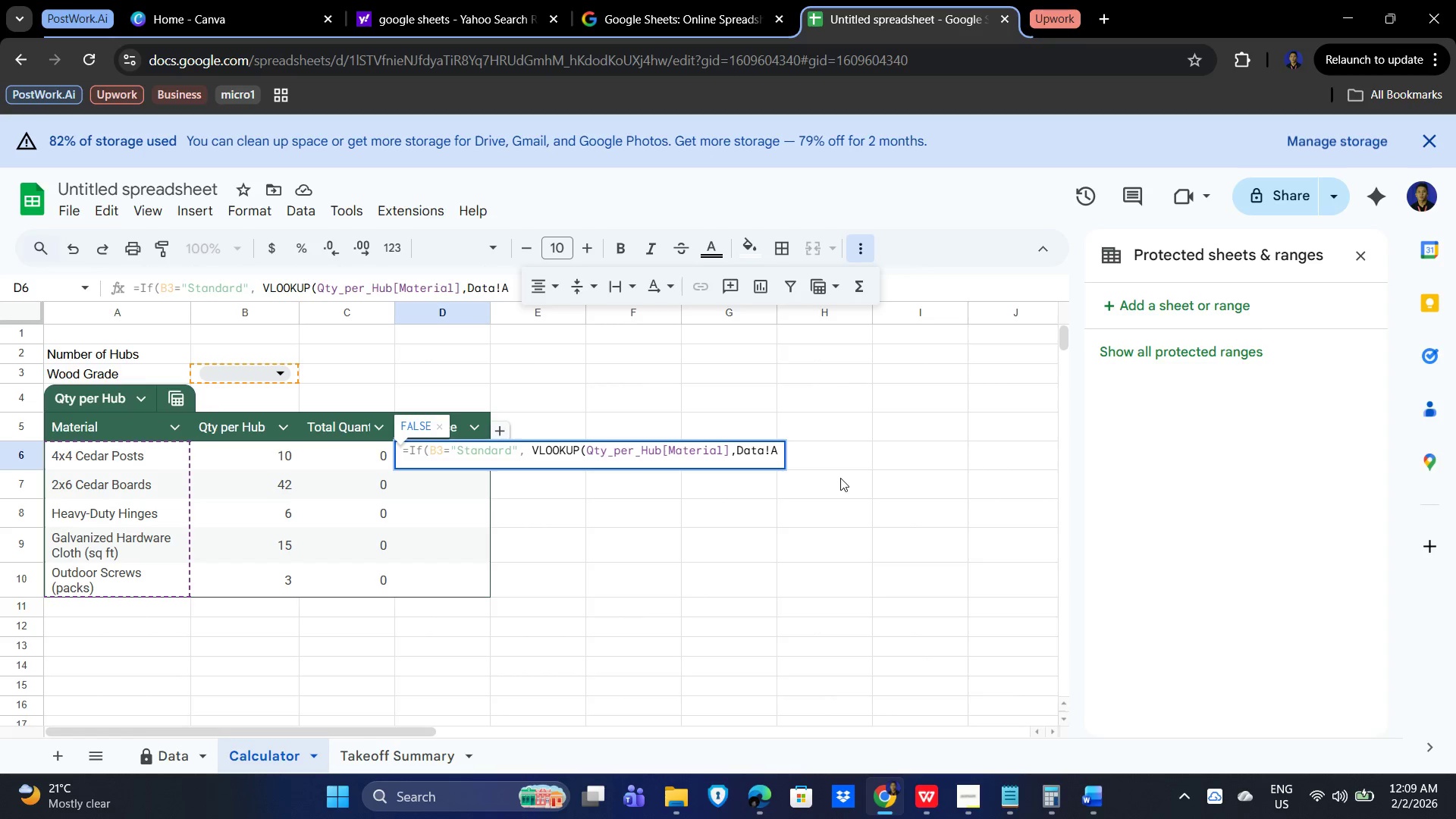 
key(Shift+Semicolon)
 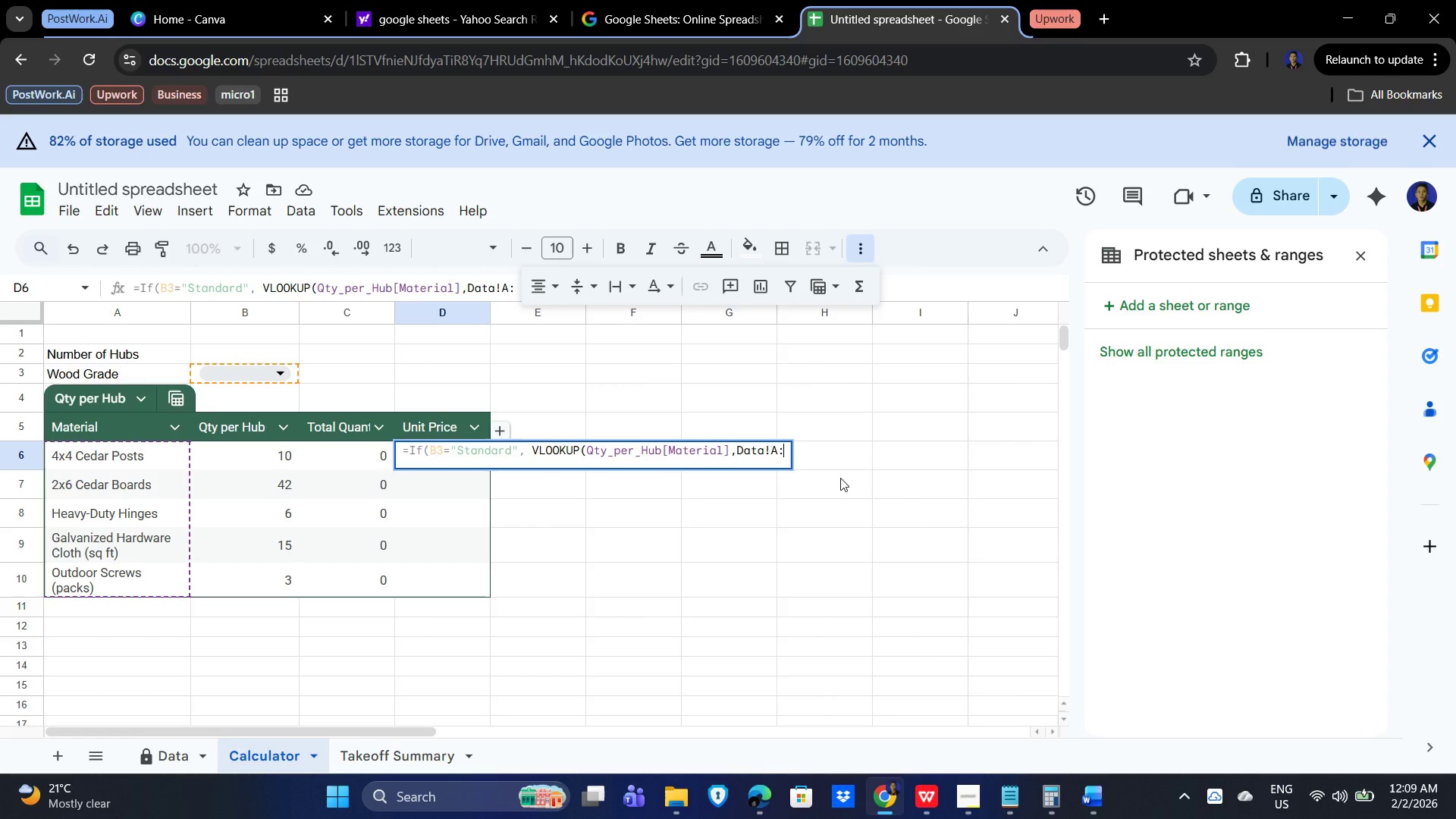 
key(Shift+D)
 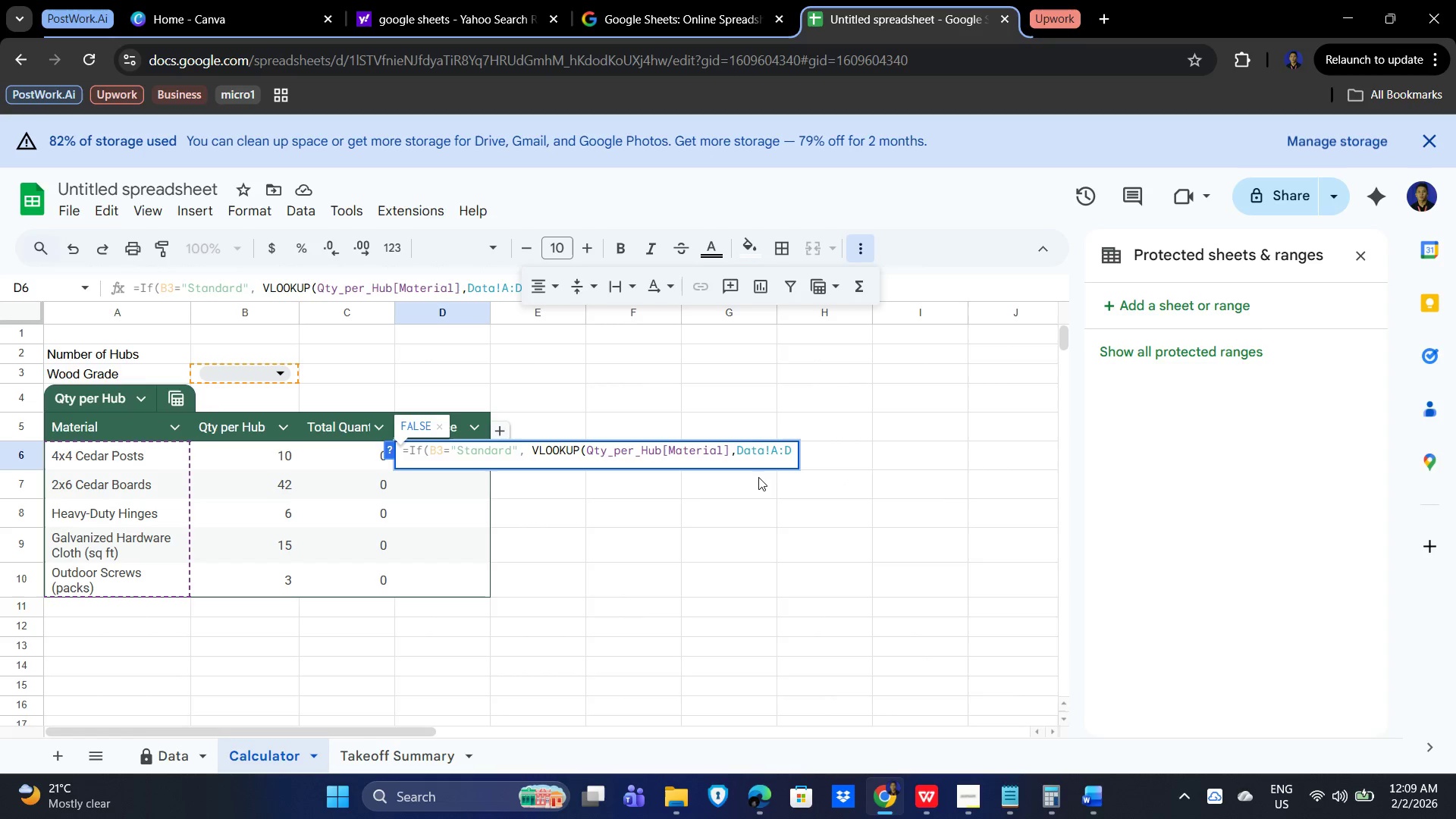 
wait(10.22)
 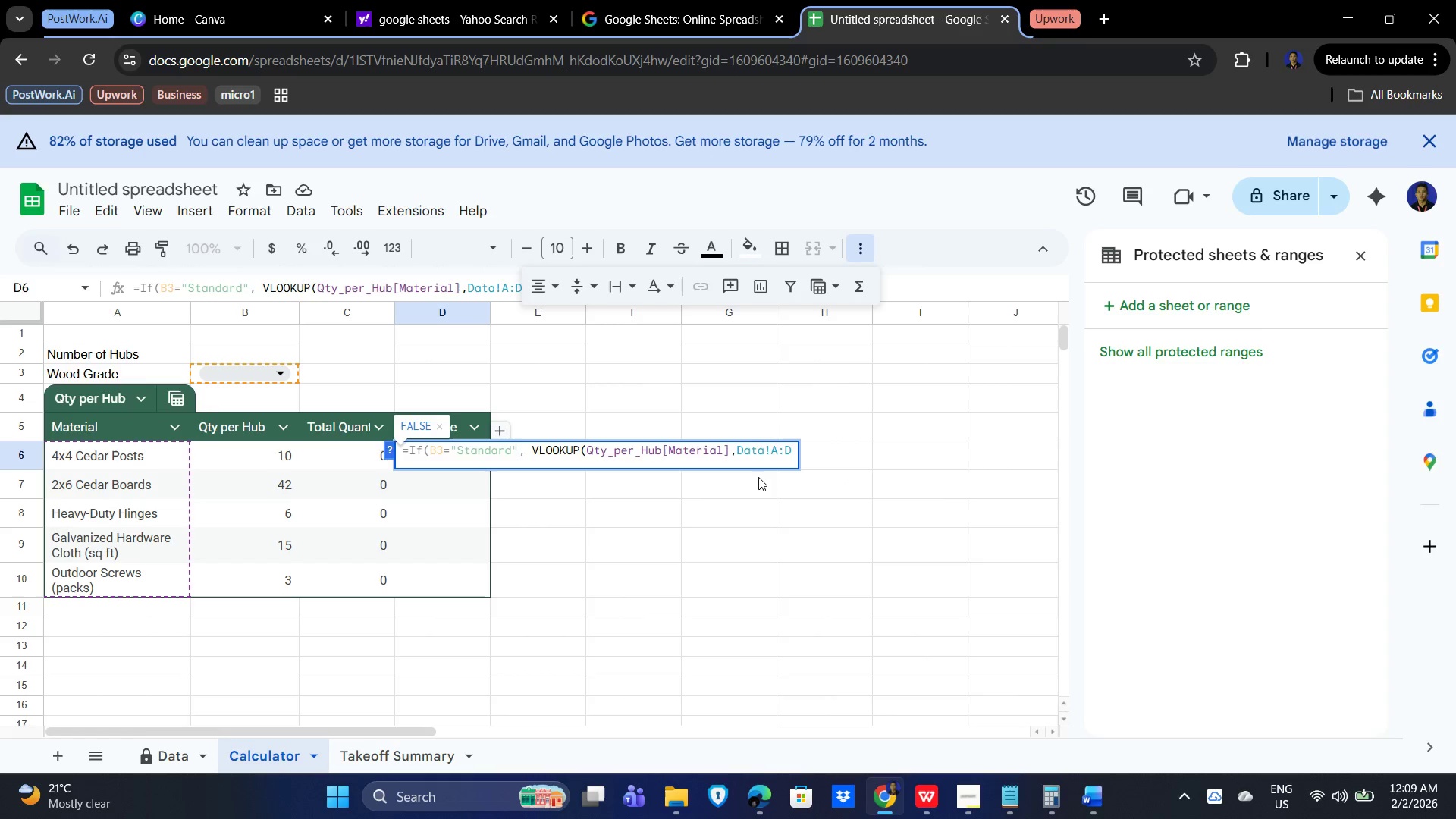 
type(,3, False),Vlook)
key(Backspace)
key(Backspace)
key(Backspace)
 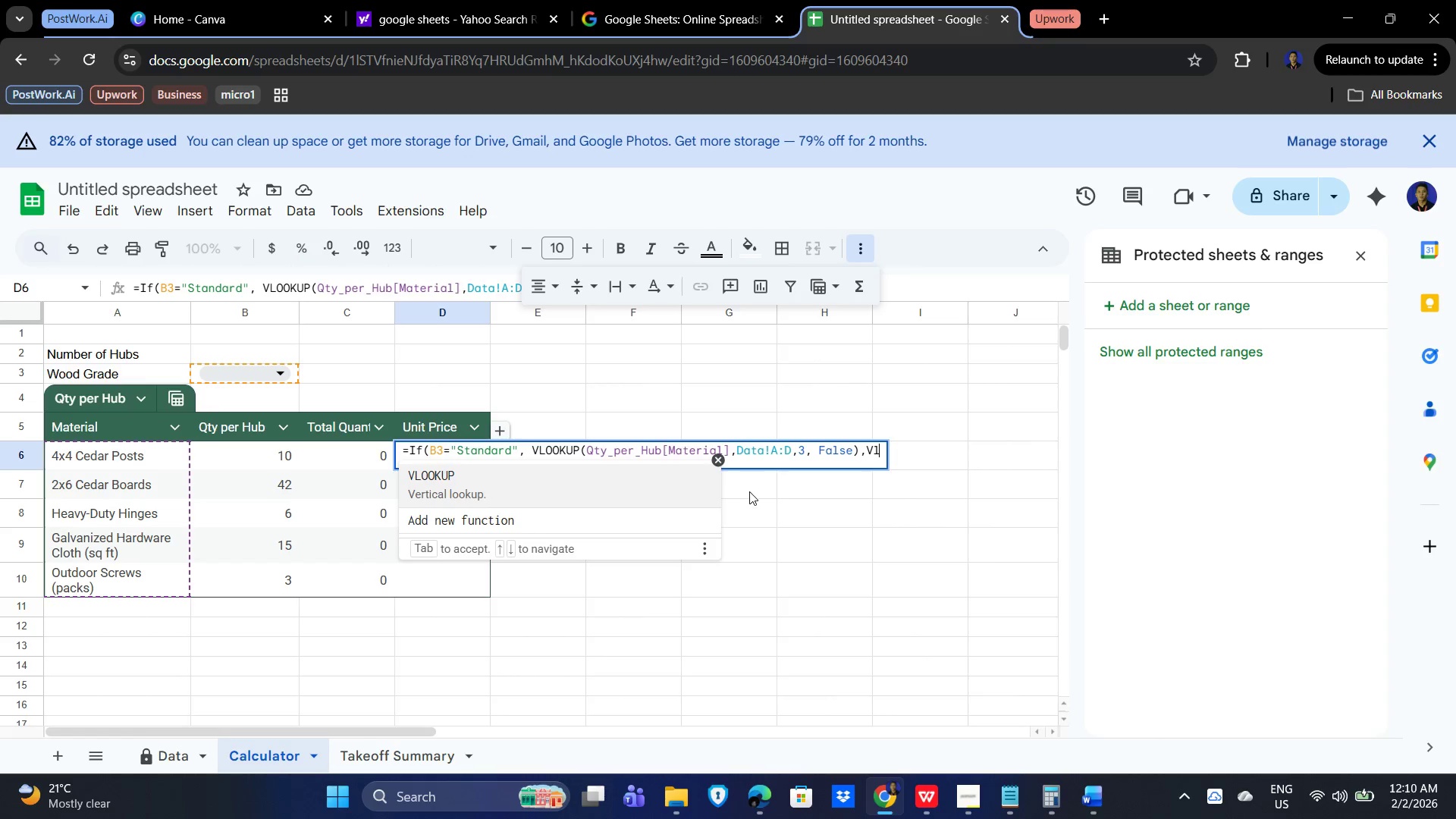 
left_click([422, 476])
 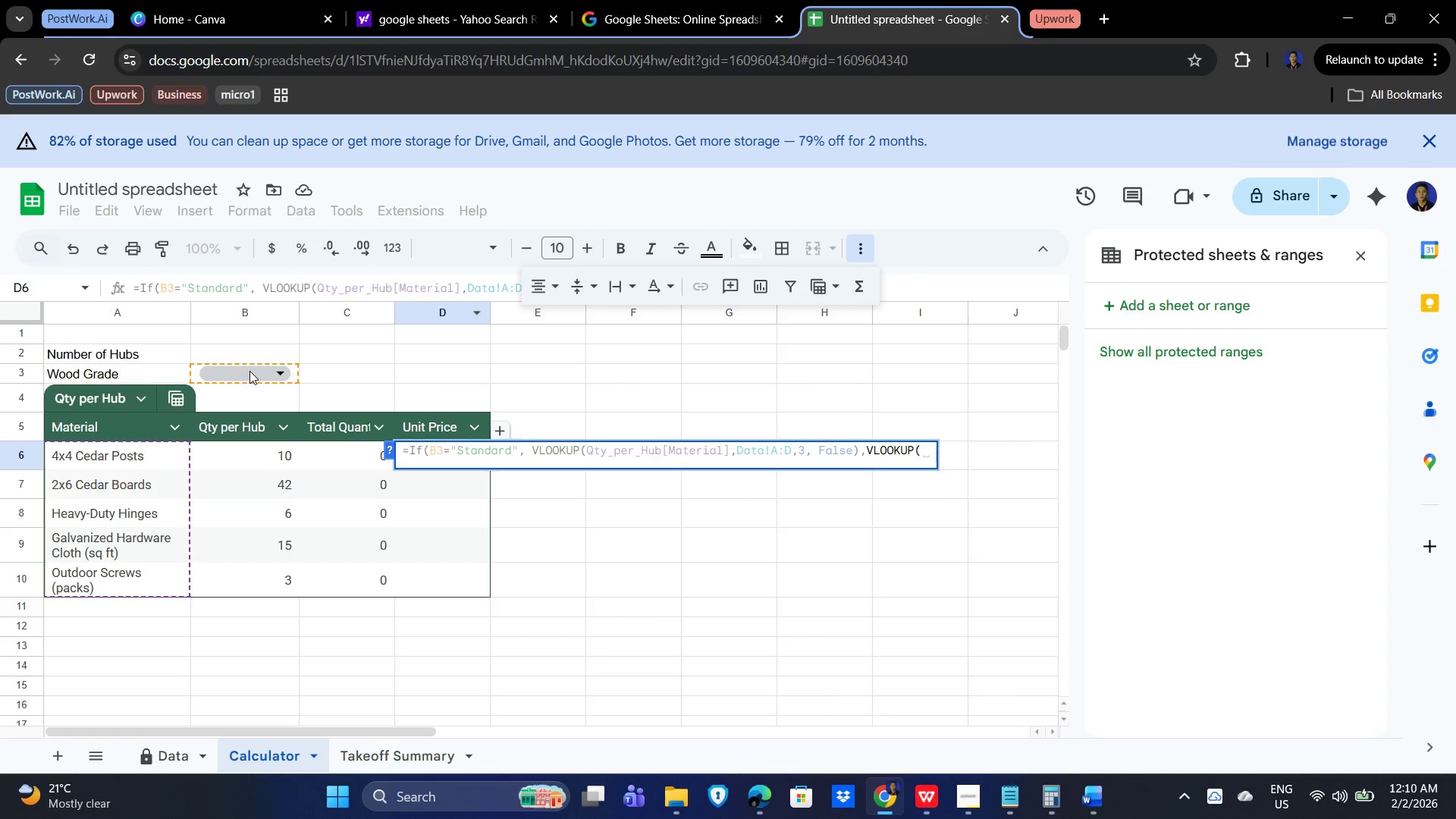 
left_click([294, 377])
 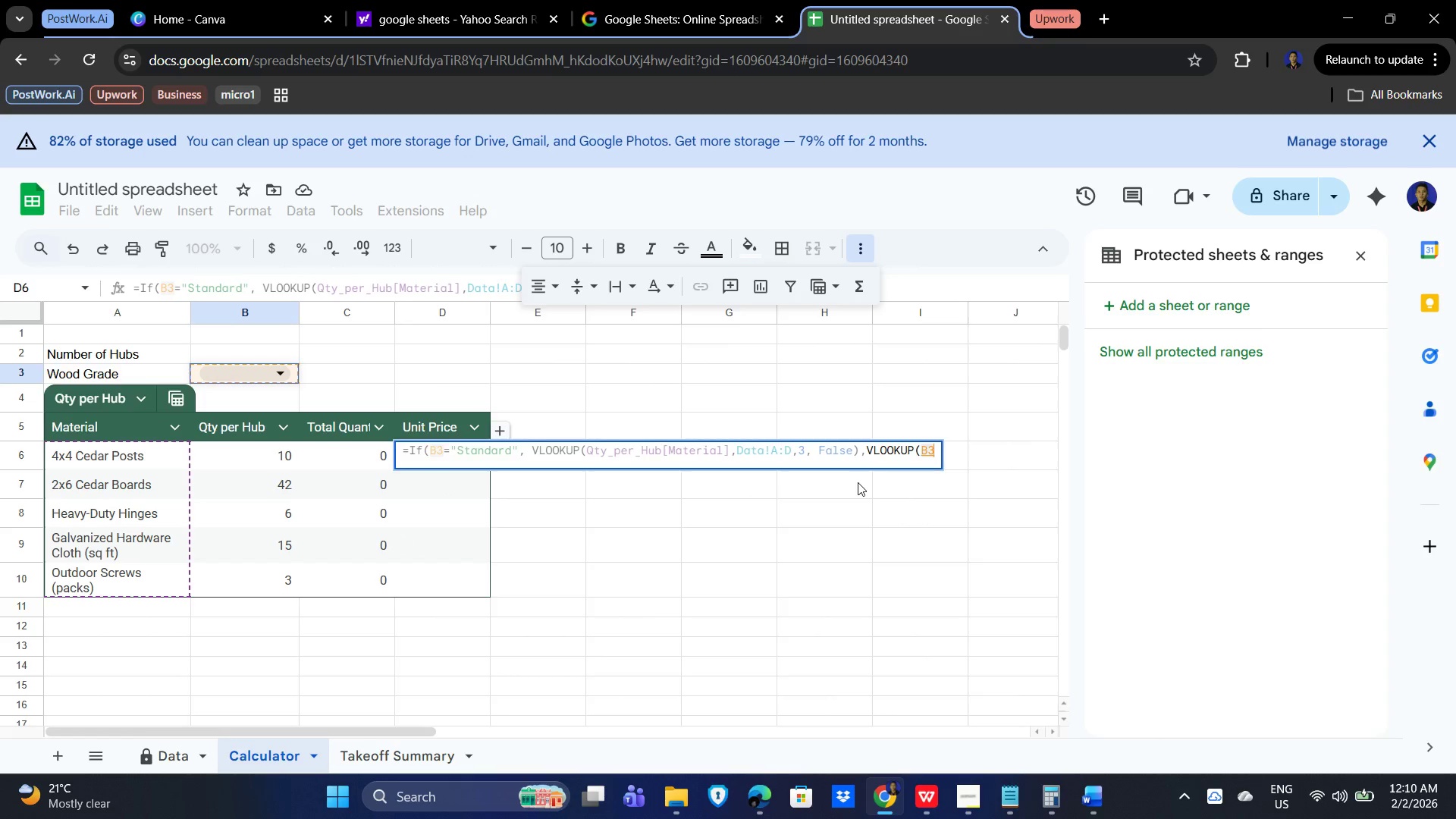 
type(,Data!A:D)
 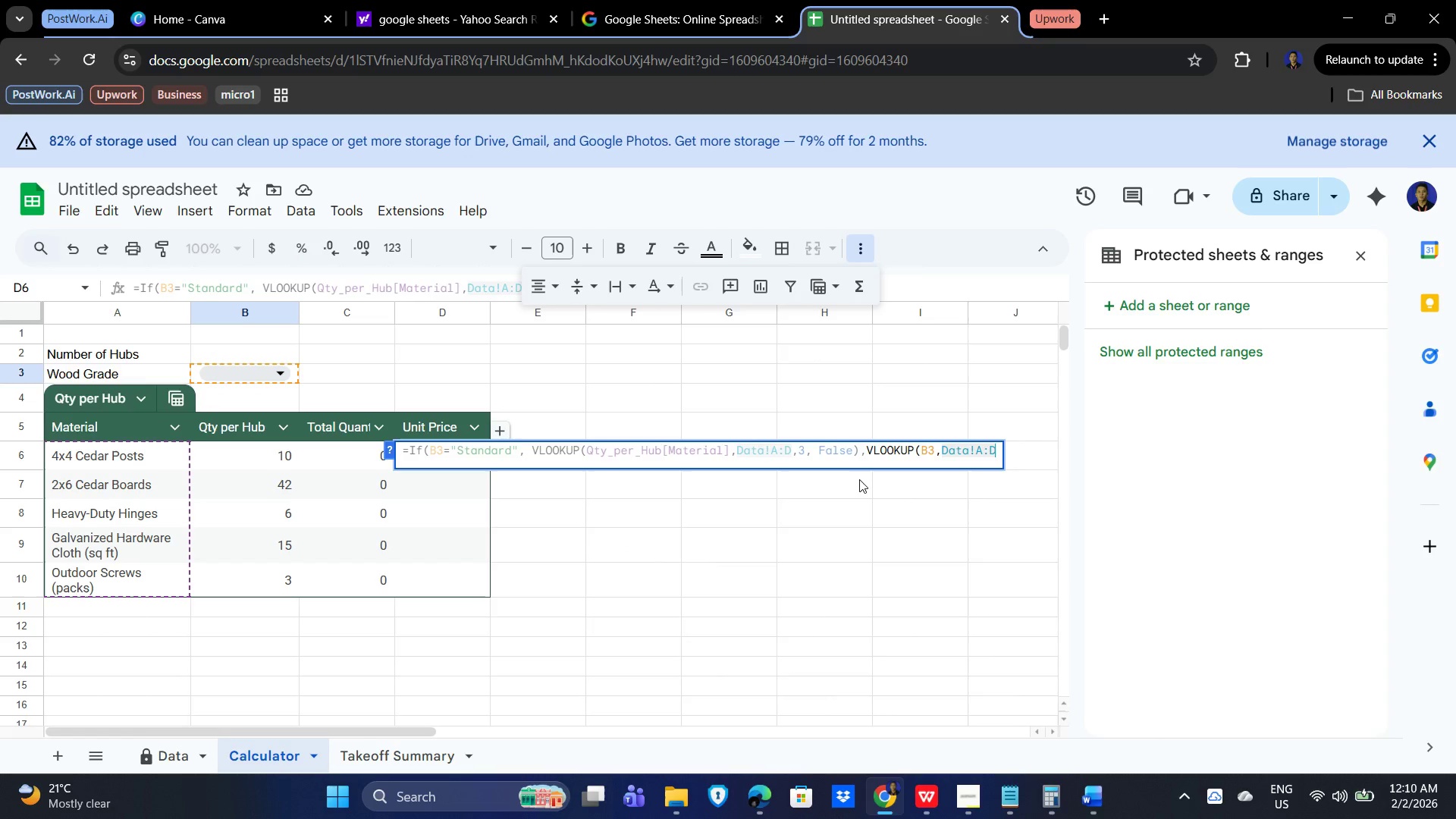 
key(4)
 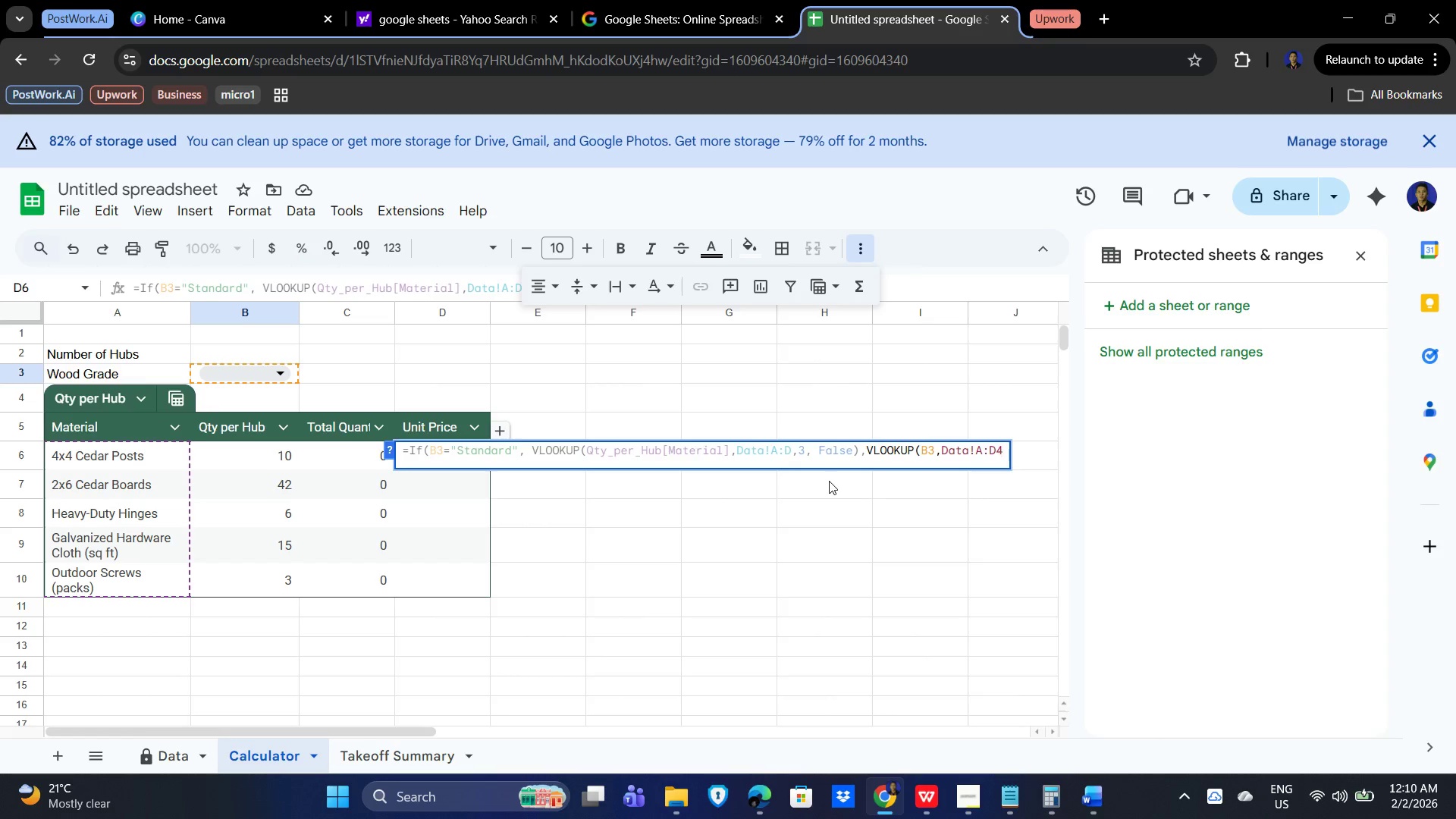 
hold_key(key=ShiftLeft, duration=0.34)
 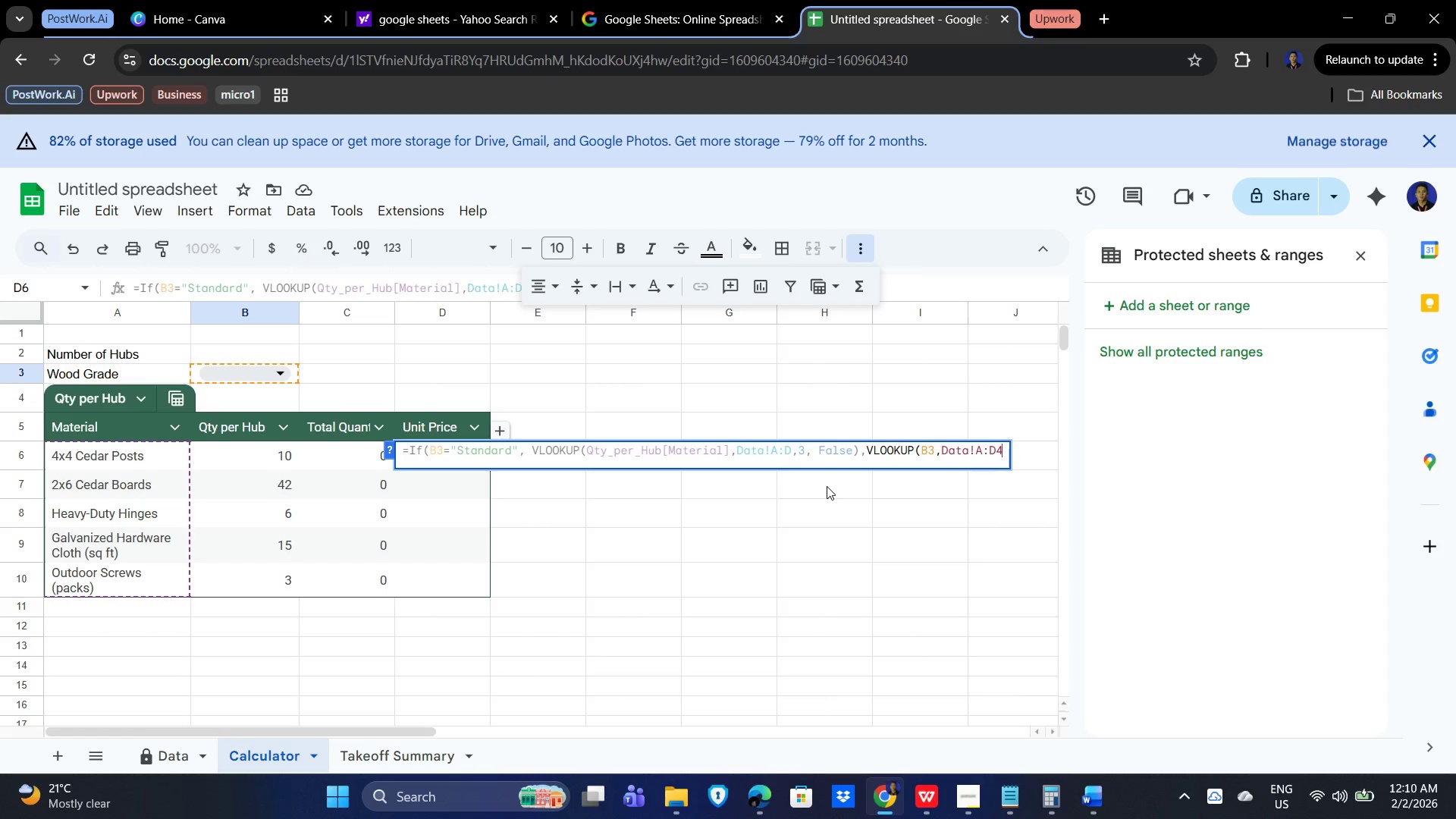 
type(,False)))
 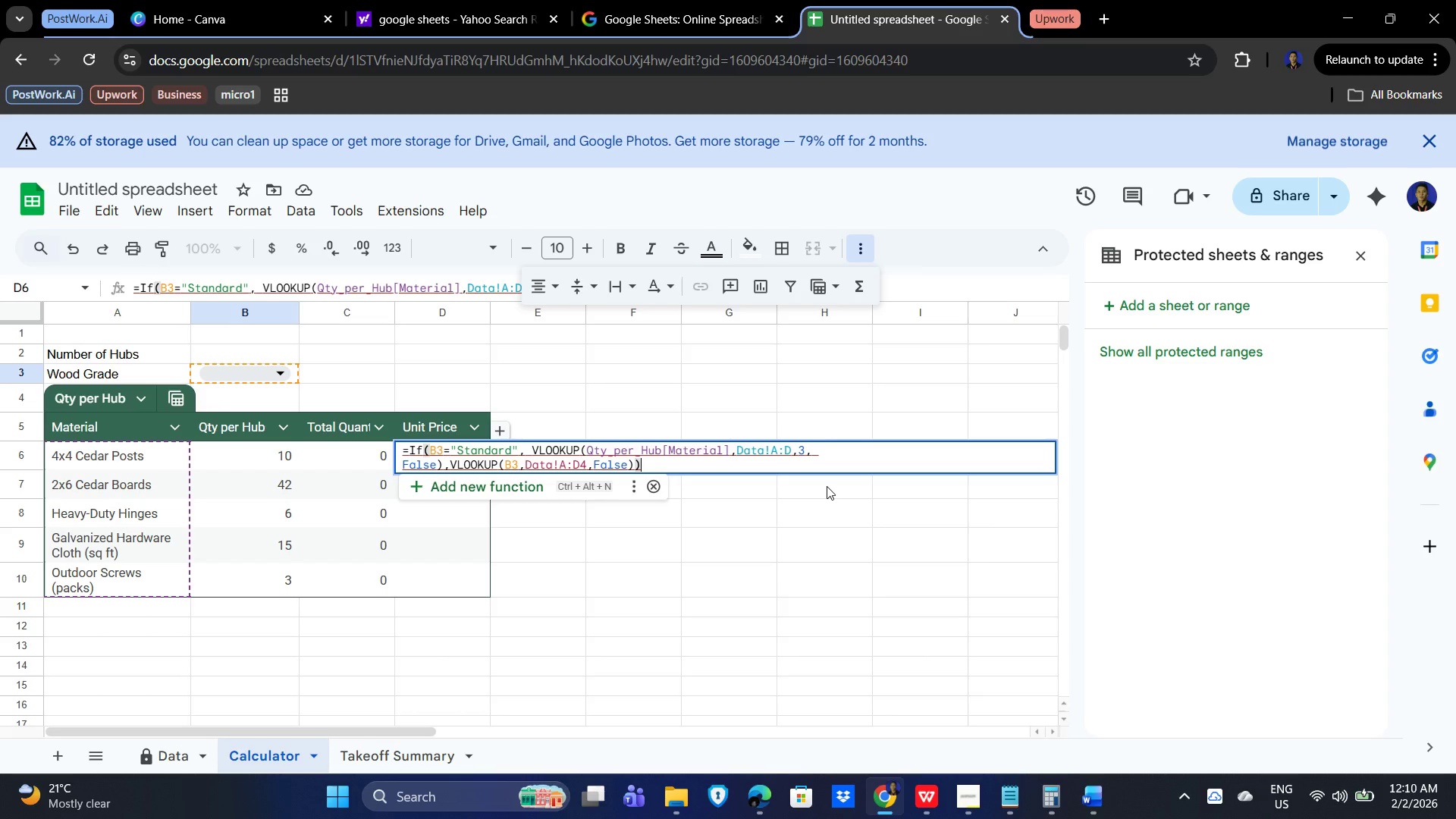 
key(Enter)
 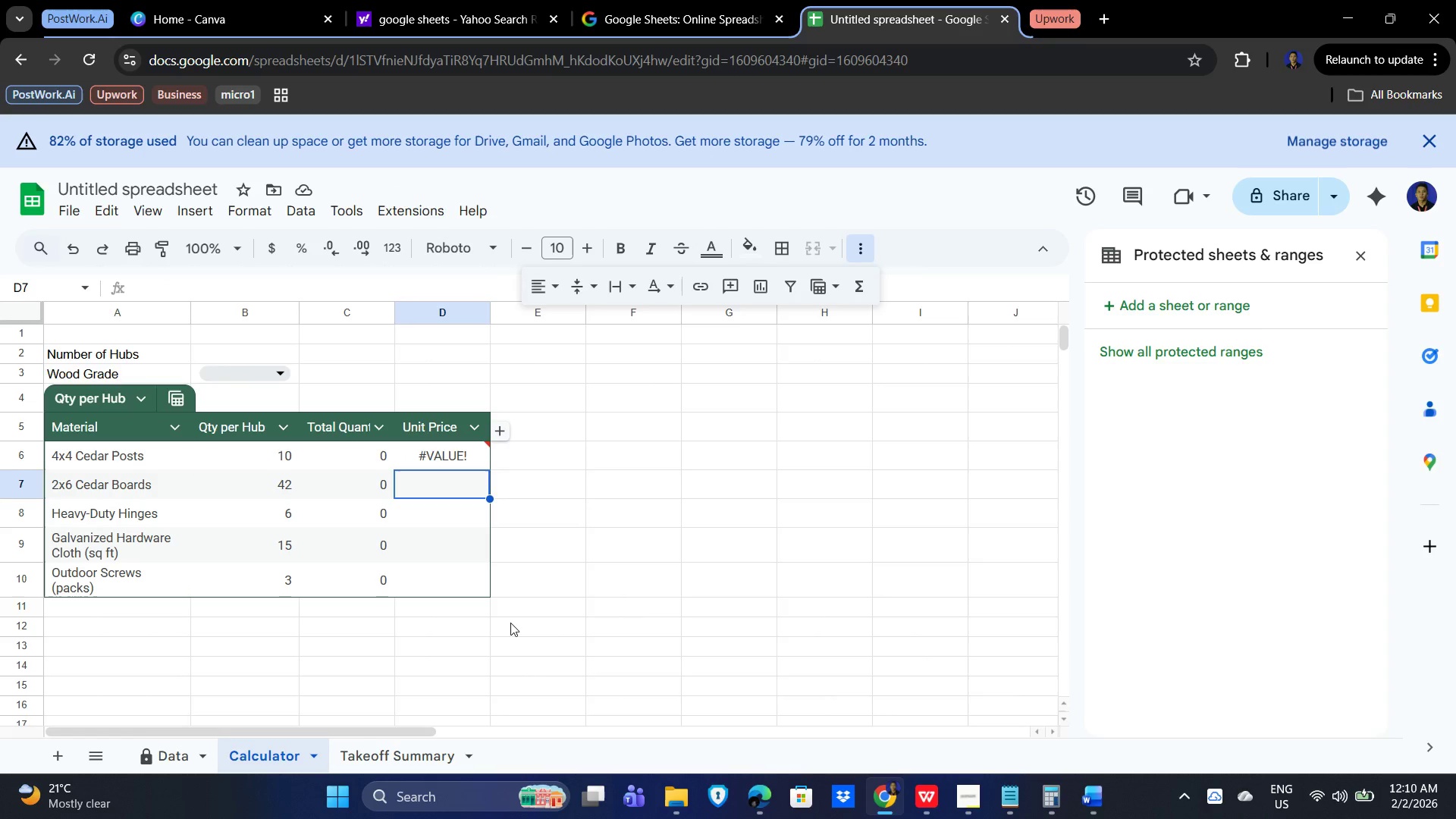 
wait(7.39)
 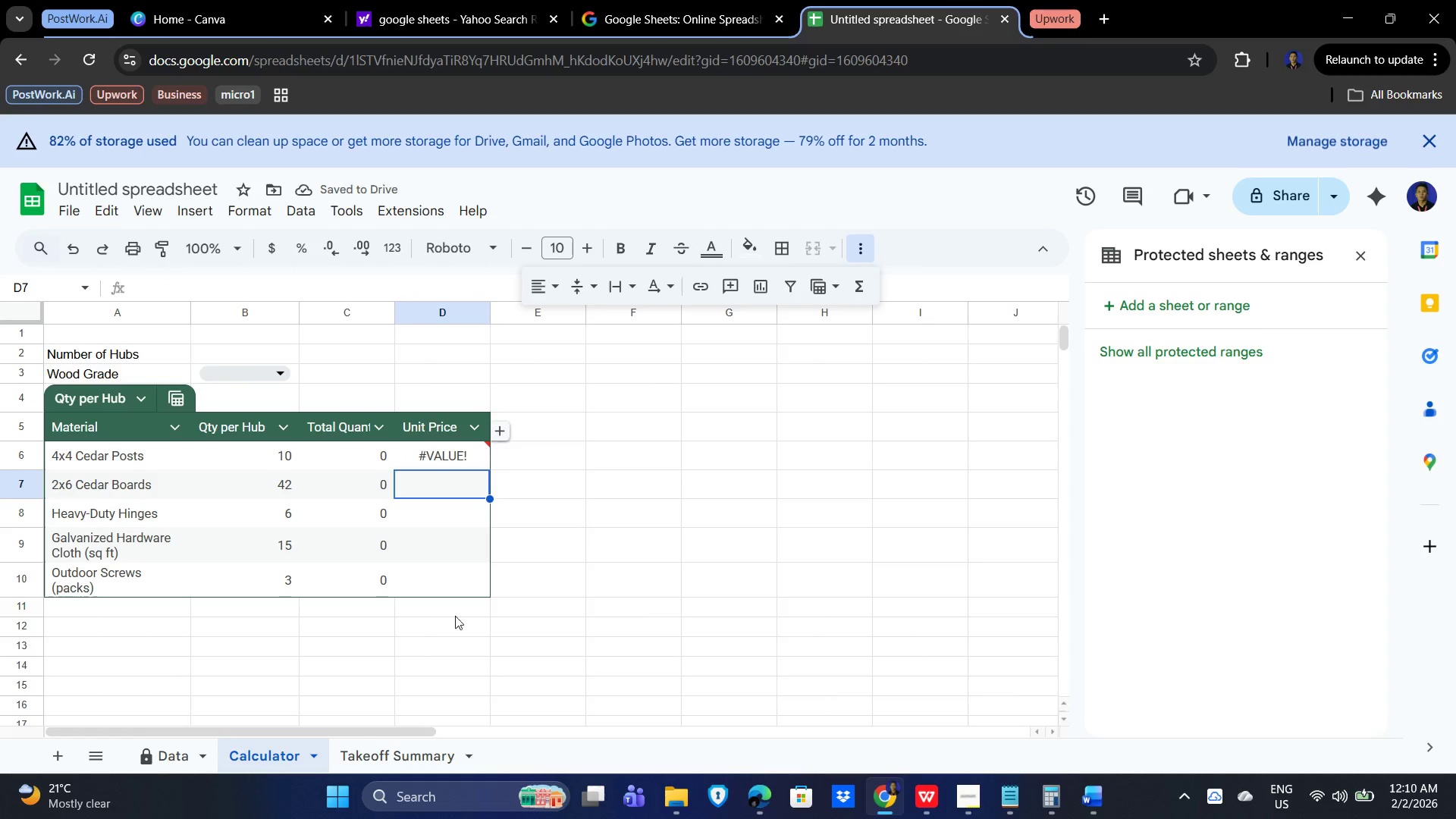 
left_click([451, 451])
 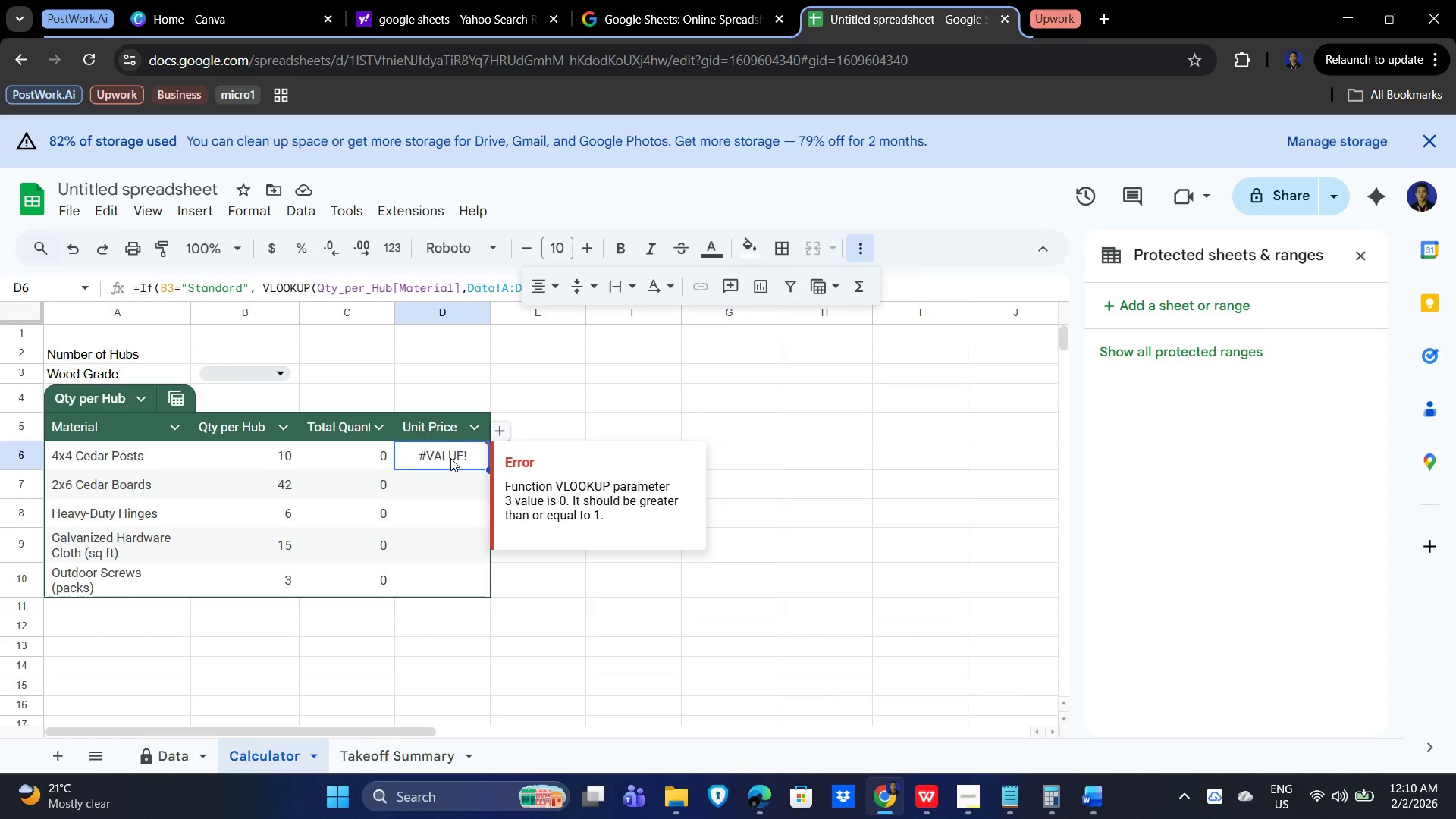 
left_click([443, 459])
 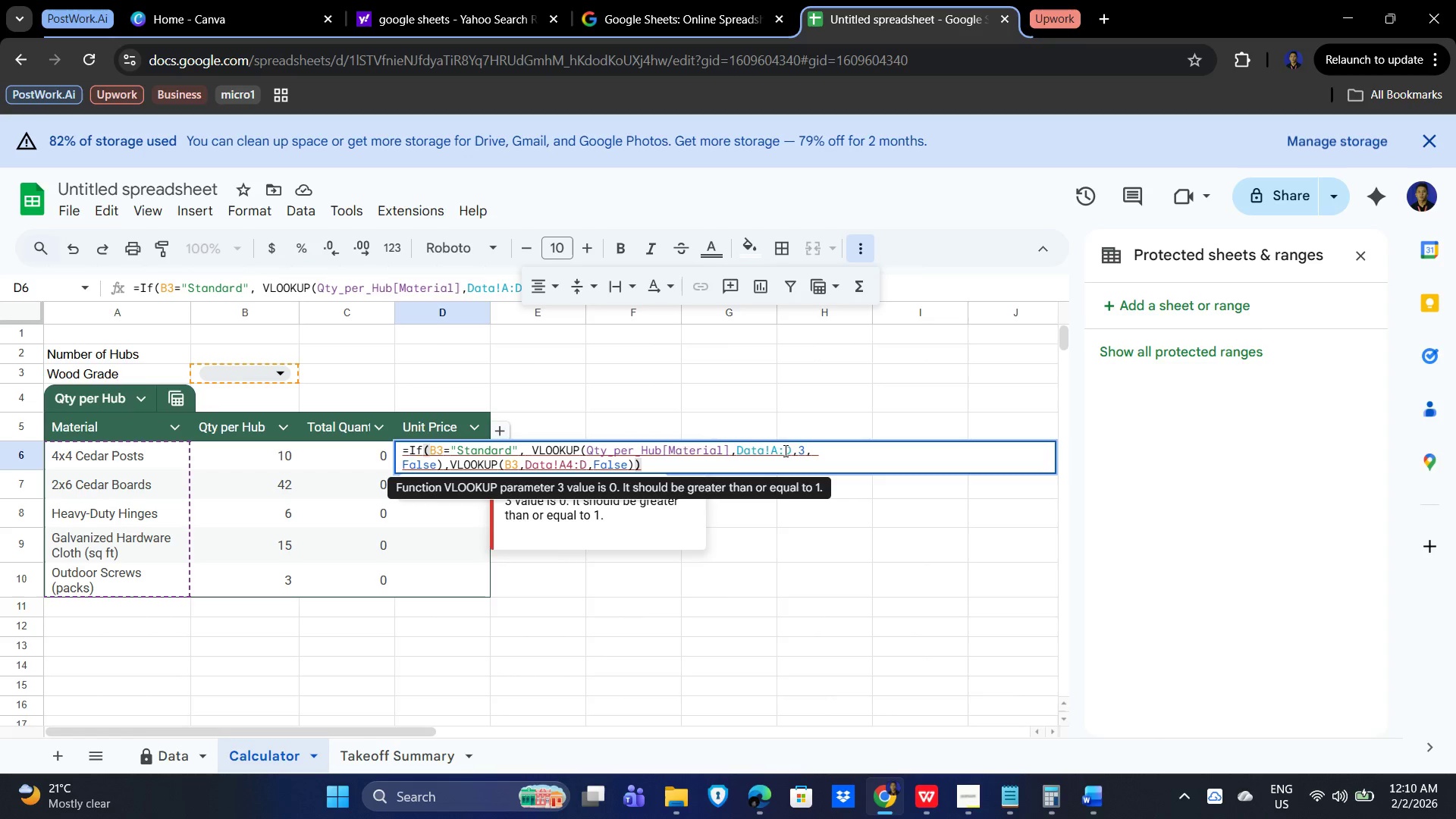 
left_click([752, 450])
 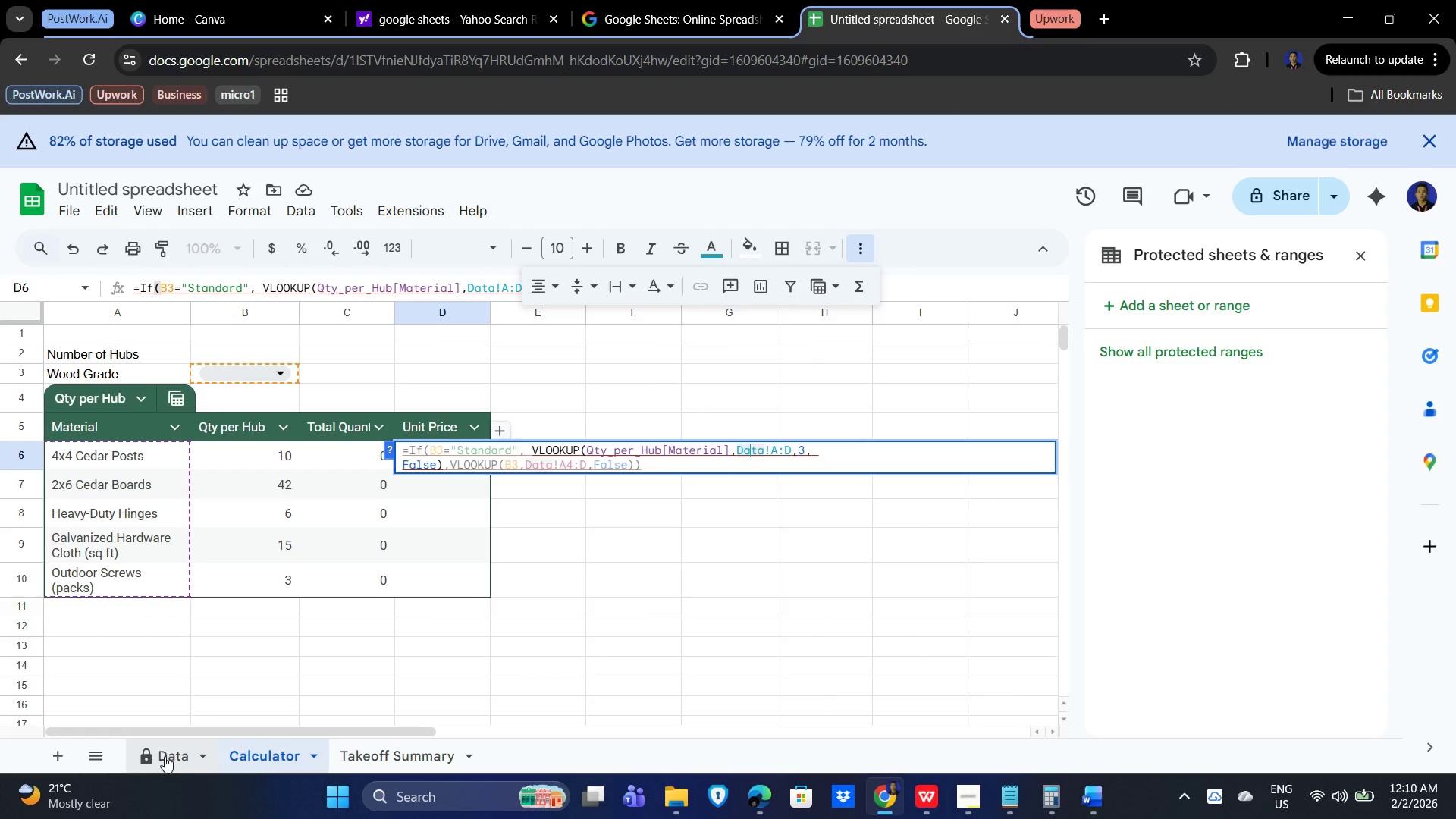 
left_click([180, 749])
 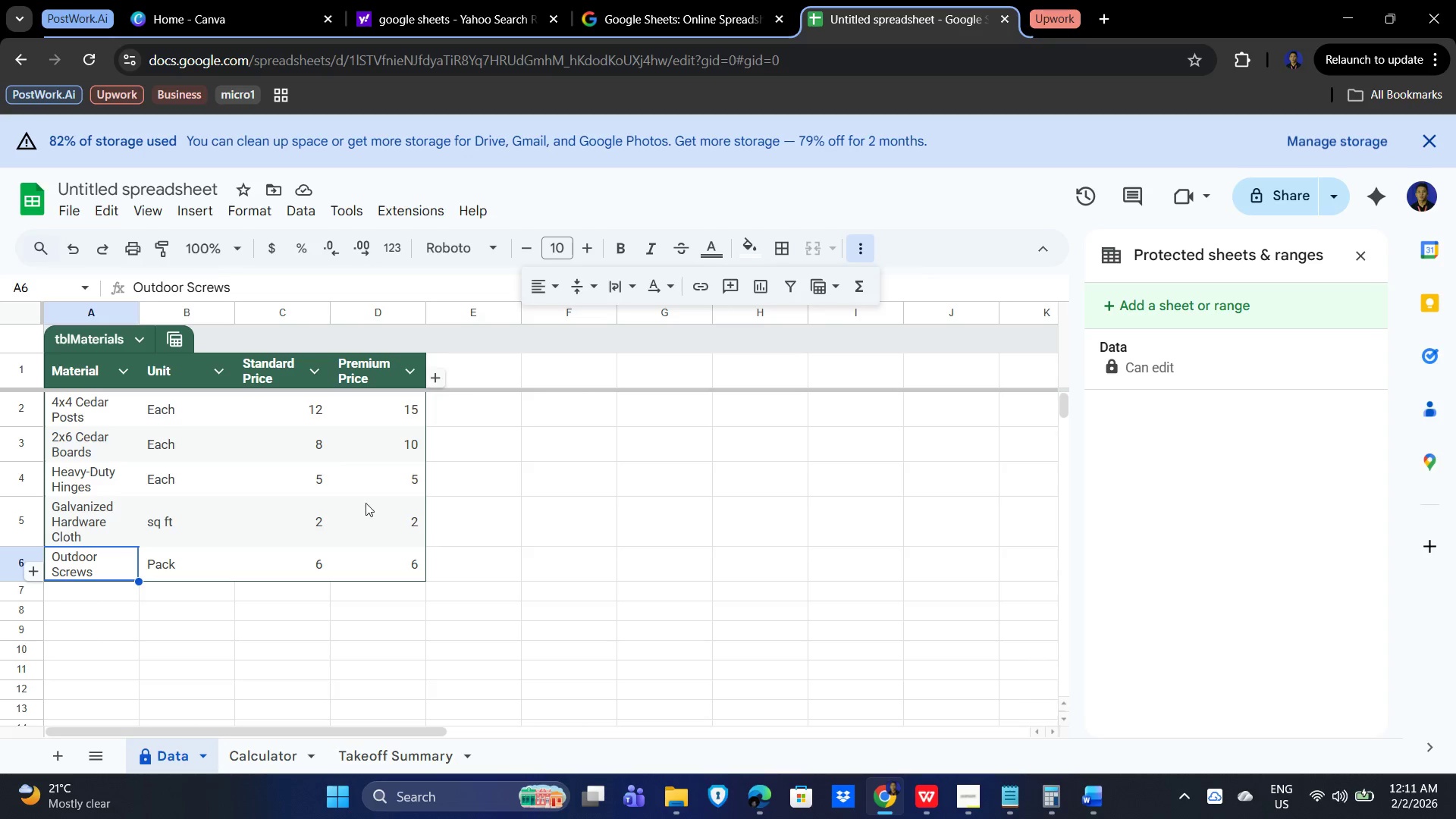 
wait(8.12)
 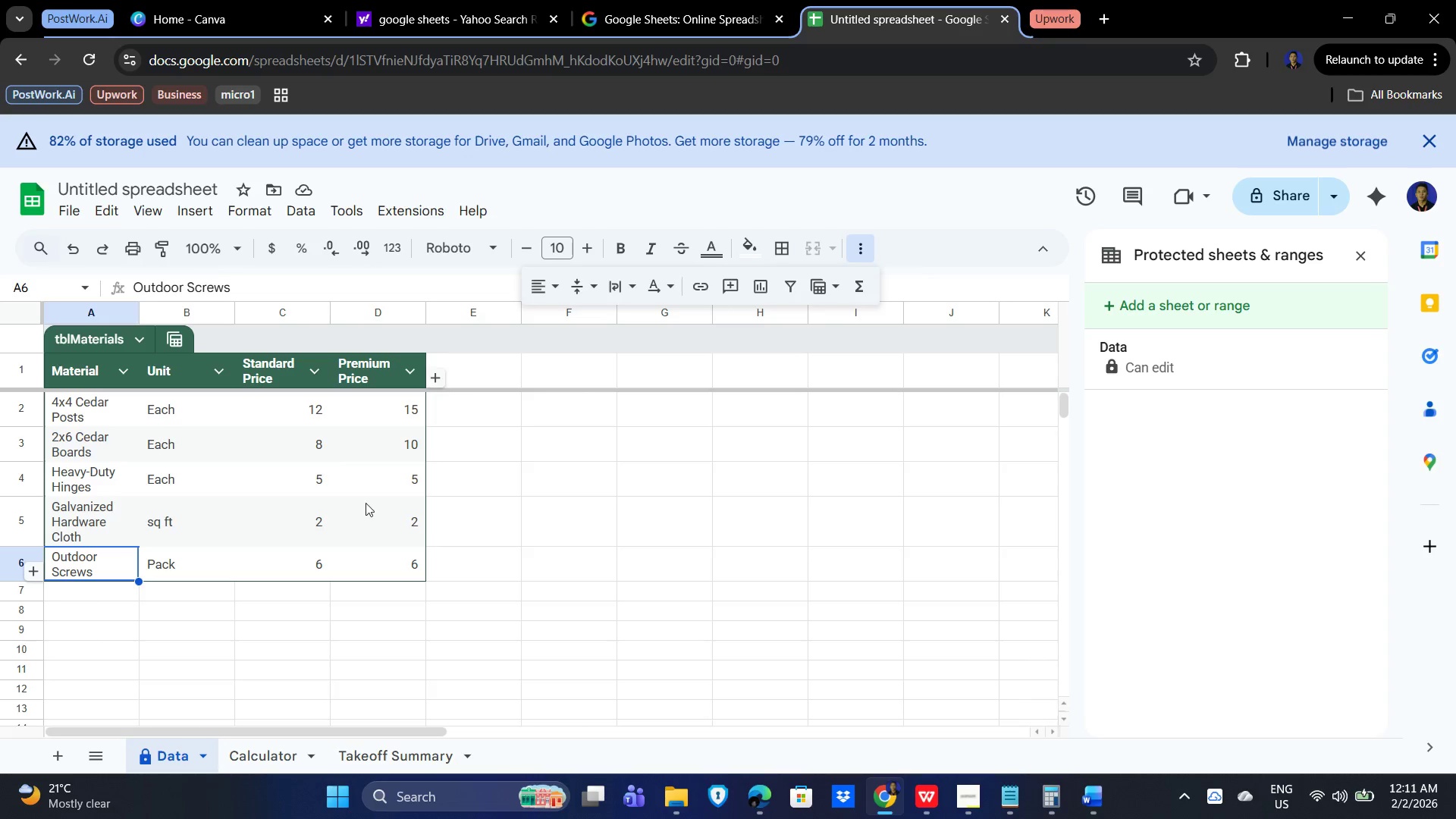 
mouse_move([377, 745])
 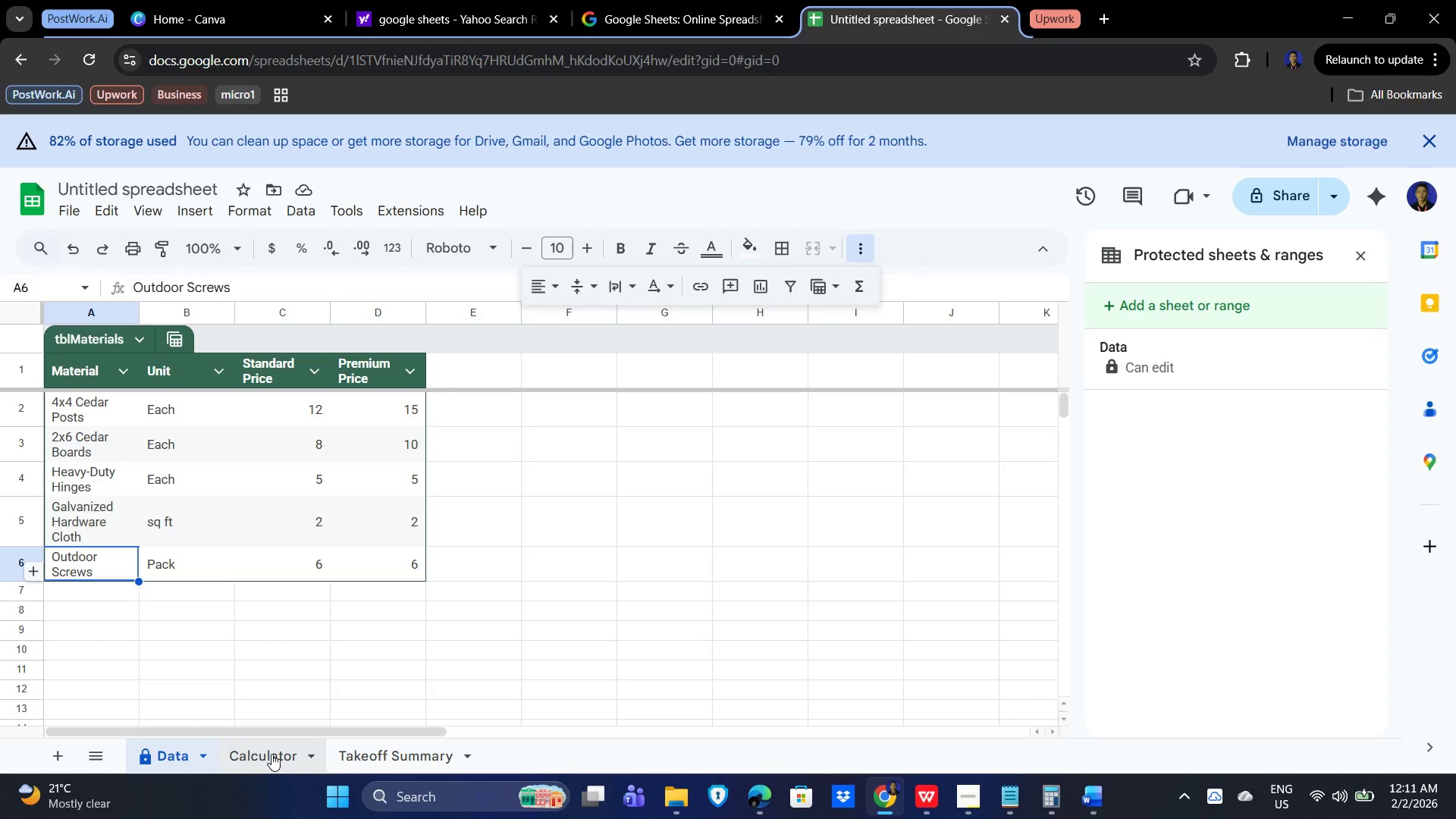 
left_click([271, 755])
 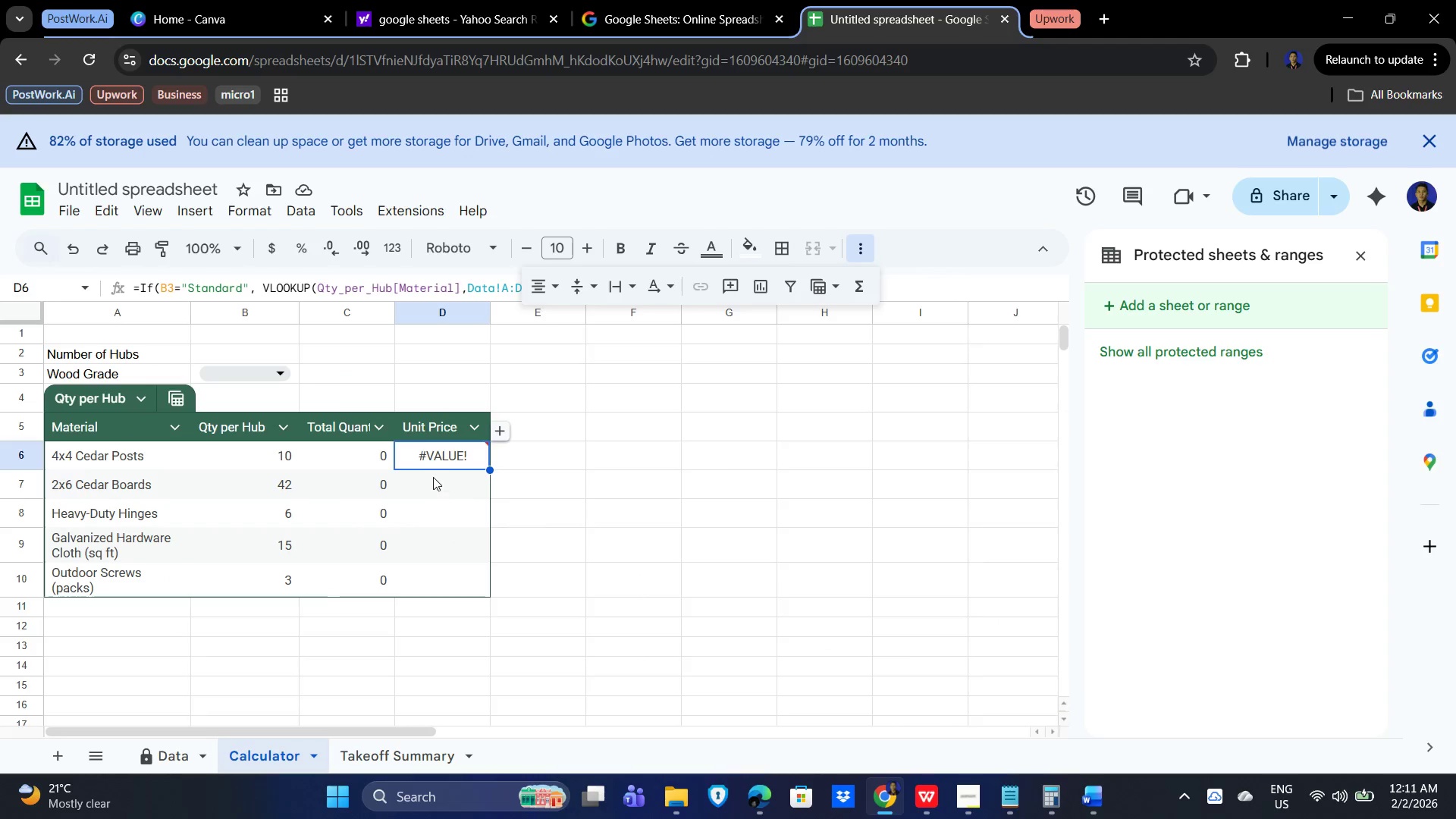 
left_click([420, 457])
 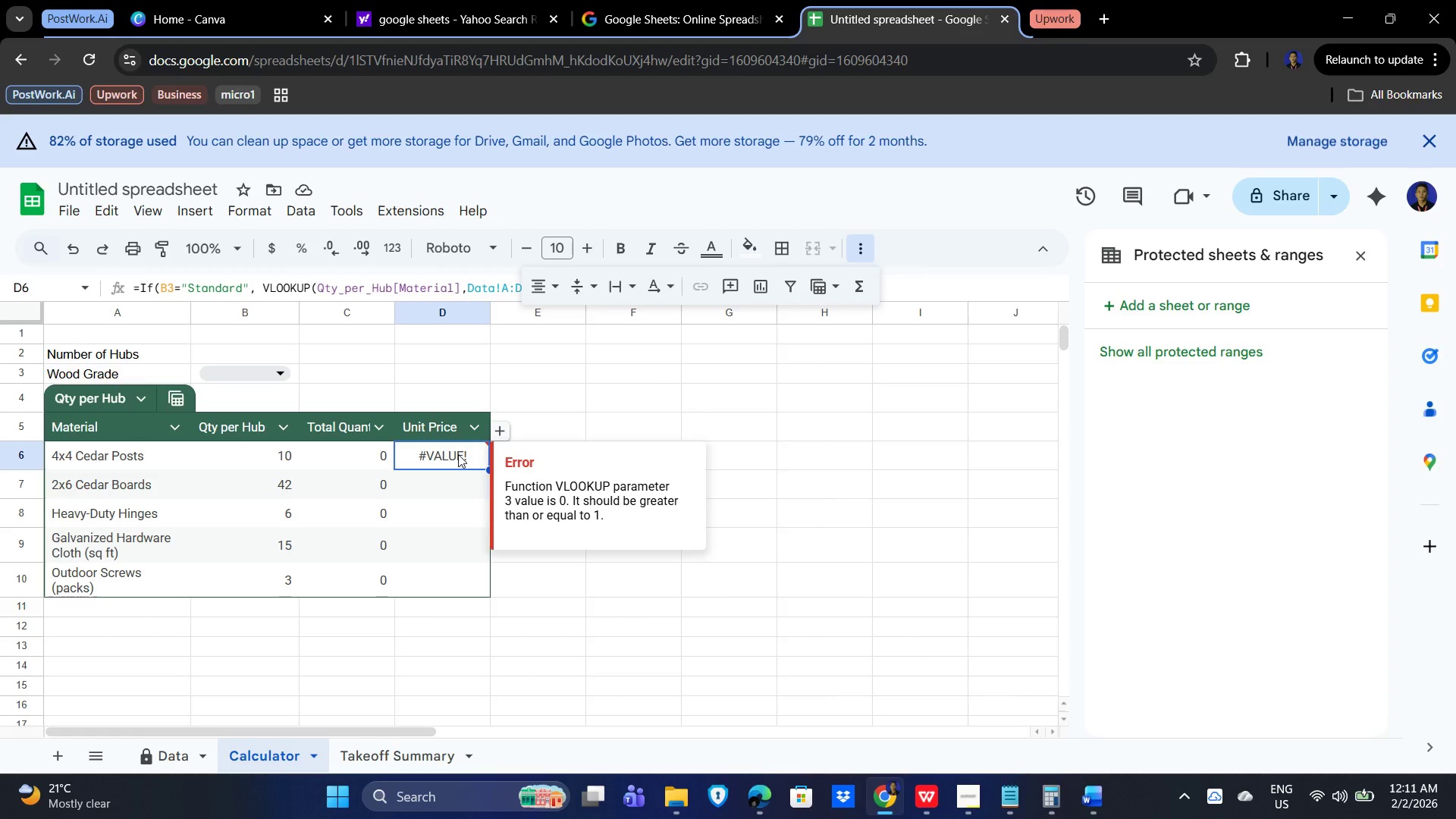 
double_click([458, 454])
 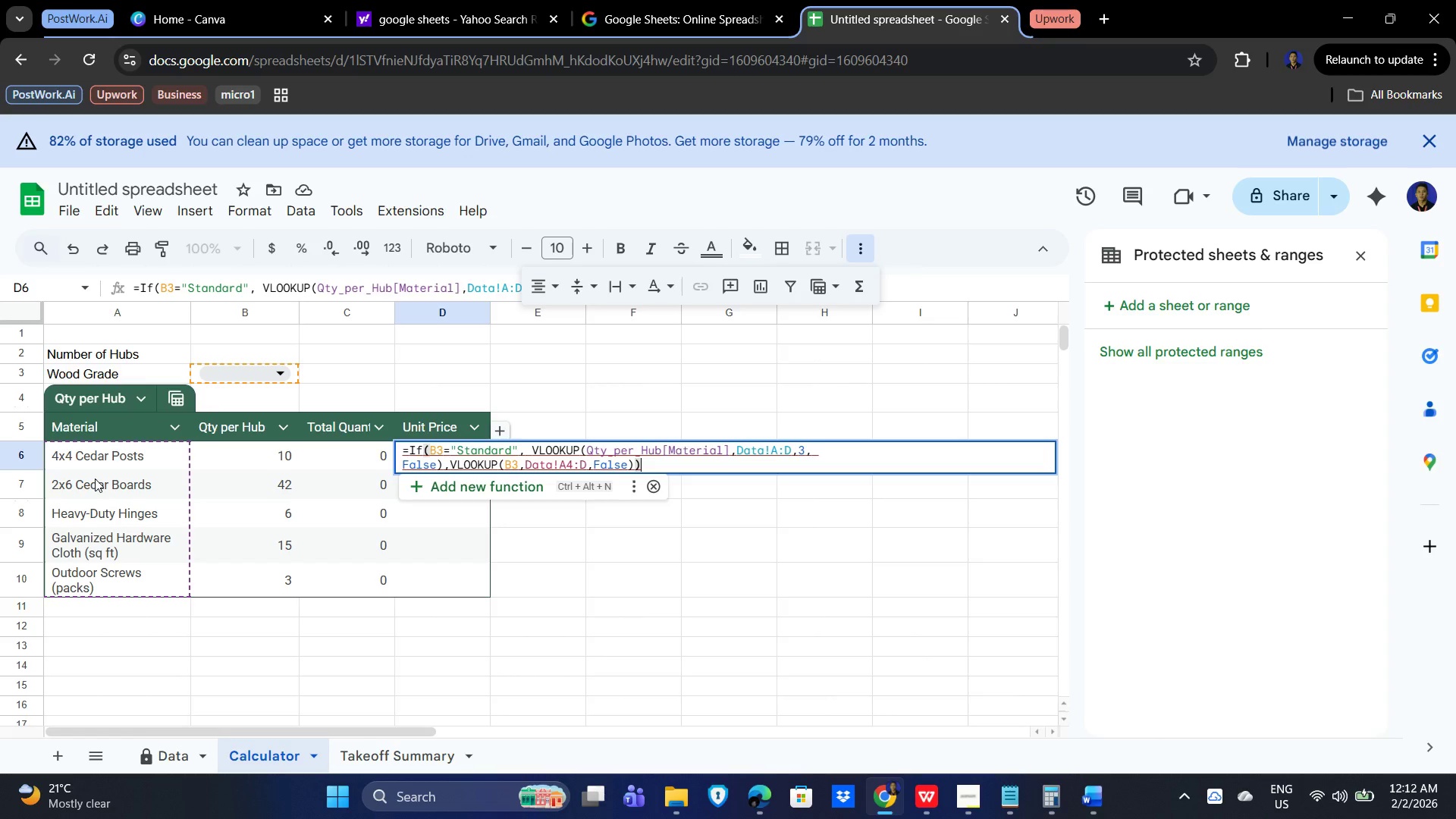 
wait(92.28)
 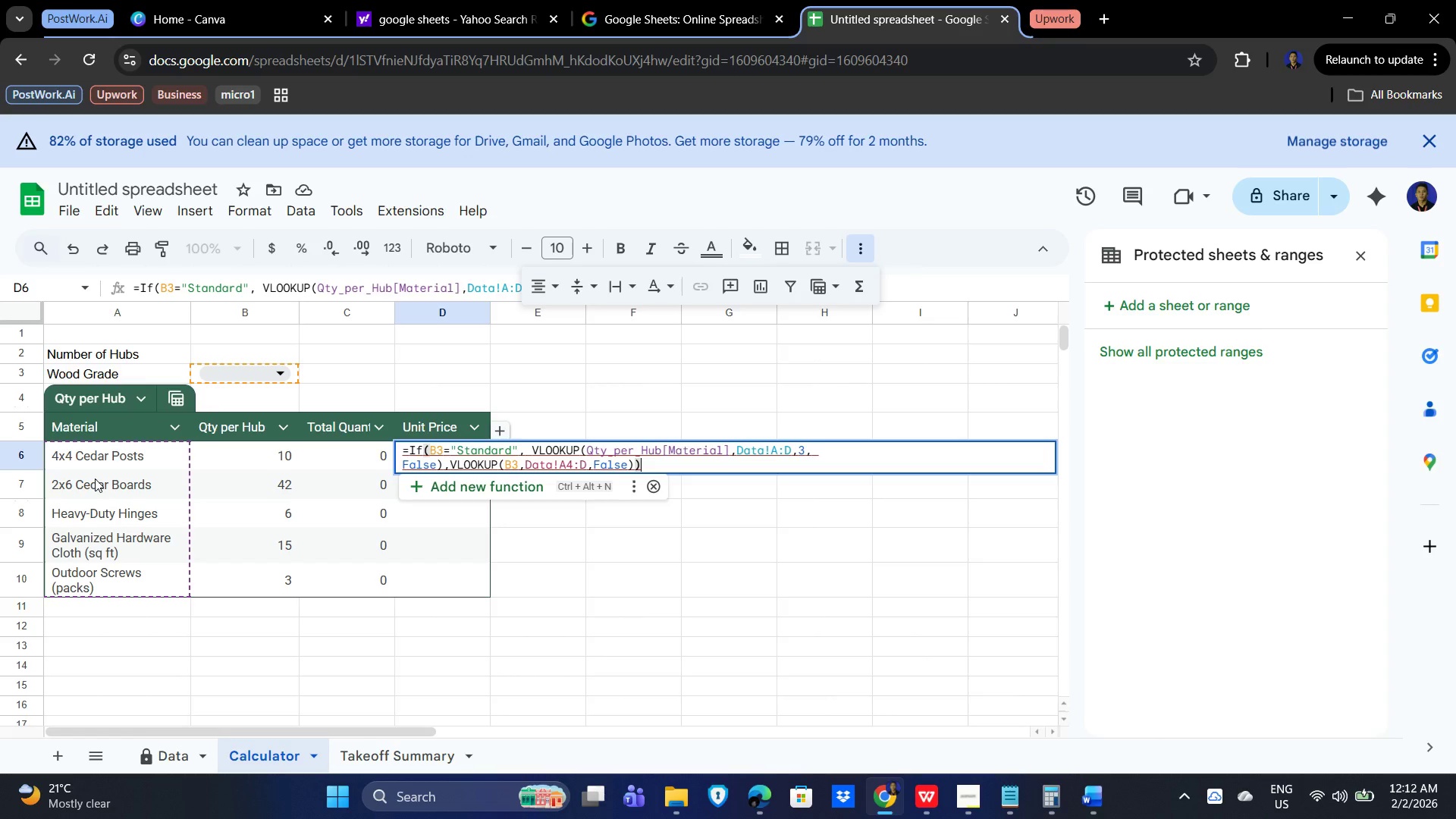 
left_click([527, 592])
 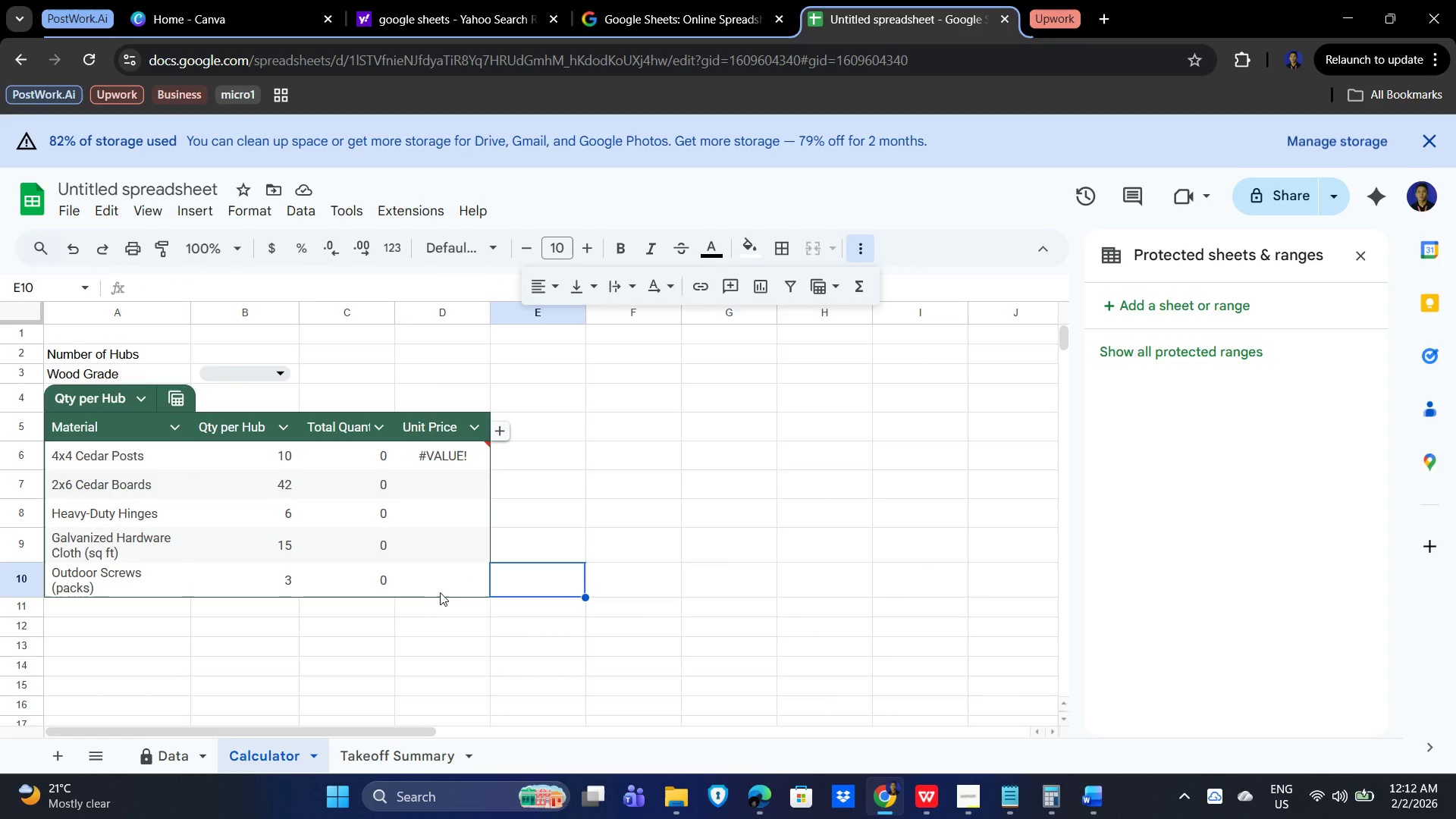 
left_click_drag(start_coordinate=[470, 580], to_coordinate=[74, 430])
 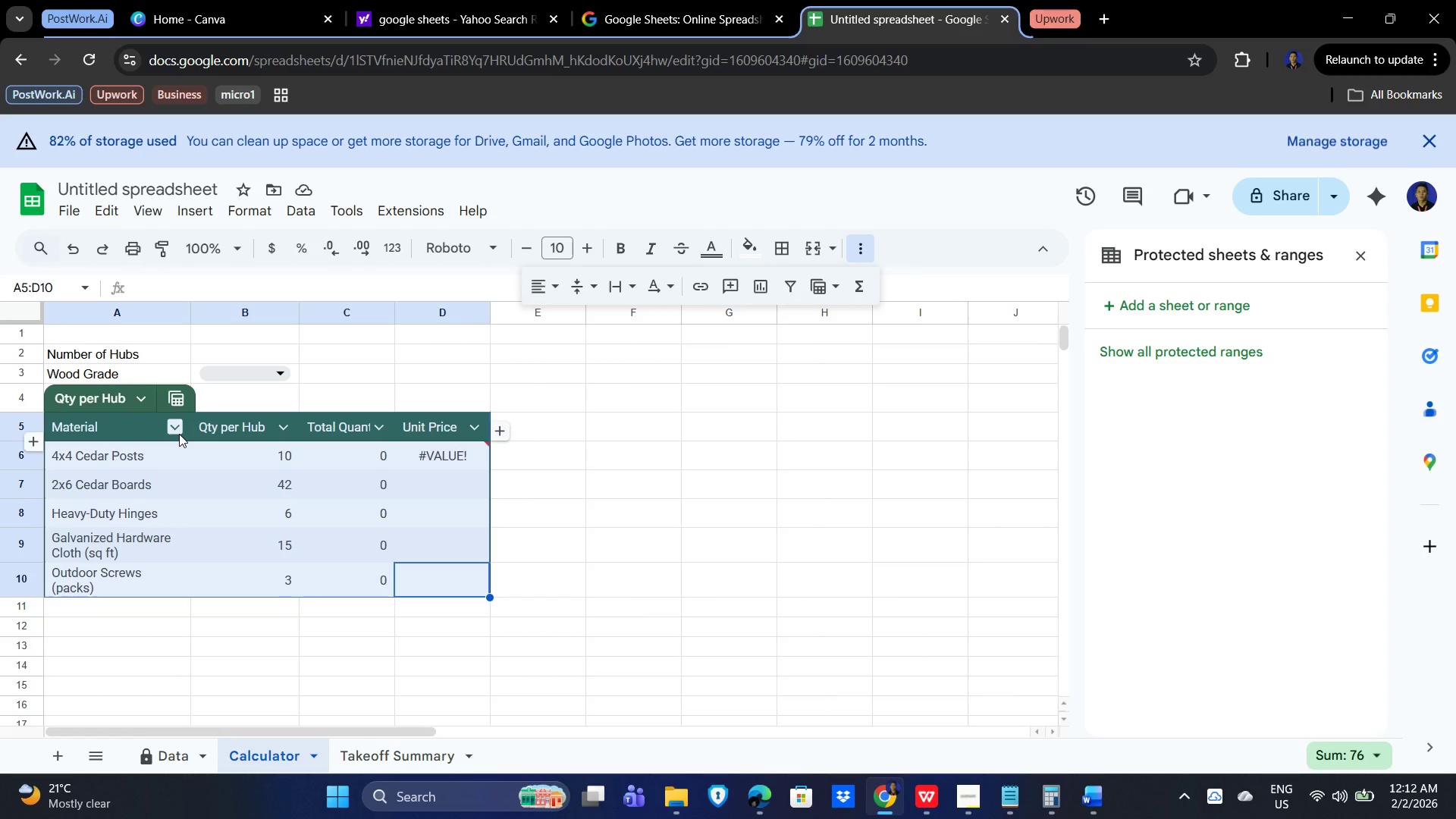 
key(Control+X)
 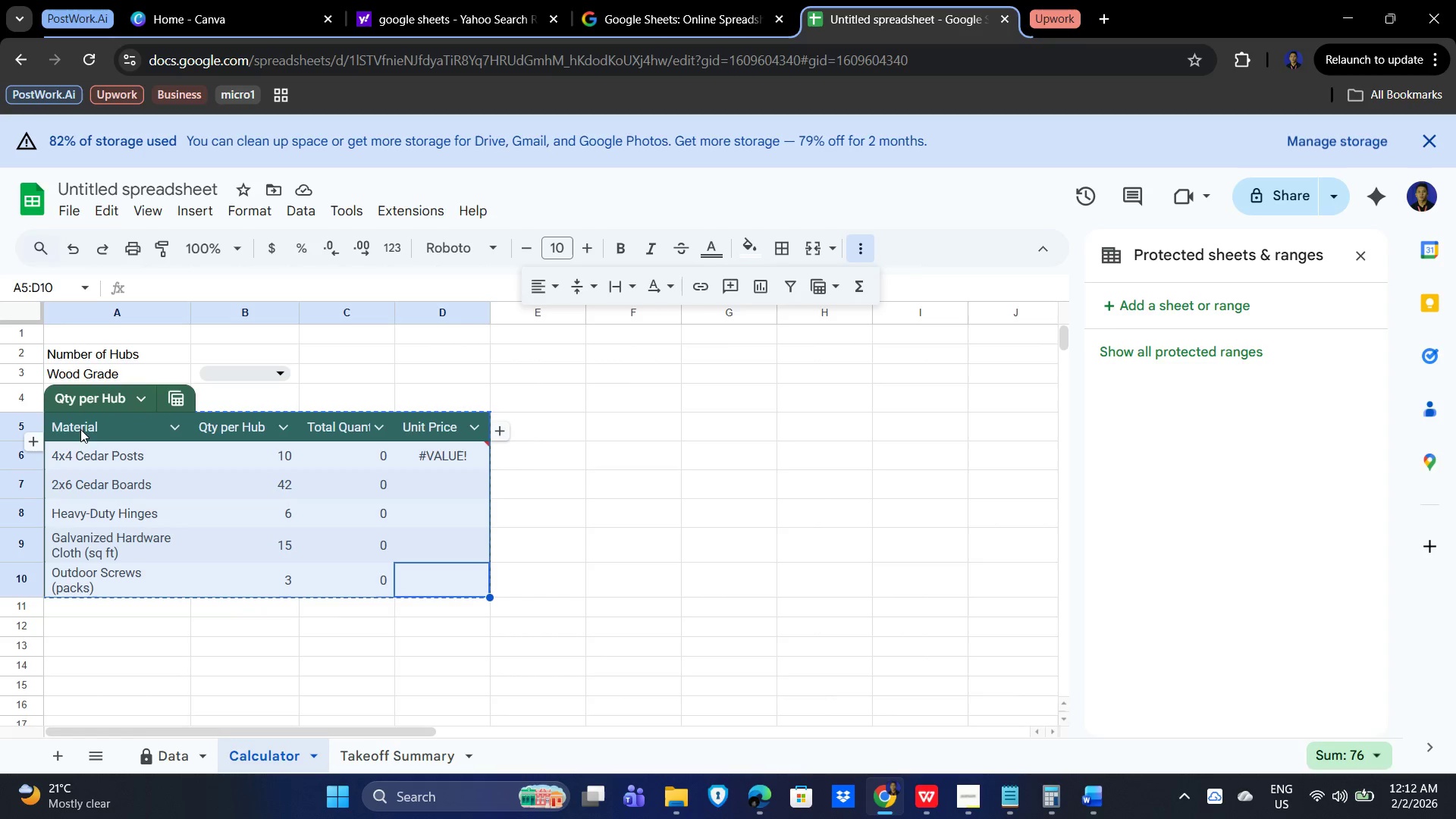 
left_click([78, 453])
 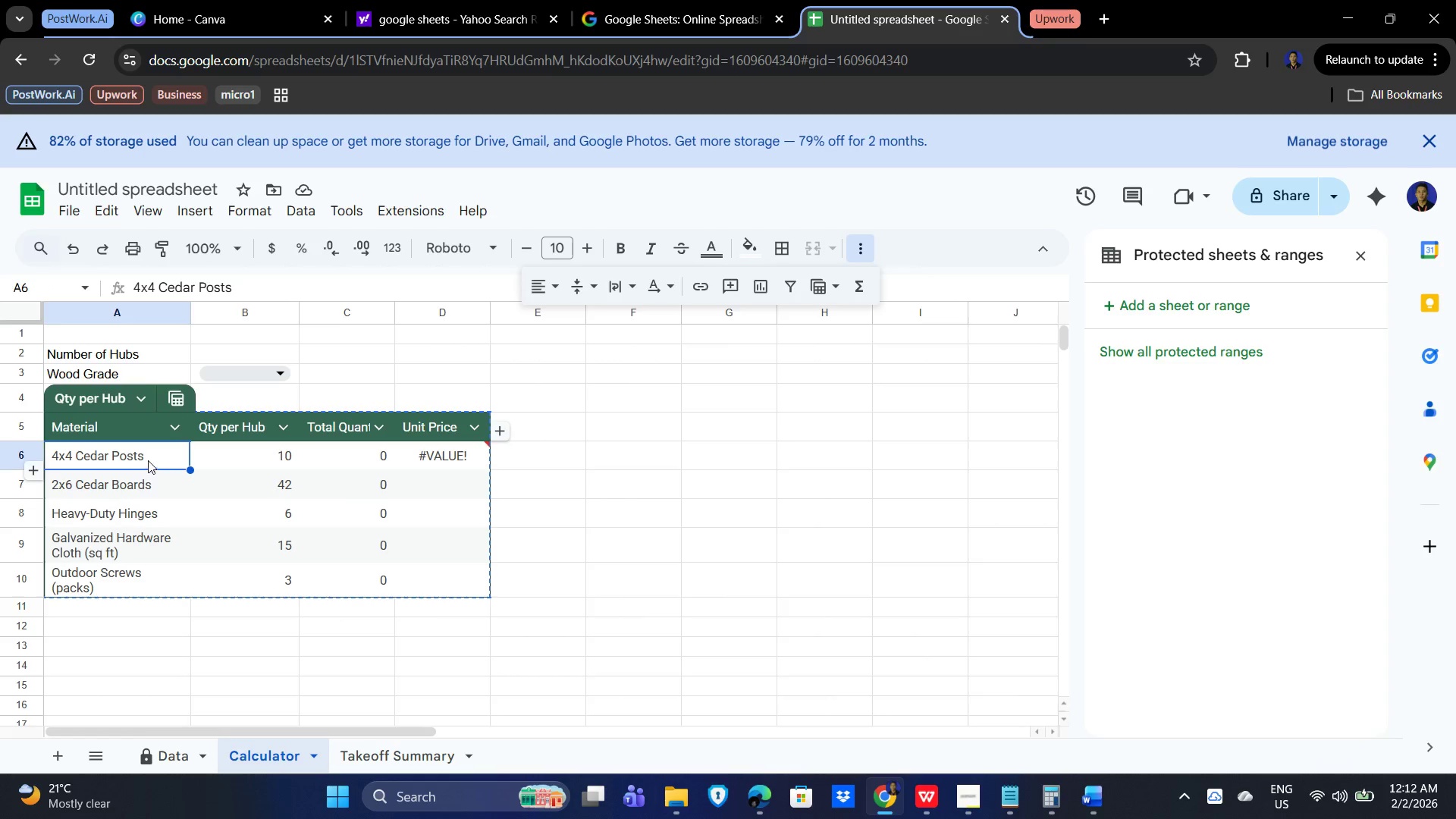 
key(Control+V)
 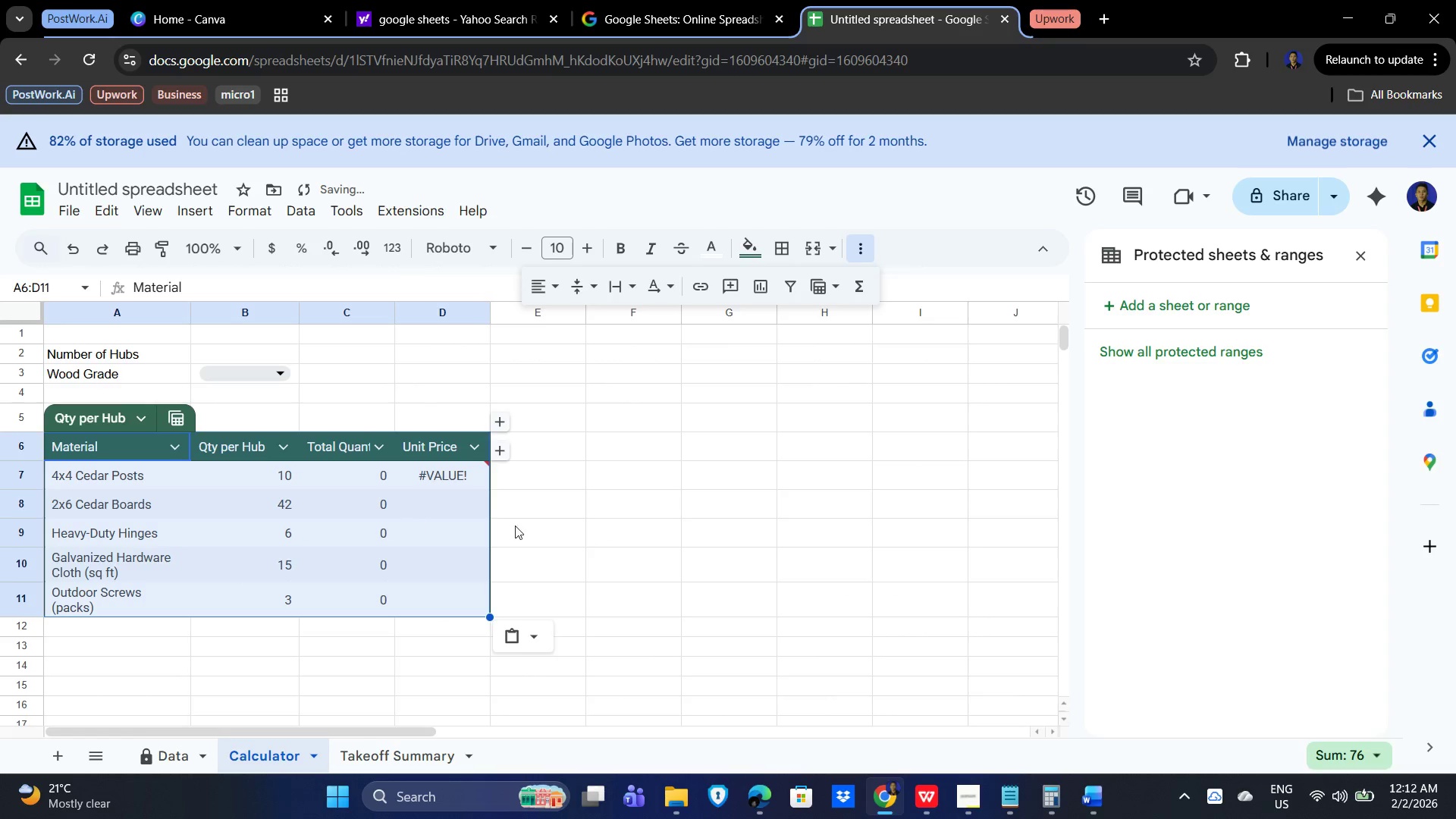 
left_click([659, 519])
 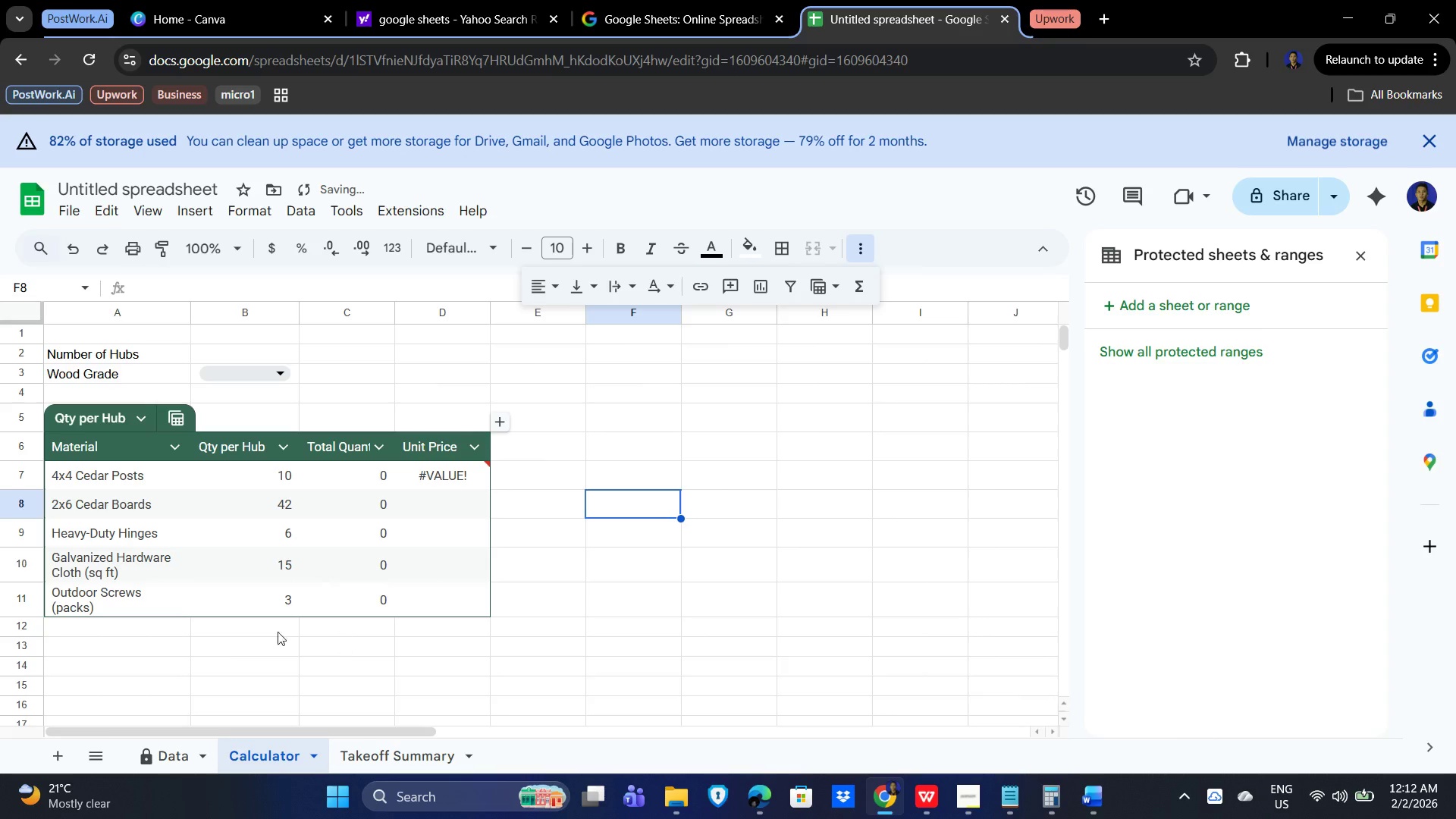 
left_click([194, 652])
 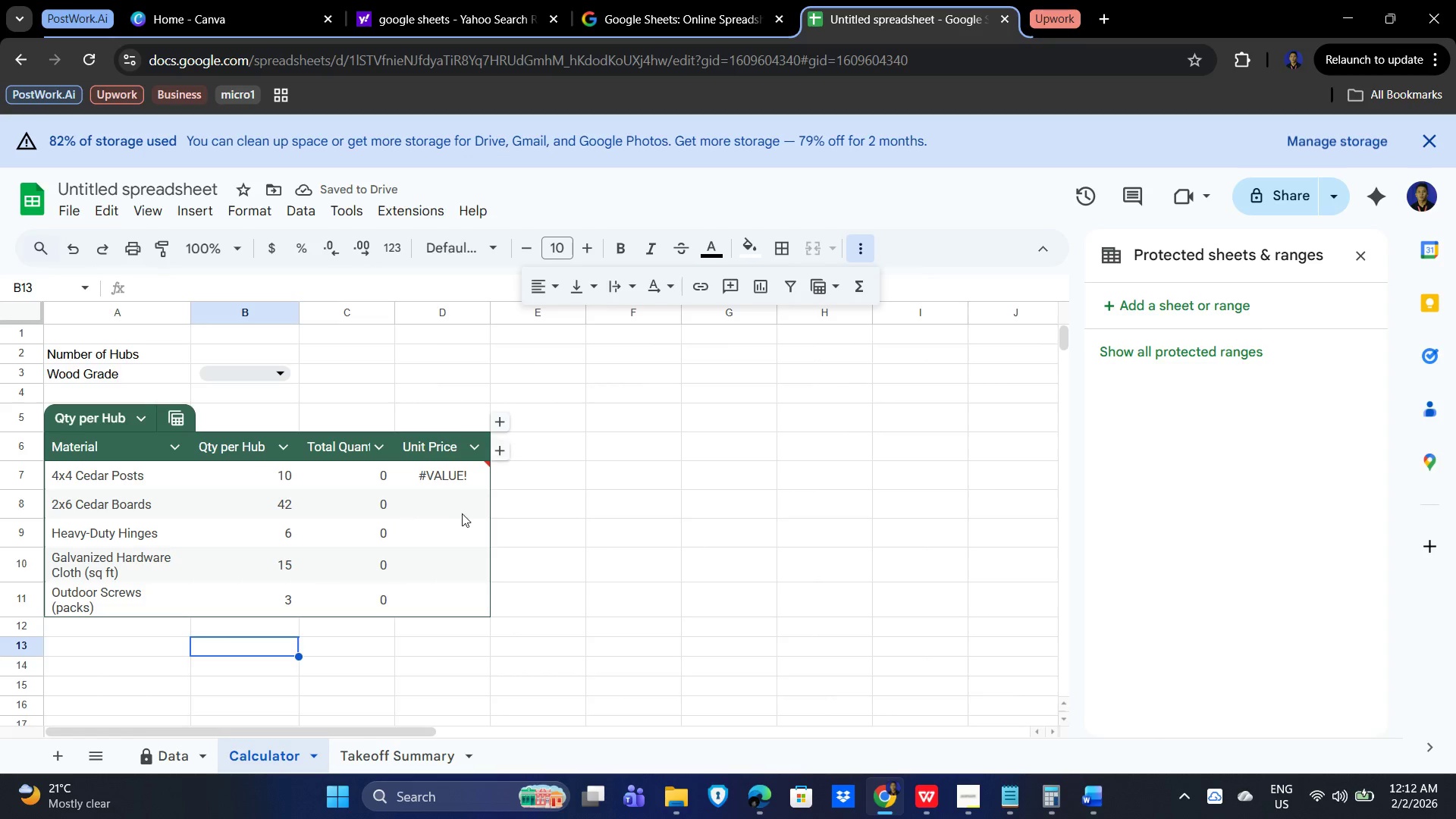 
left_click([463, 515])
 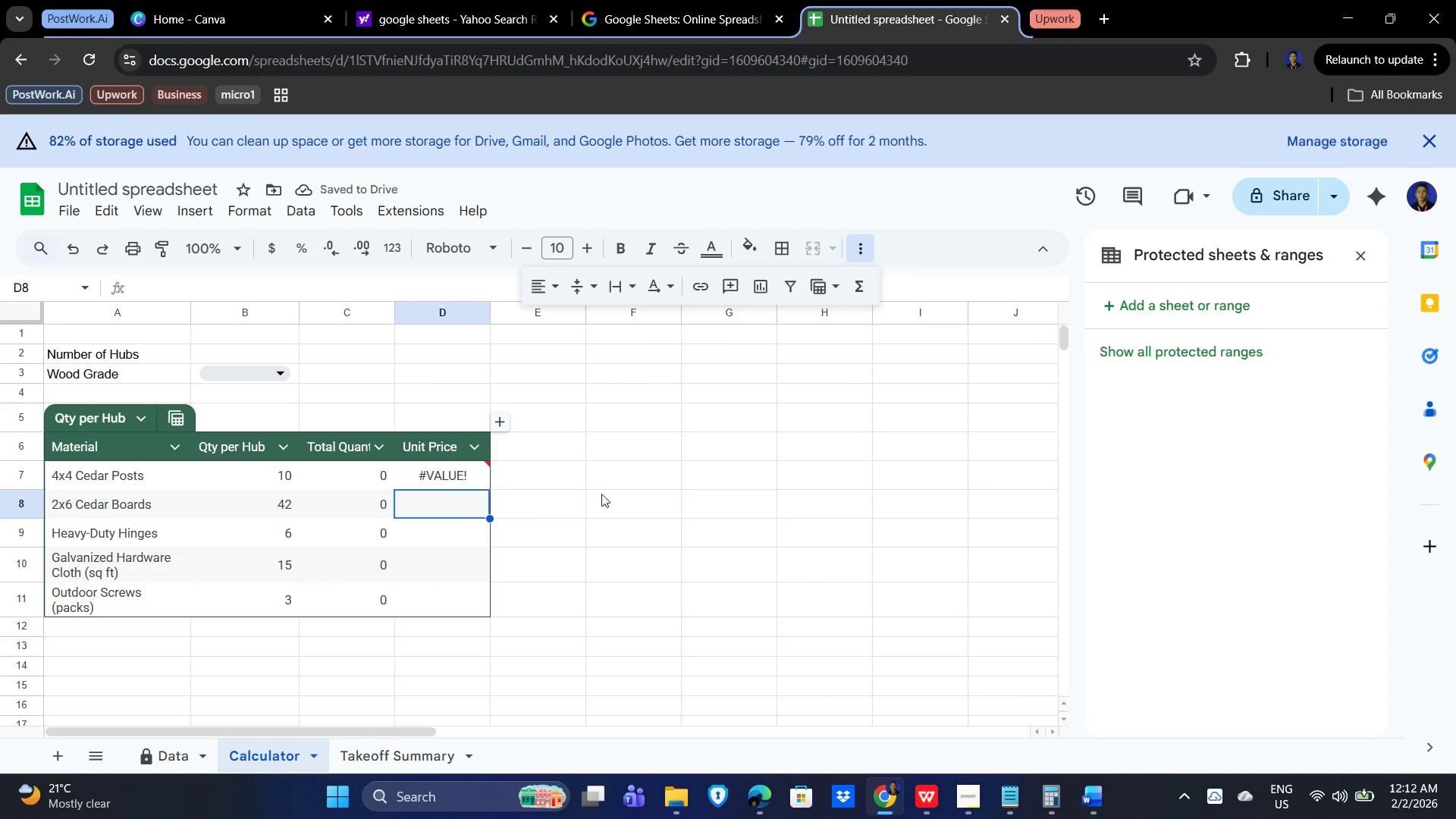 
left_click_drag(start_coordinate=[589, 500], to_coordinate=[583, 502])
 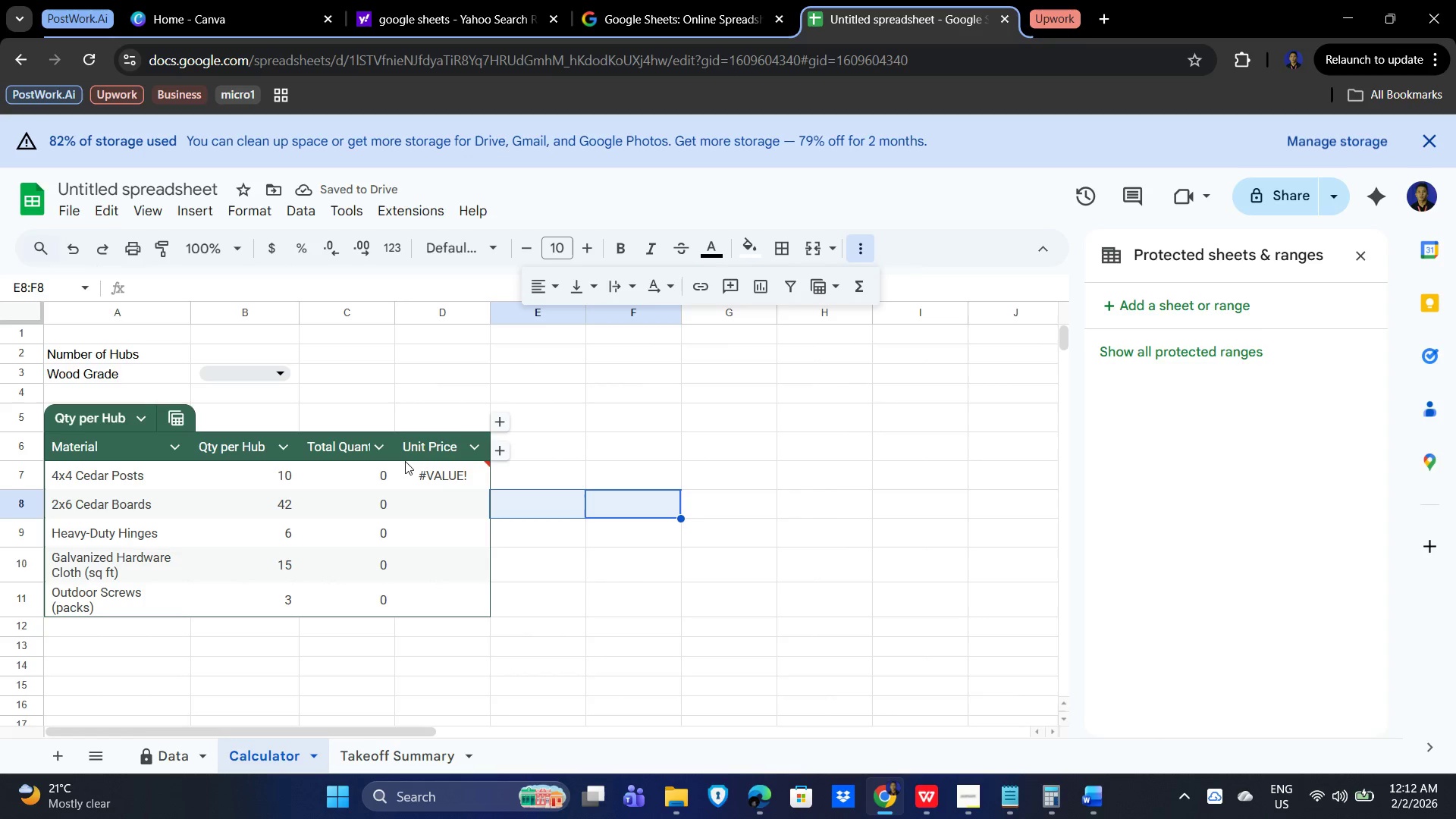 
left_click_drag(start_coordinate=[405, 461], to_coordinate=[416, 472])
 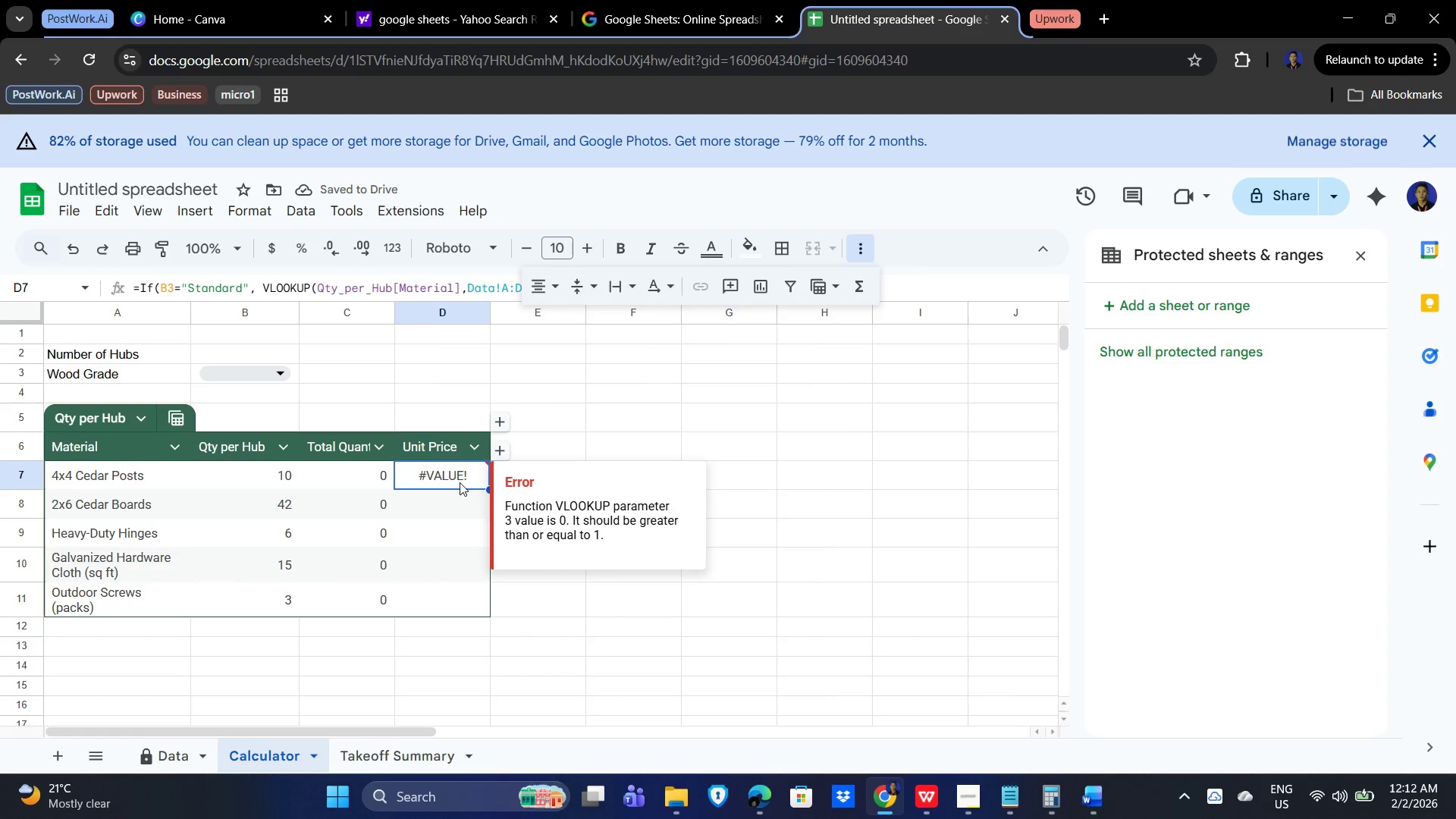 
key(Delete)
 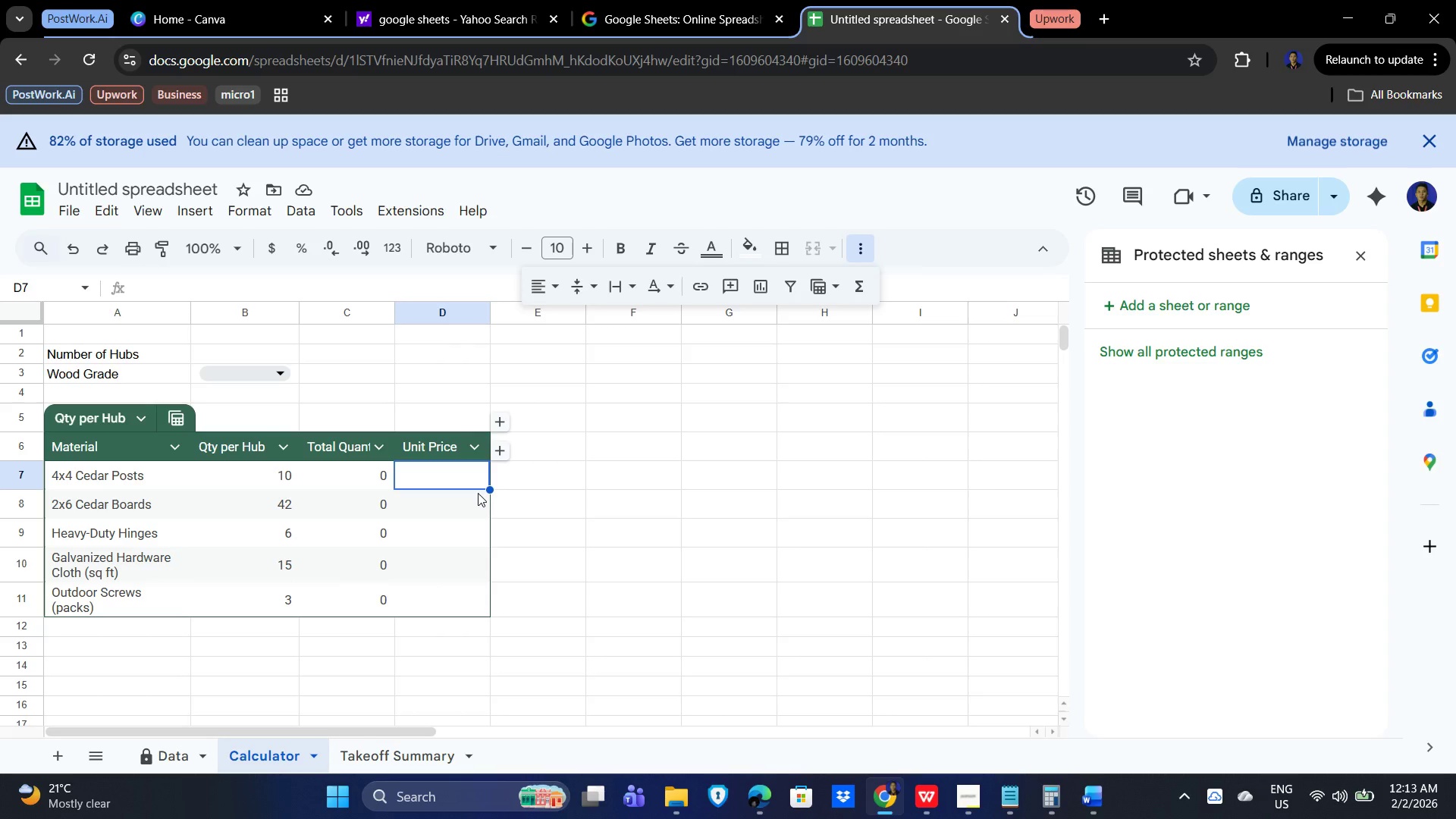 
wait(21.92)
 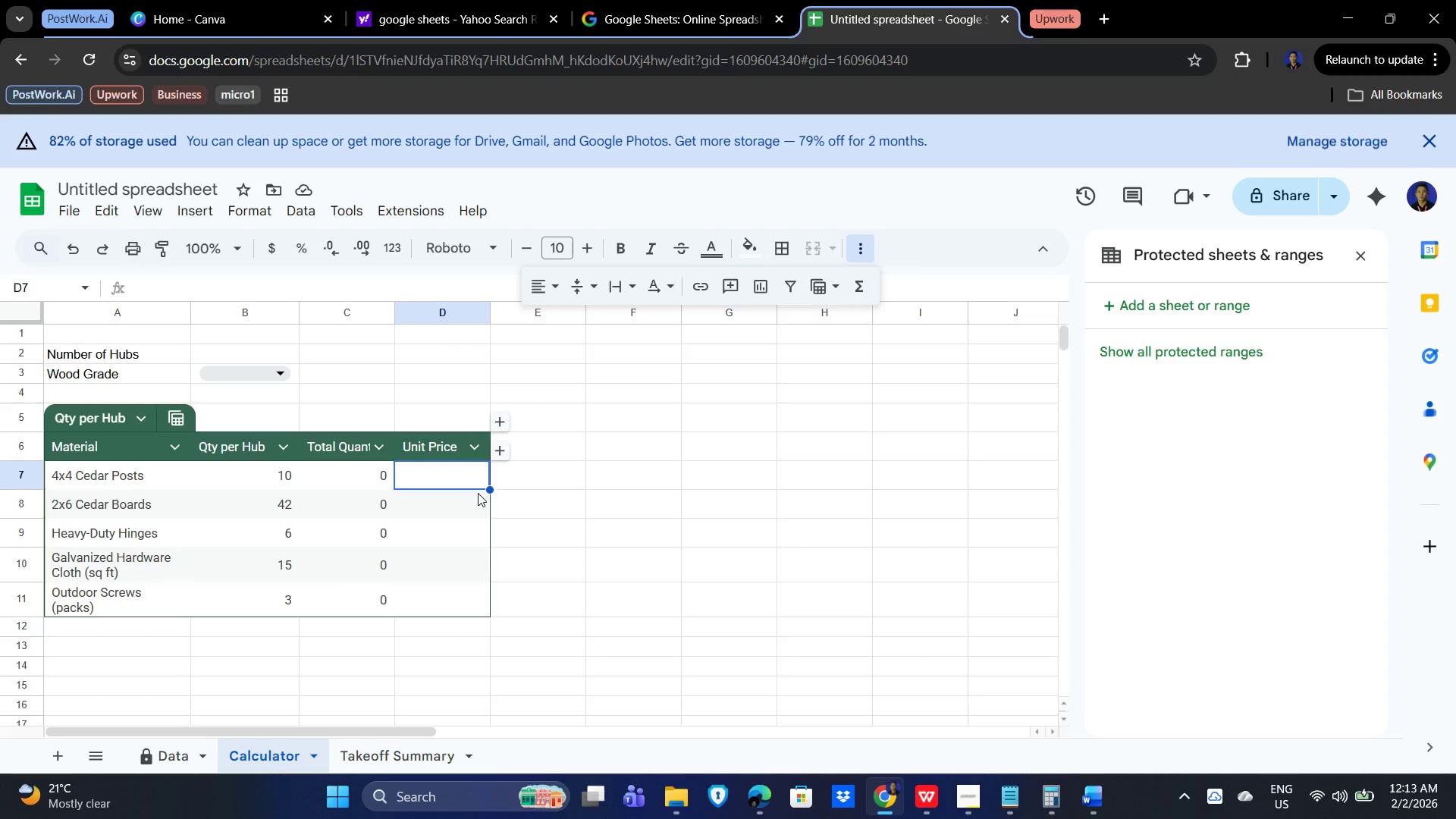 
left_click([177, 754])
 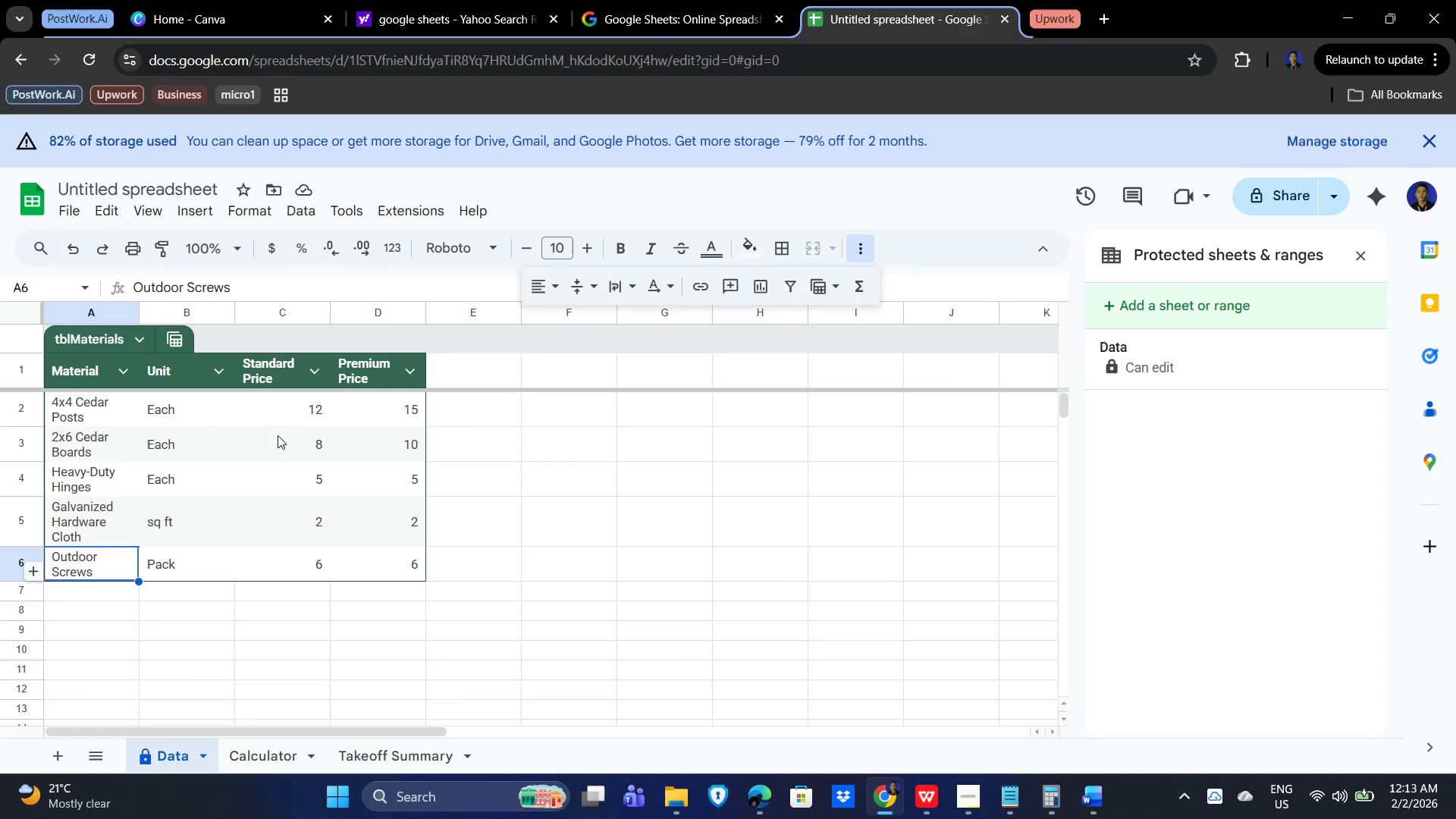 
wait(5.69)
 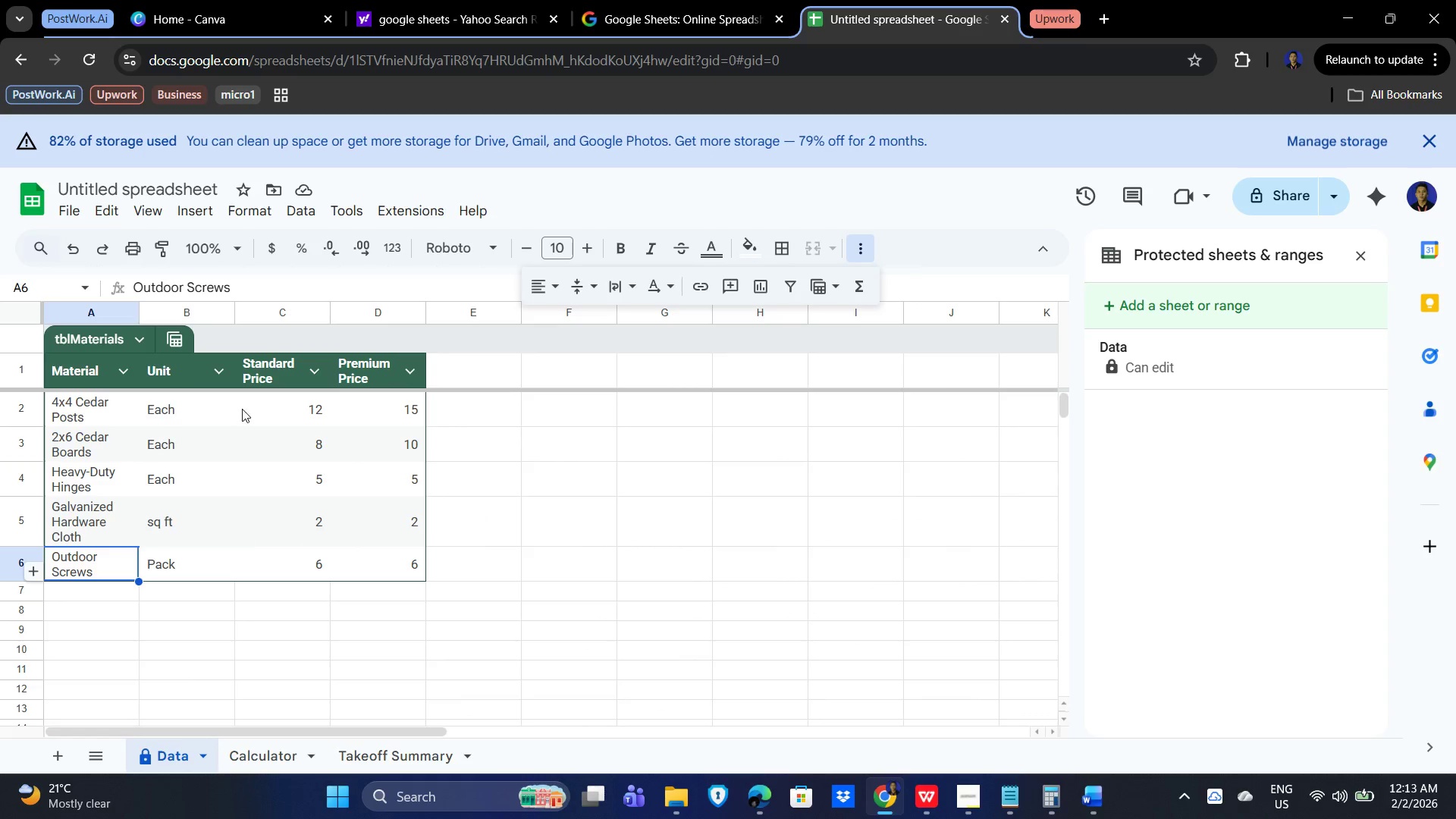 
left_click([275, 399])
 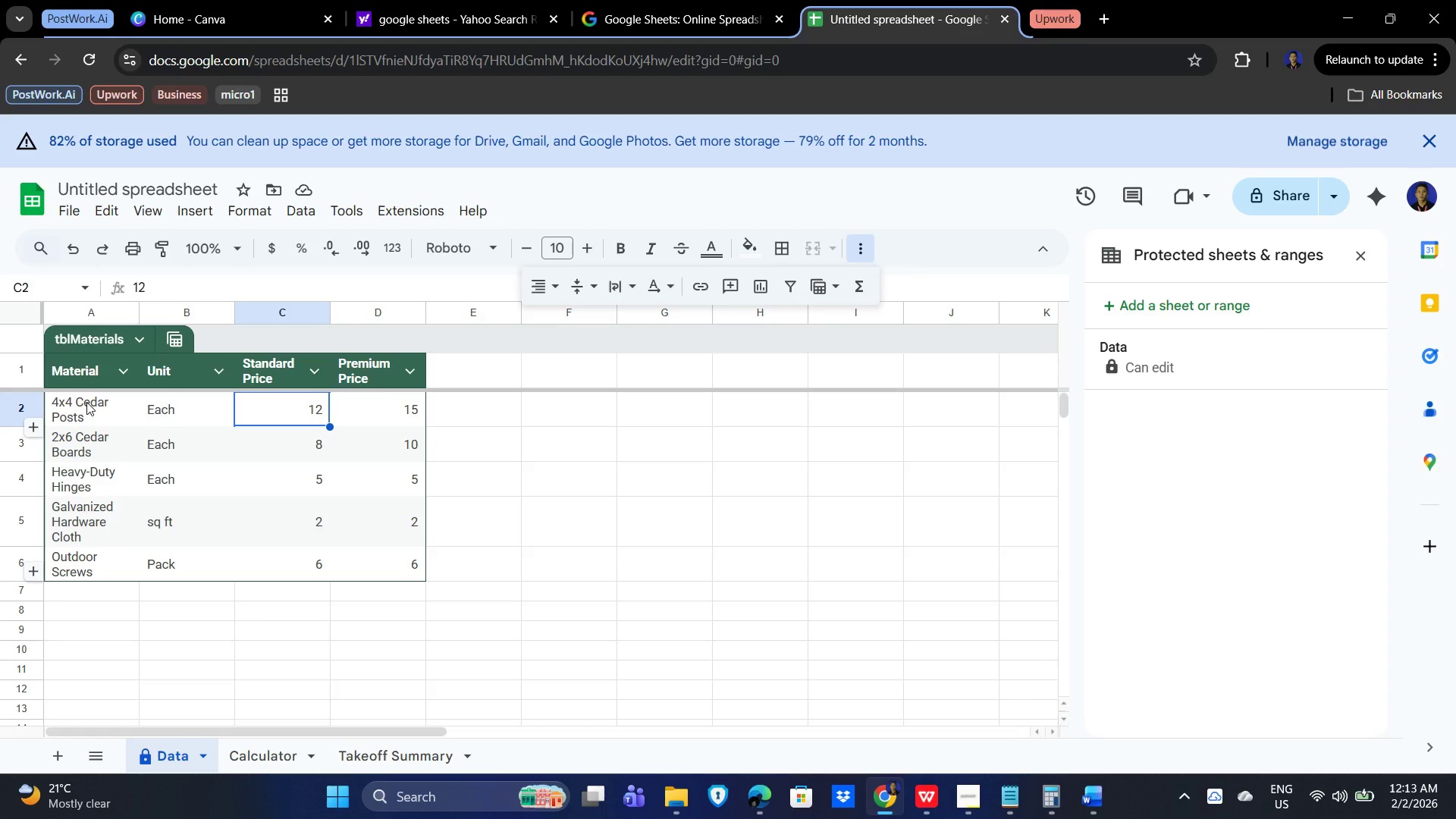 
left_click_drag(start_coordinate=[86, 402], to_coordinate=[340, 566])
 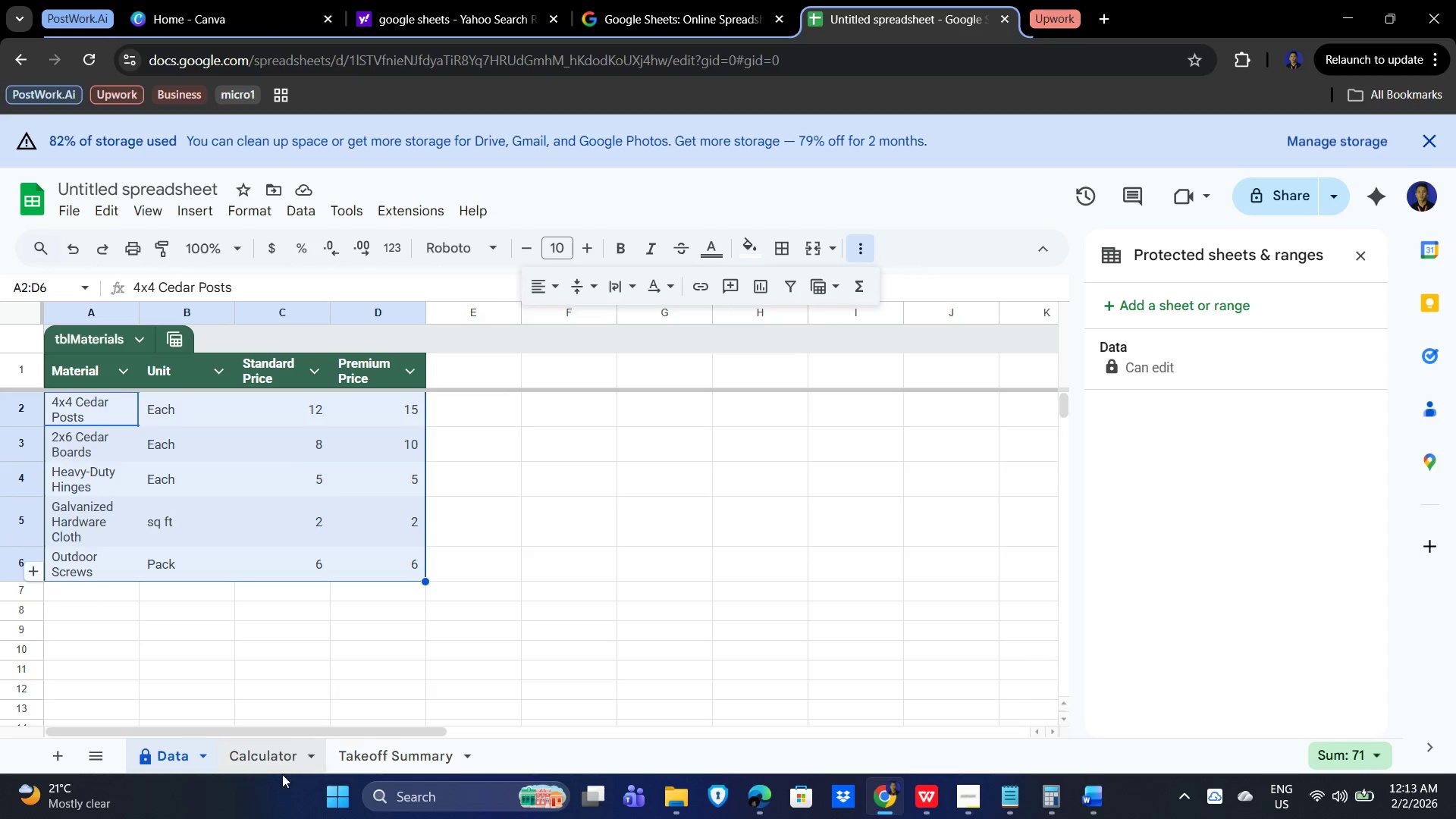 
left_click([275, 764])
 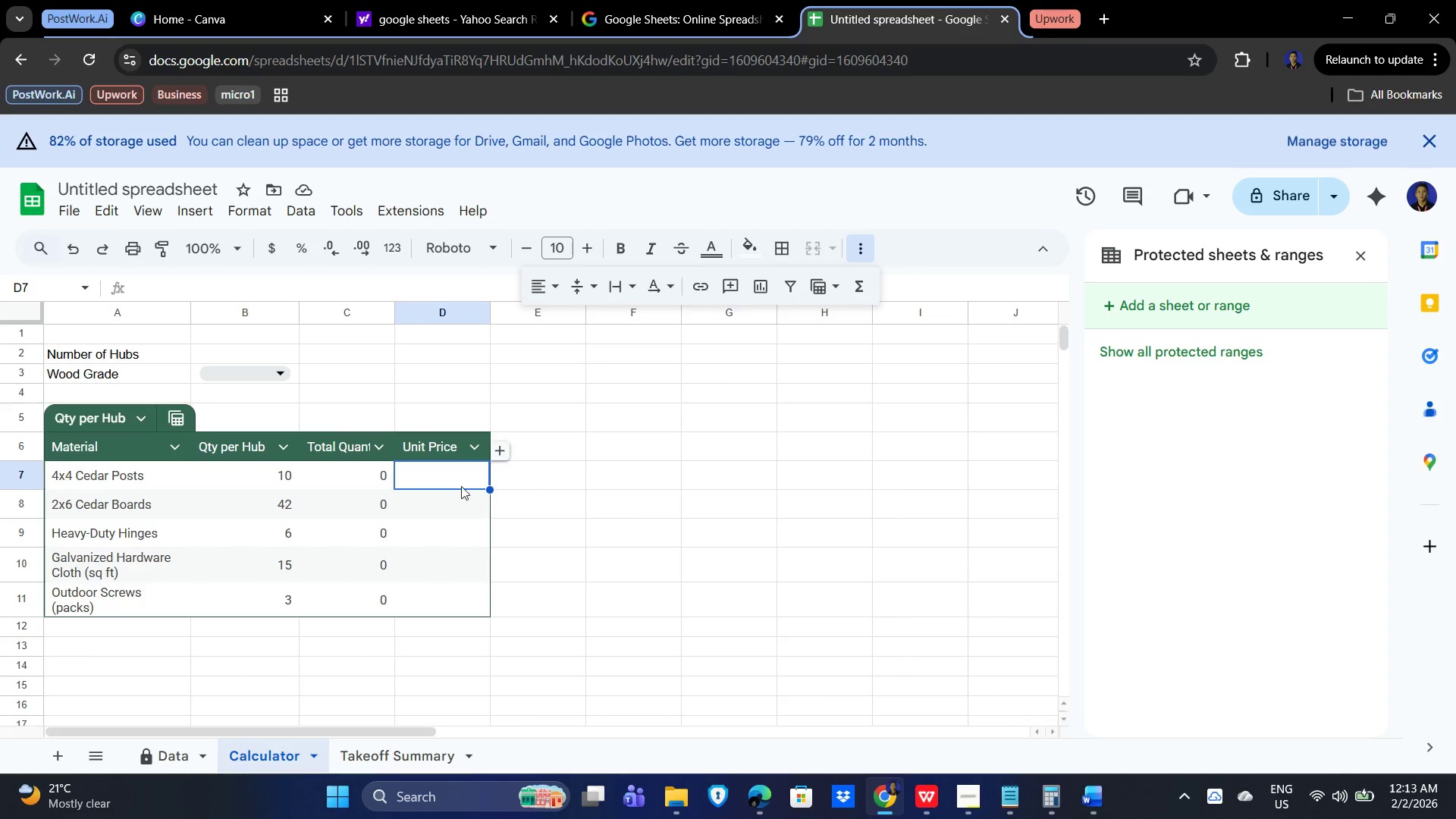 
left_click([463, 475])
 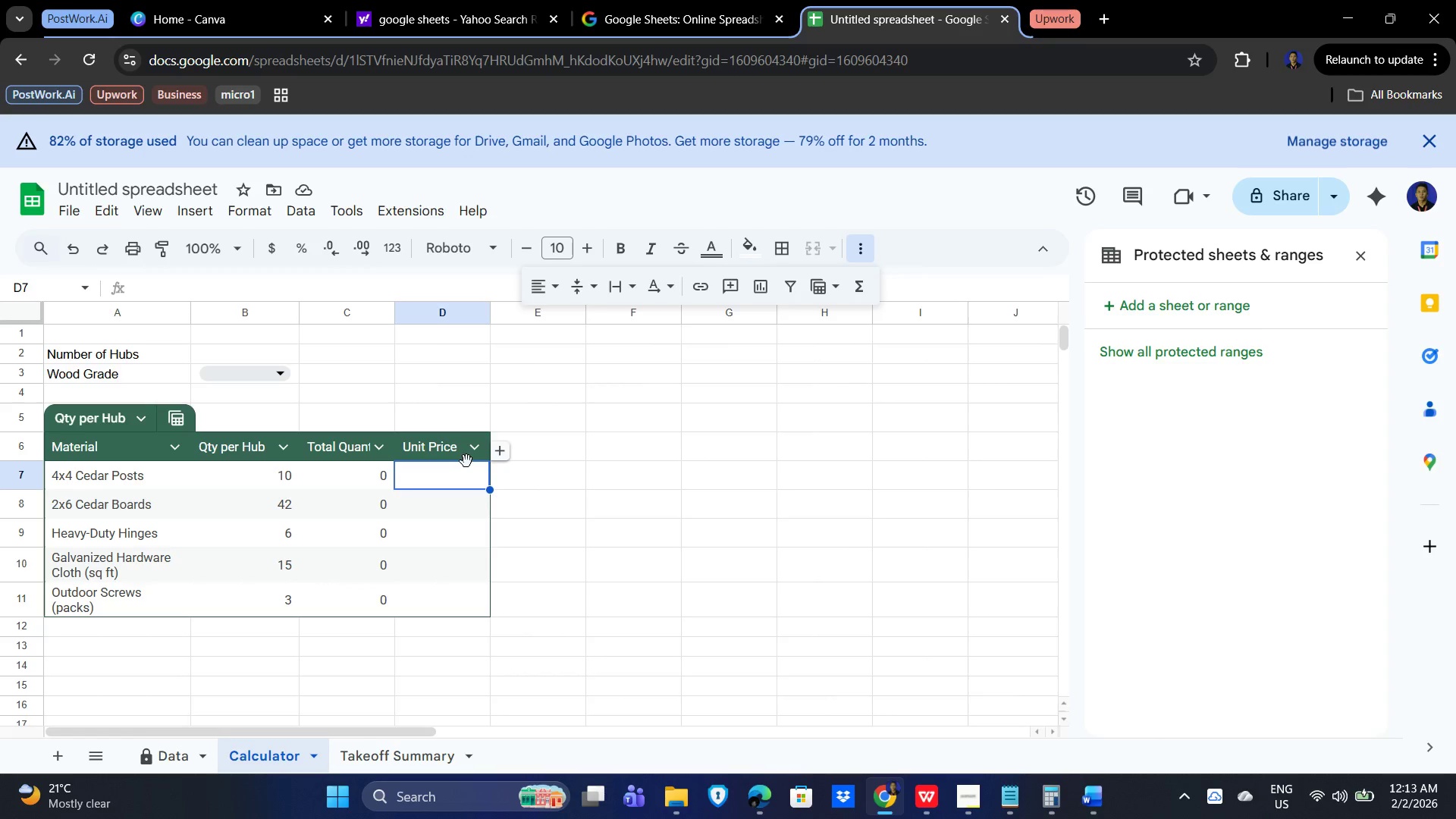 
wait(6.72)
 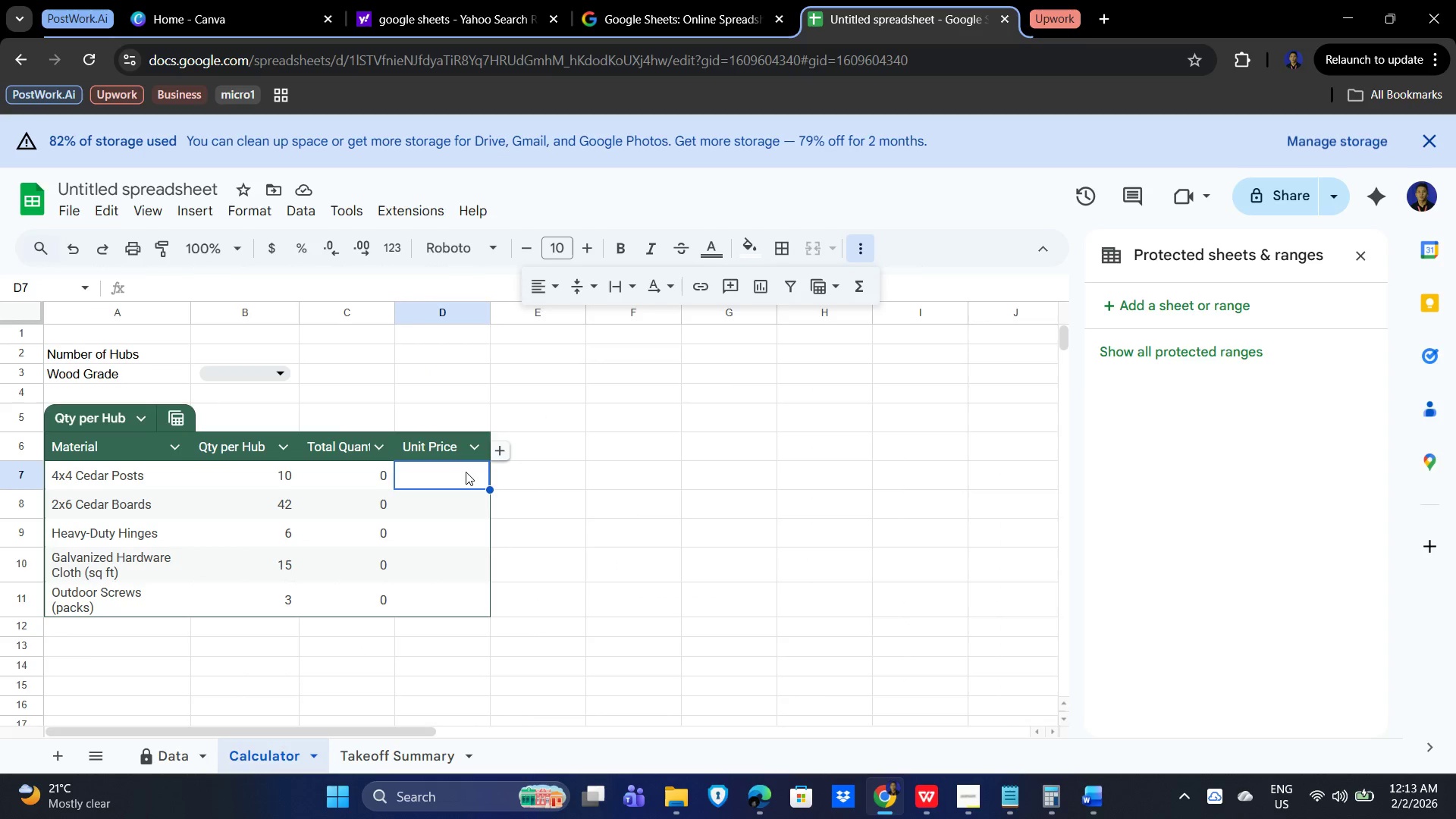 
type(=If($)
 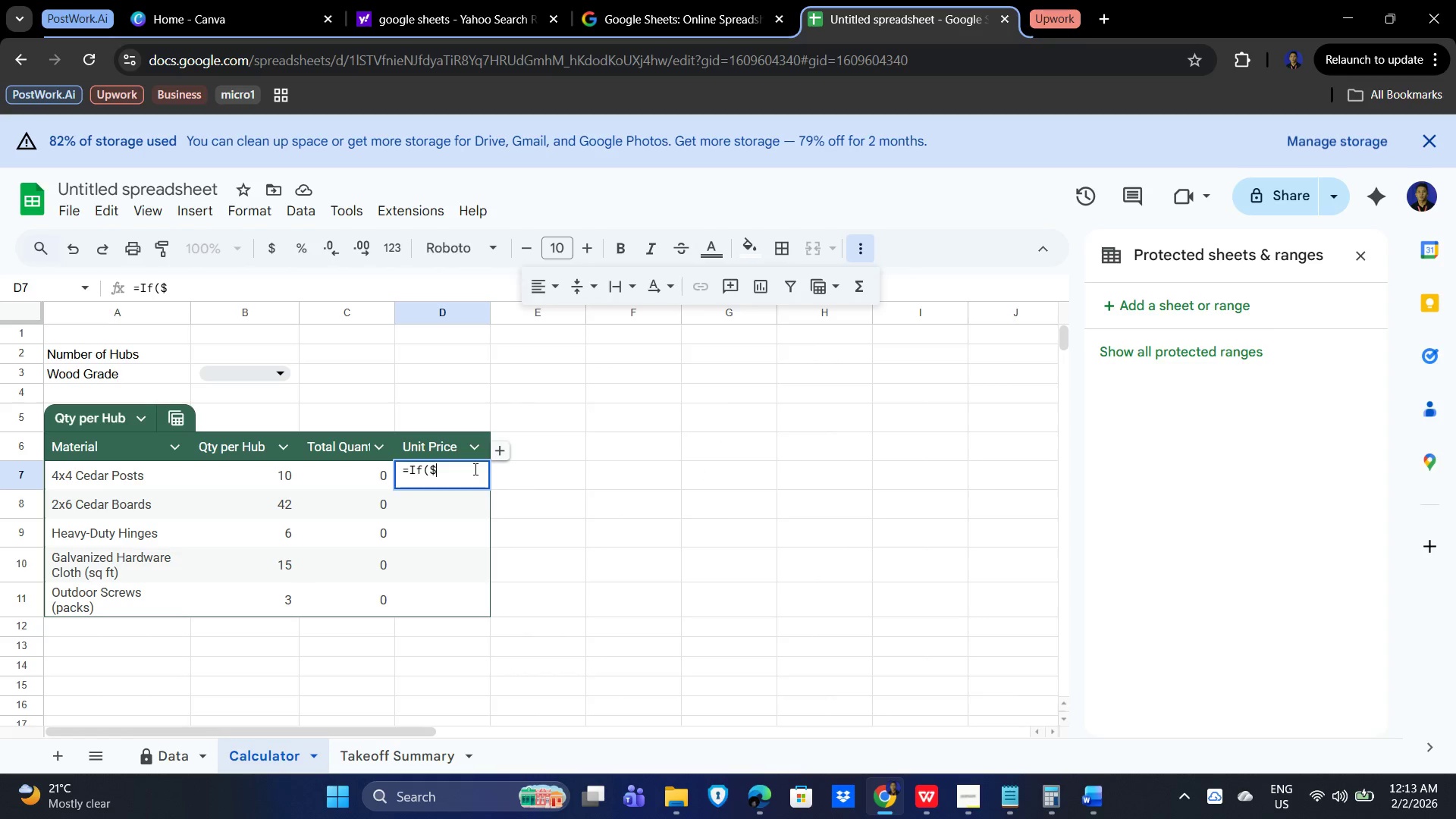 
wait(34.42)
 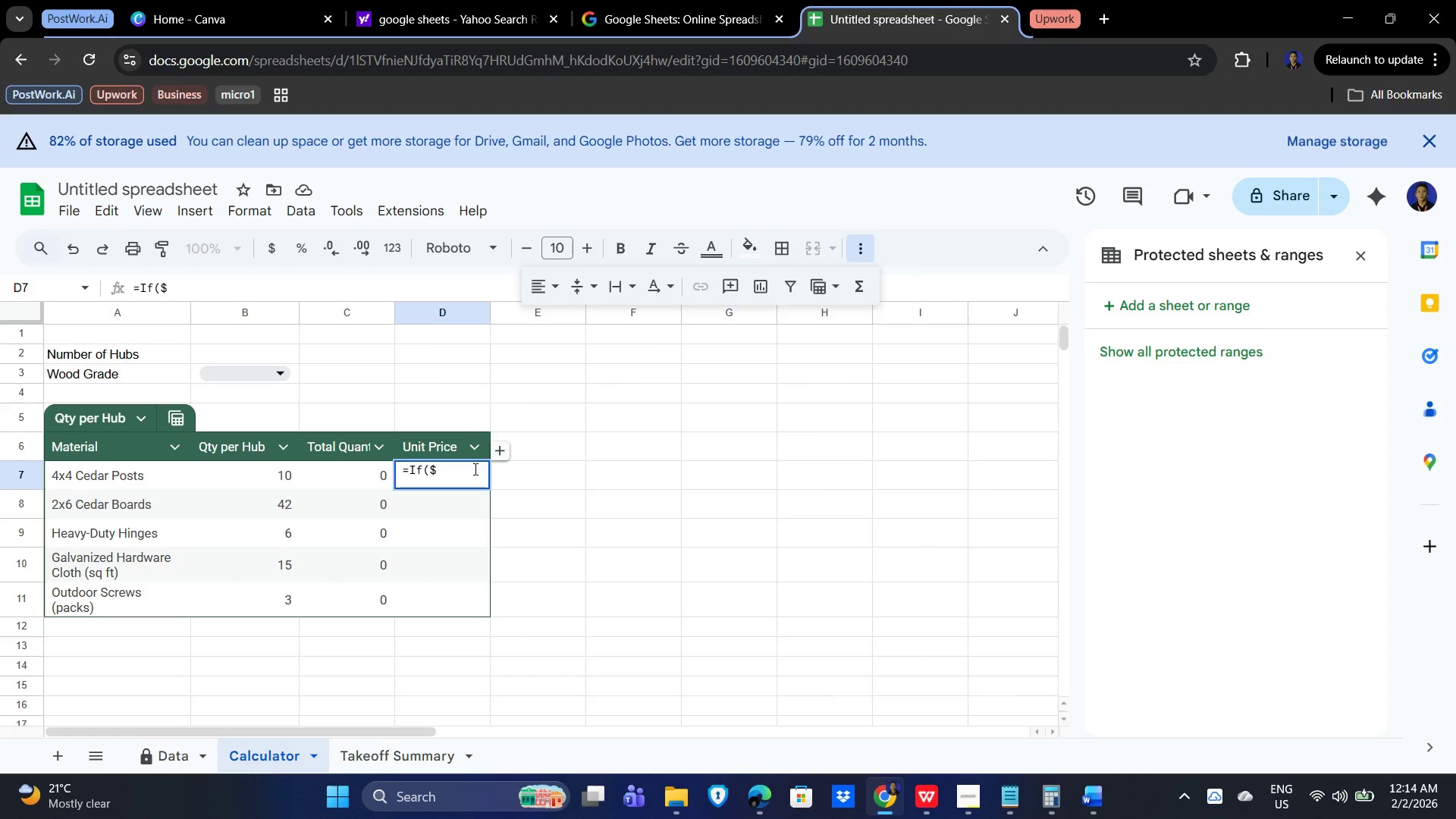 
key(Backspace)
 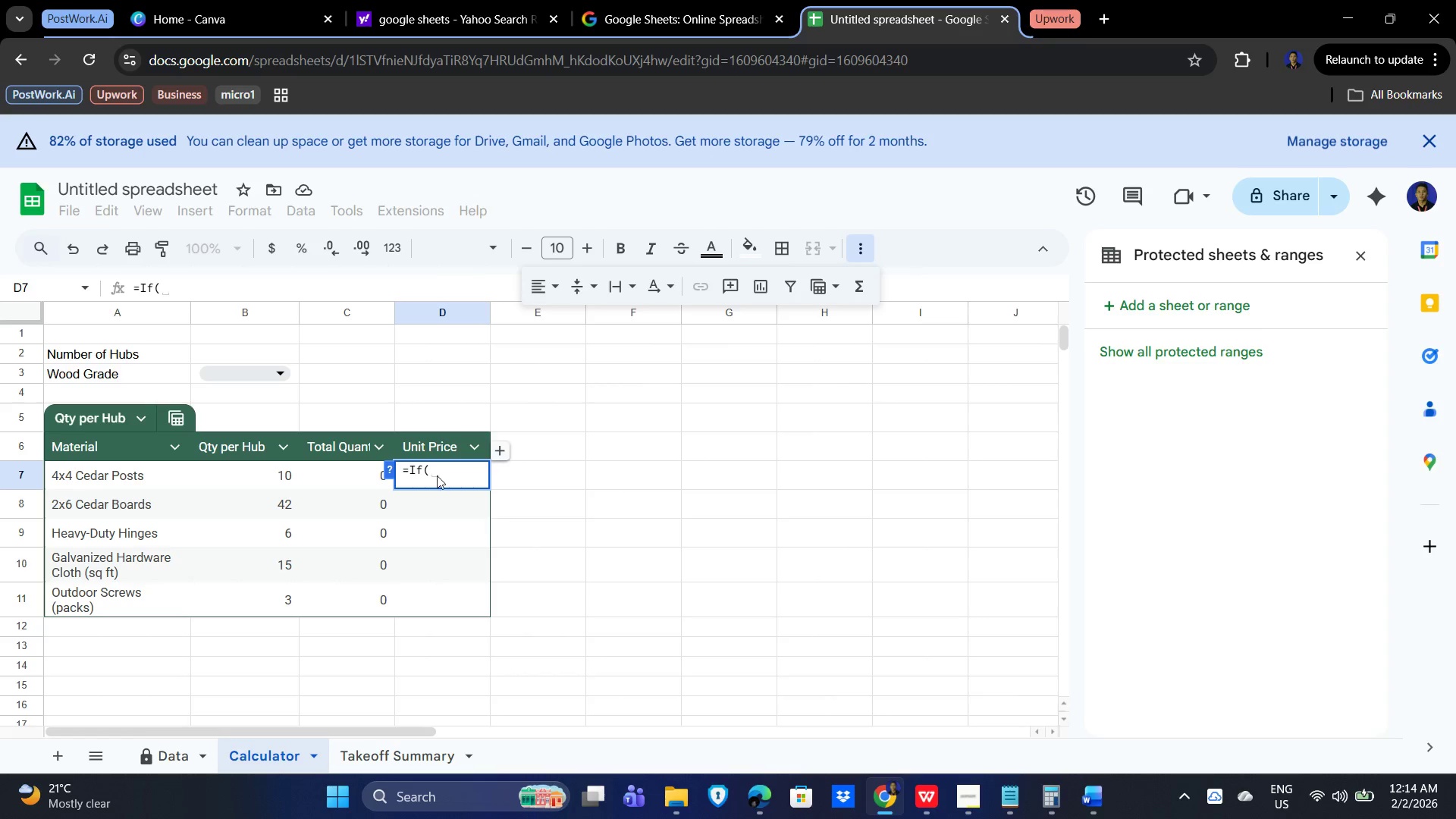 
double_click([441, 463])
 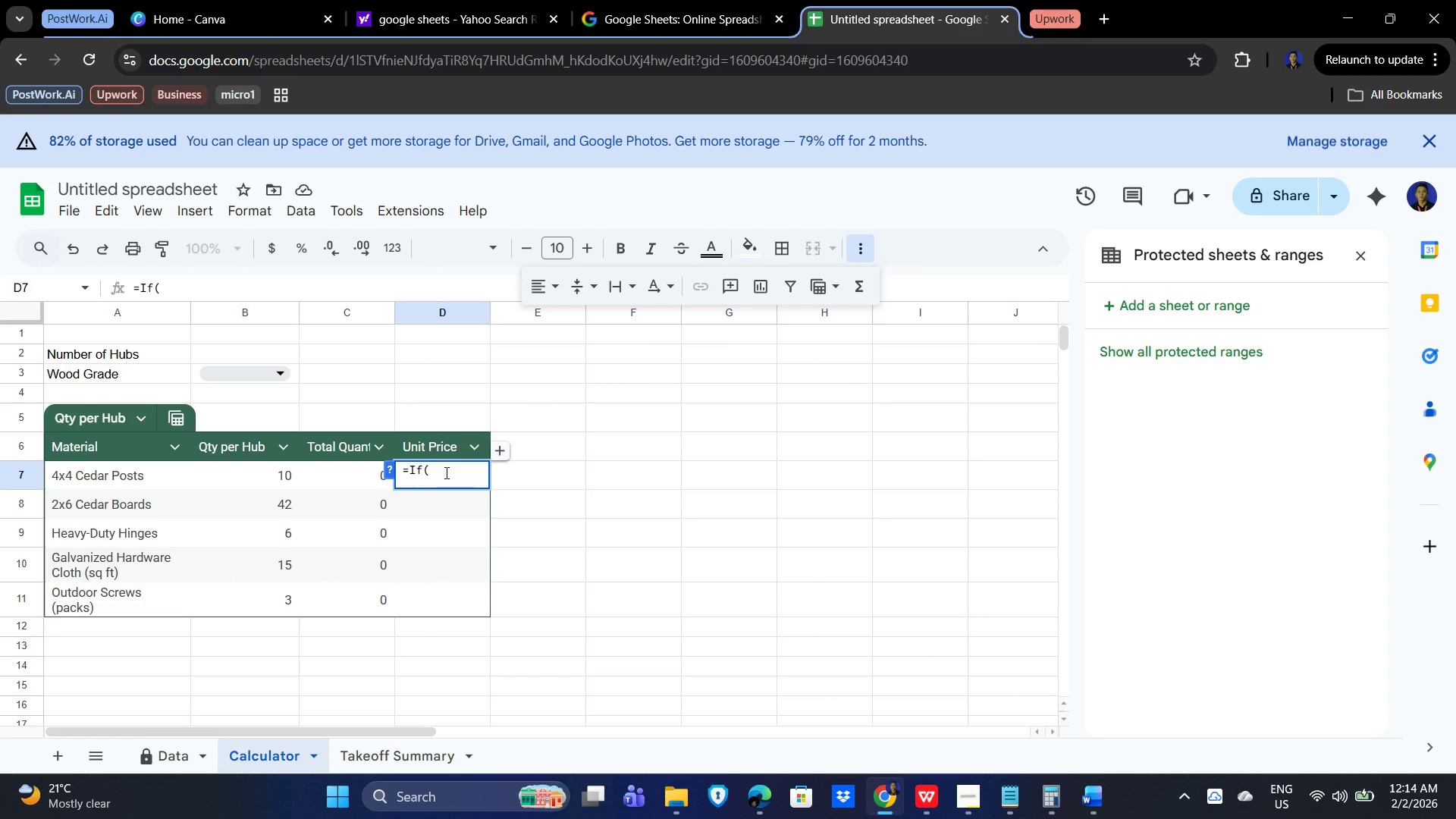 
hold_key(key=ShiftLeft, duration=1.5)
 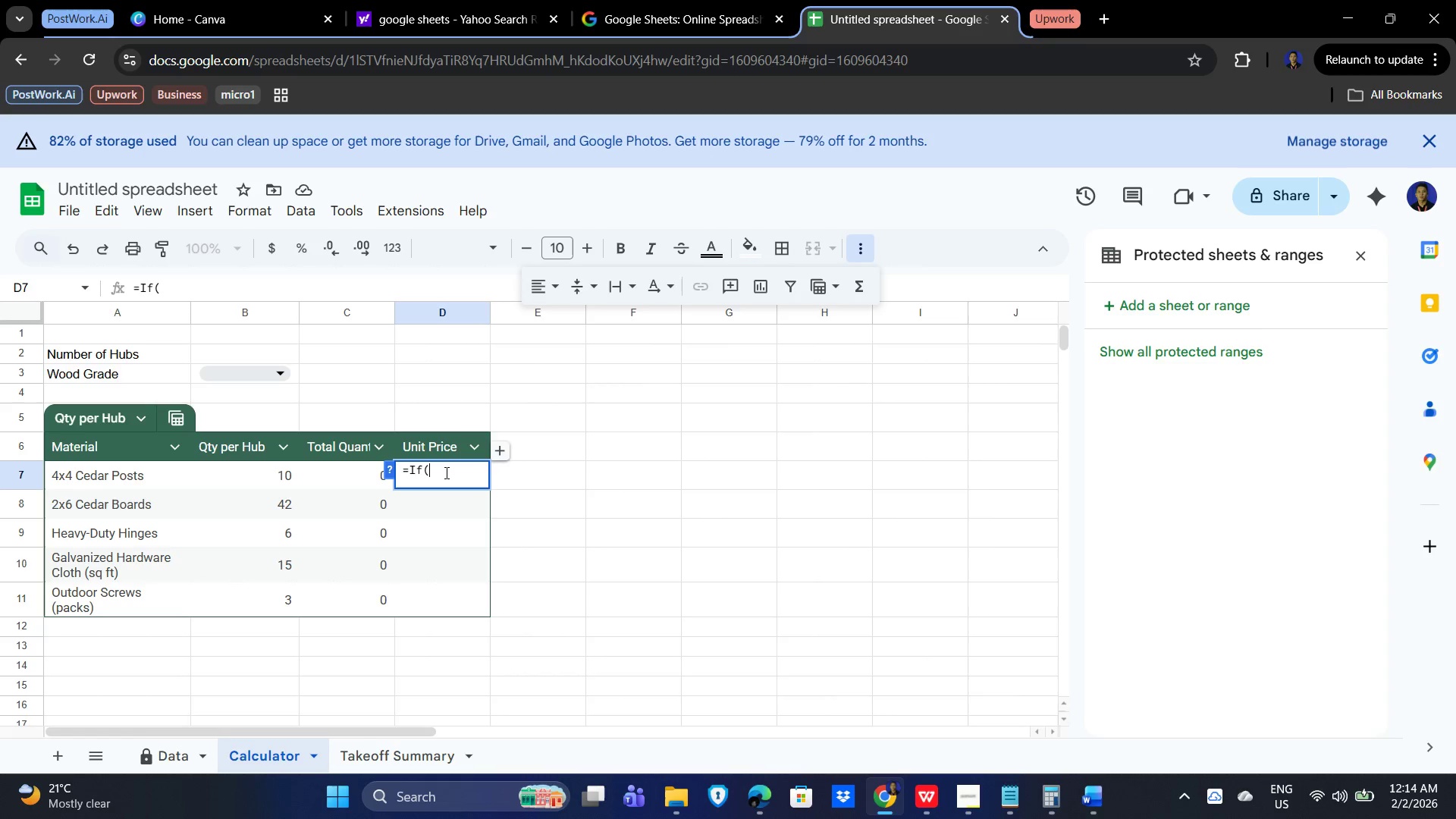 
type($BS)
key(Backspace)
type($=)
 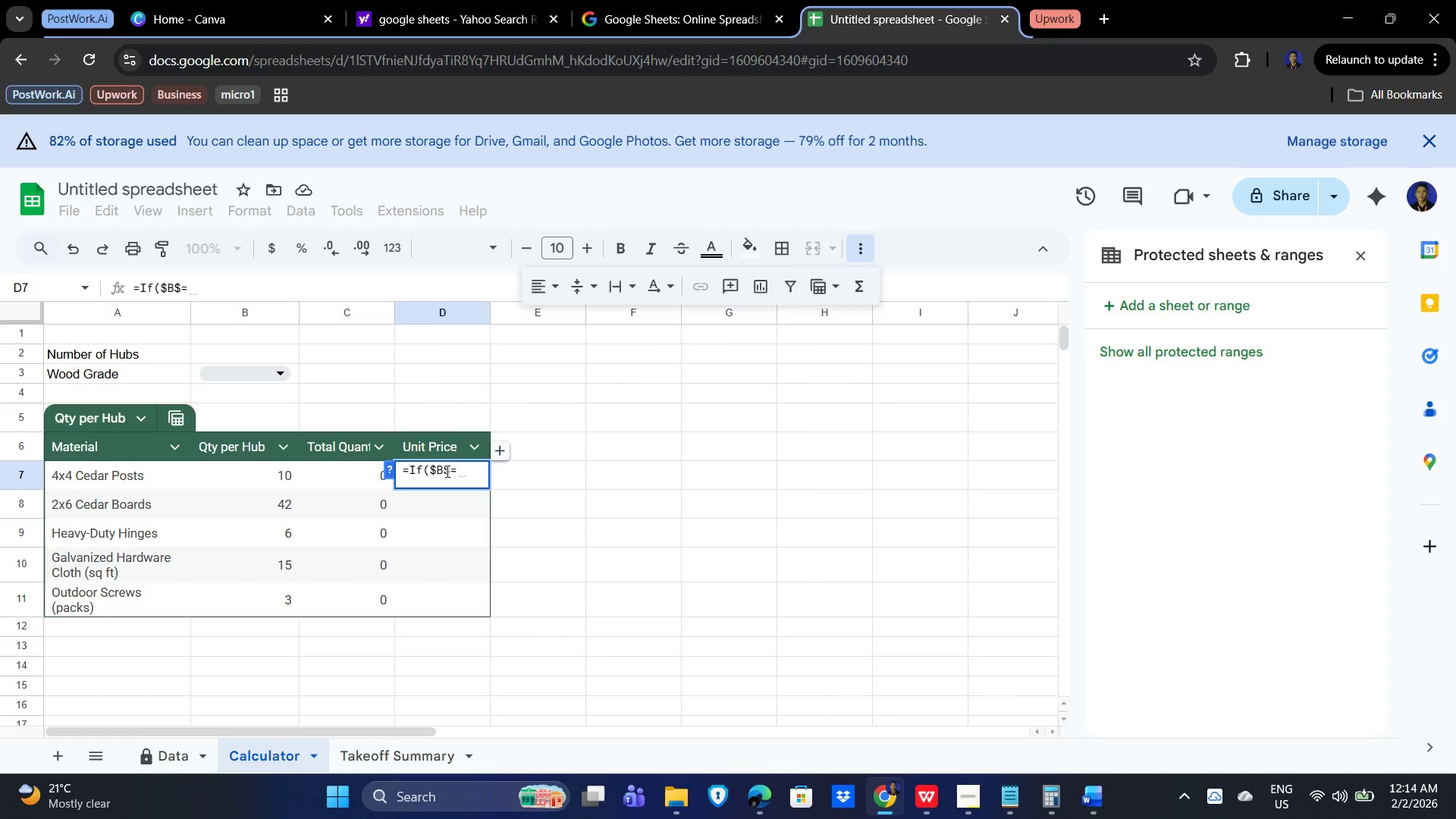 
type("Stanar")
 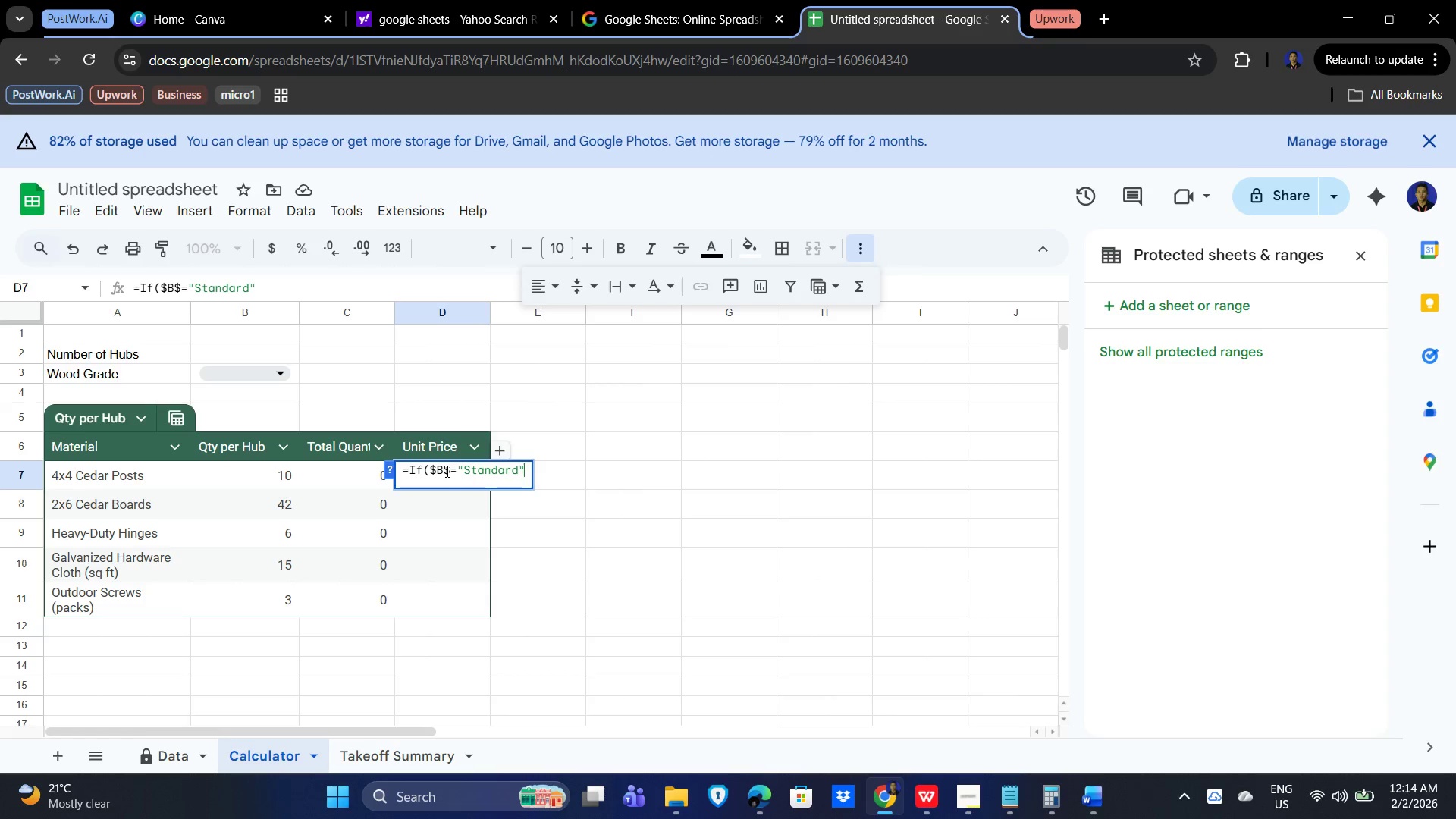 
 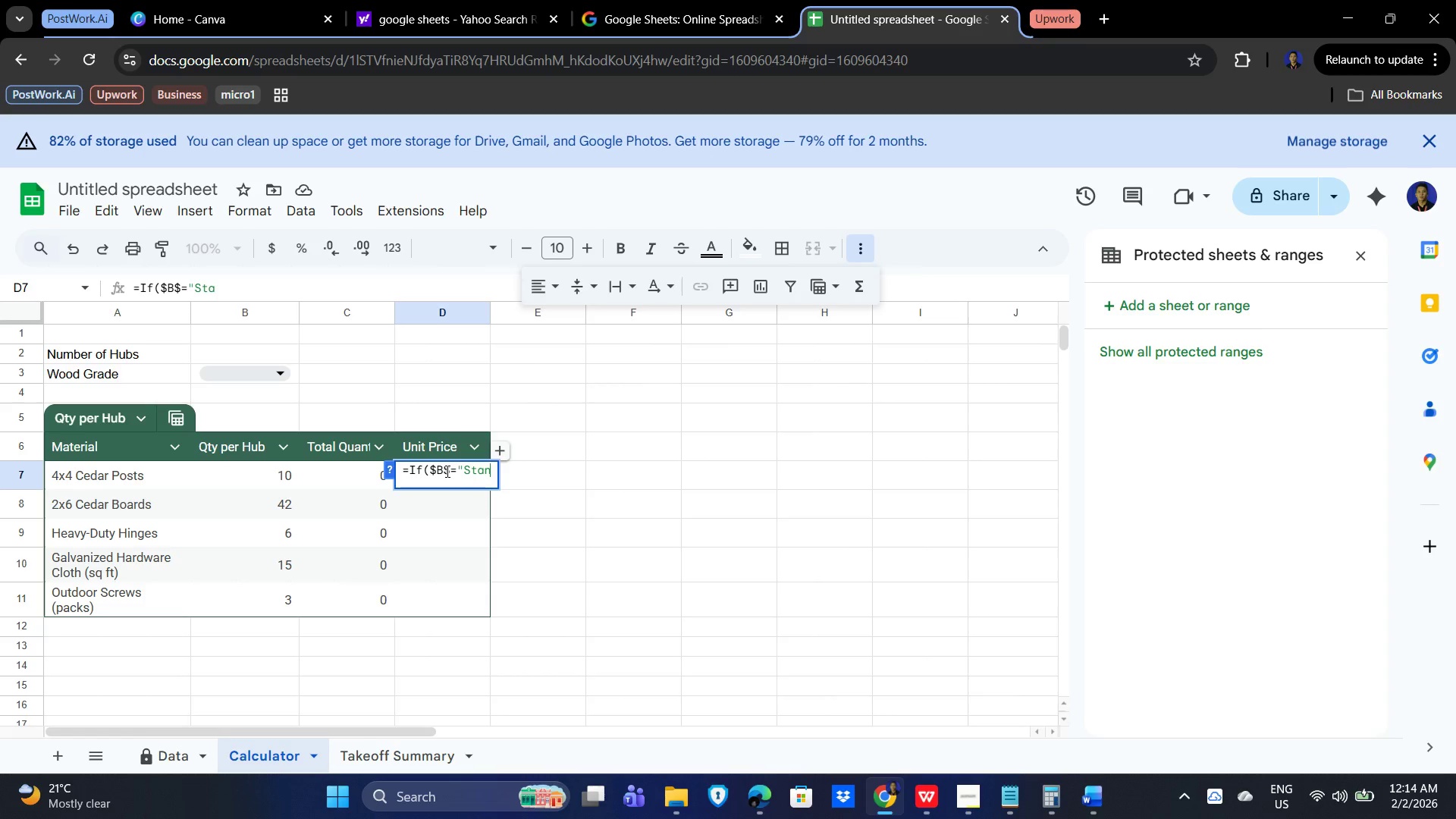 
hold_key(key=D, duration=0.72)
 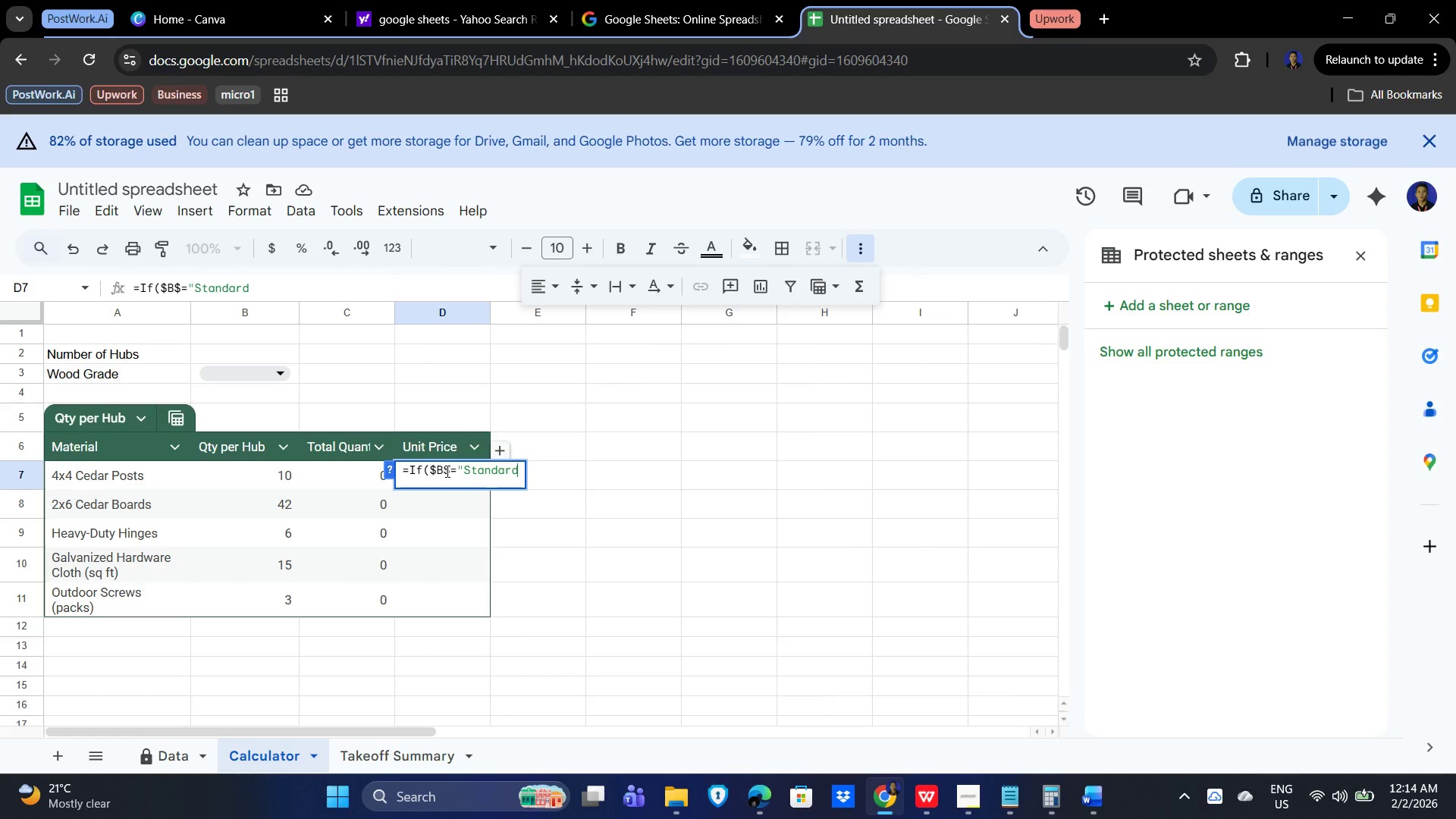 
wait(6.64)
 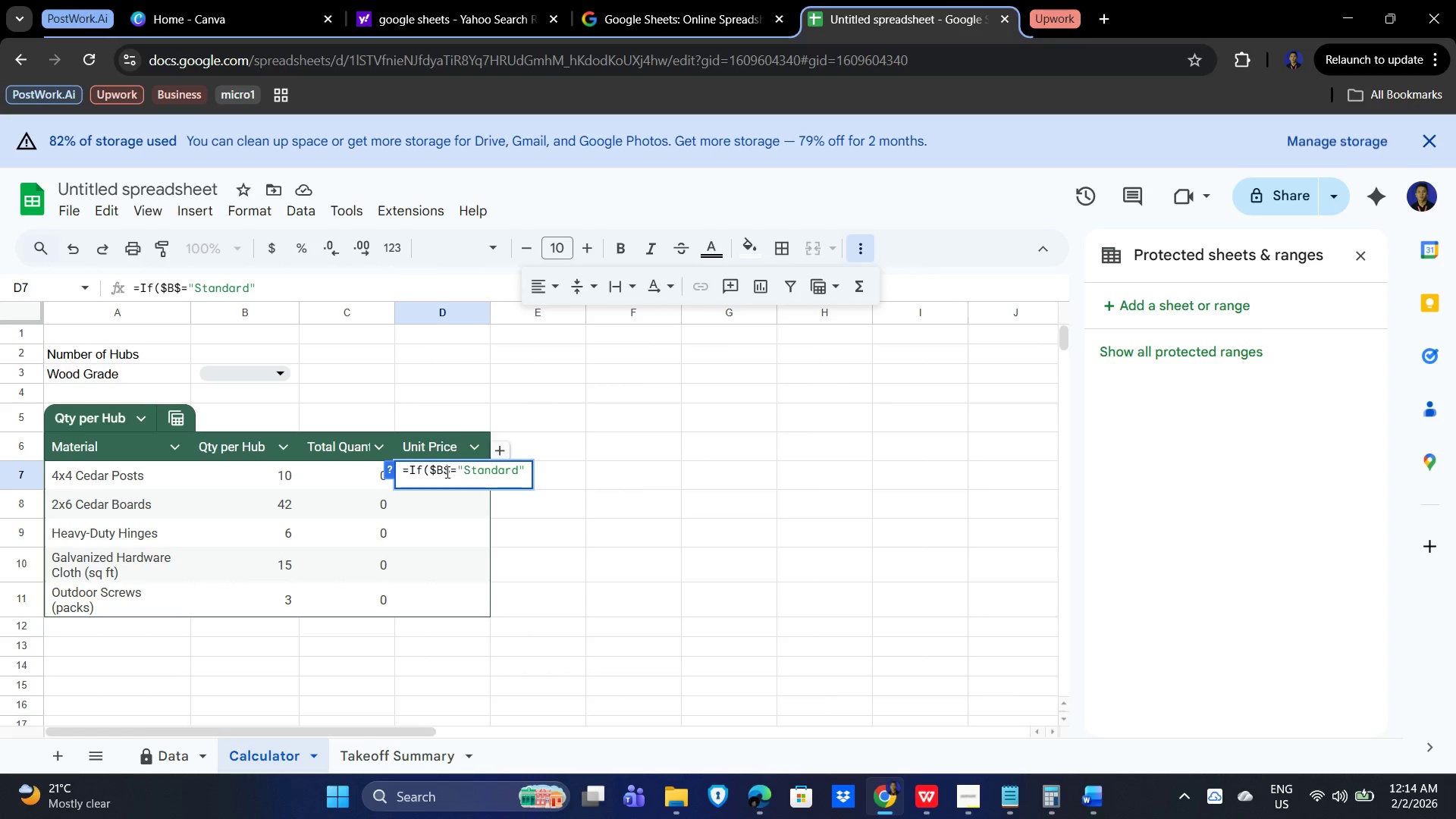 
key(Delete)
 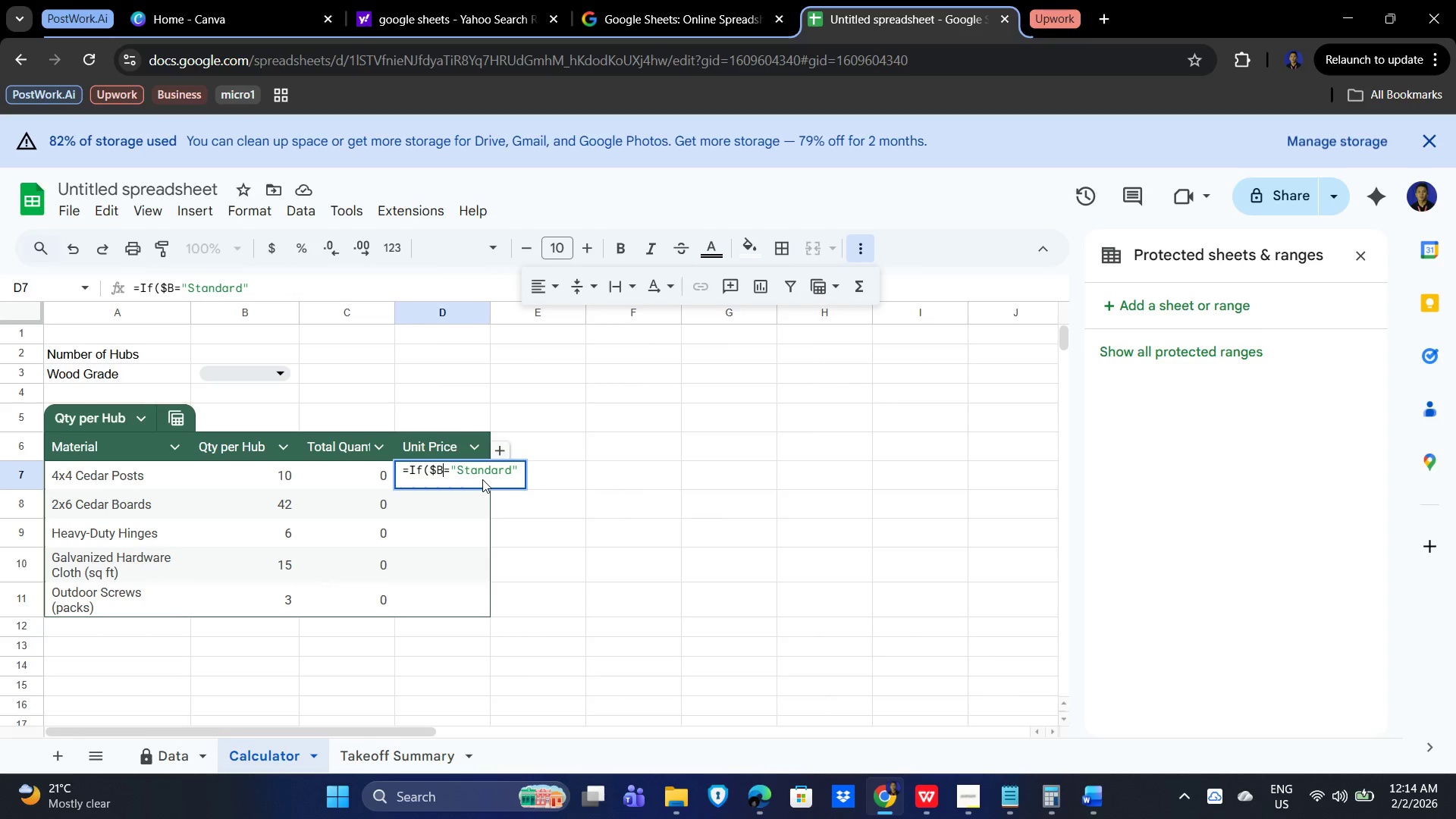 
key(Backspace)
 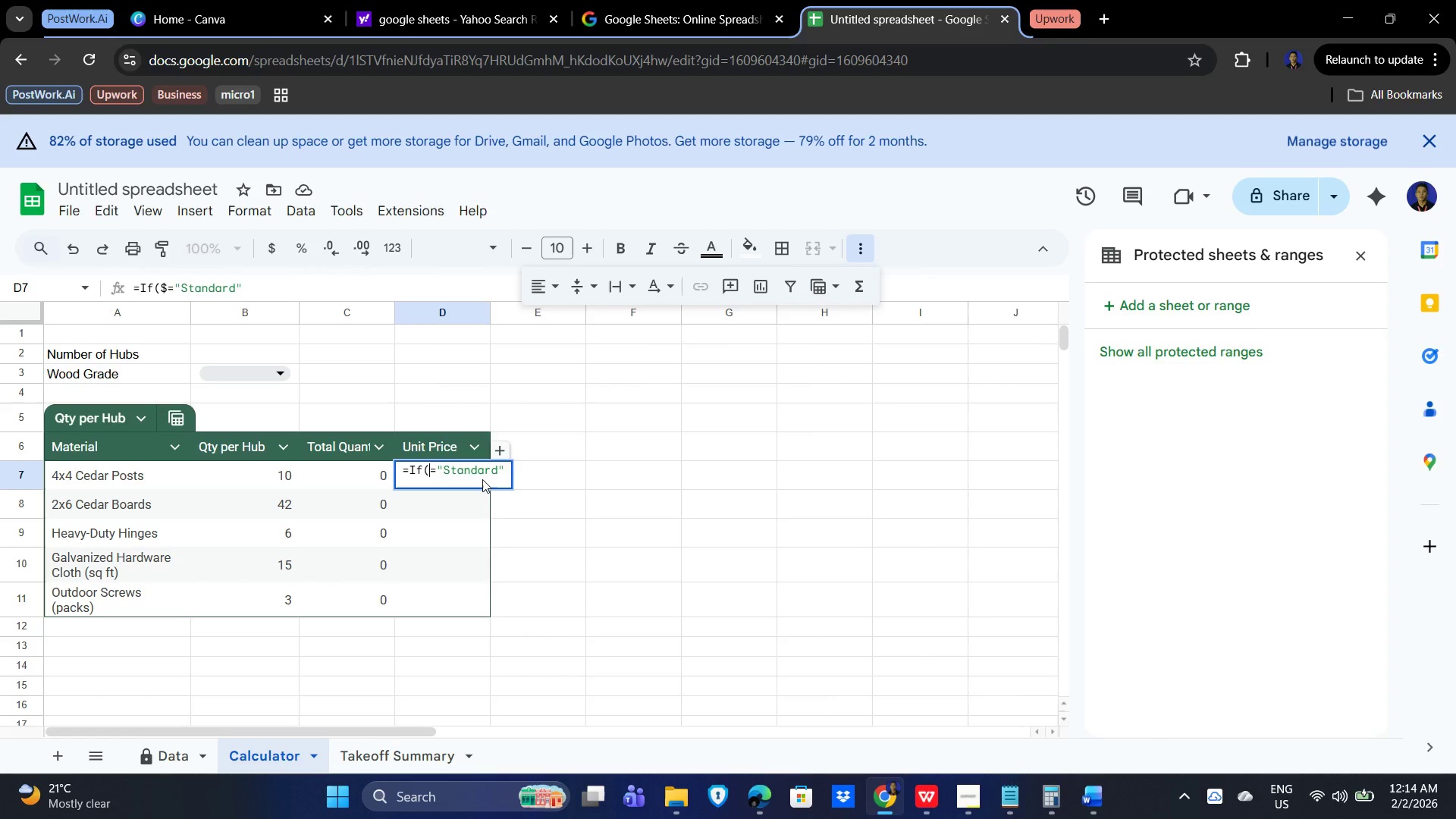 
key(Backspace)
 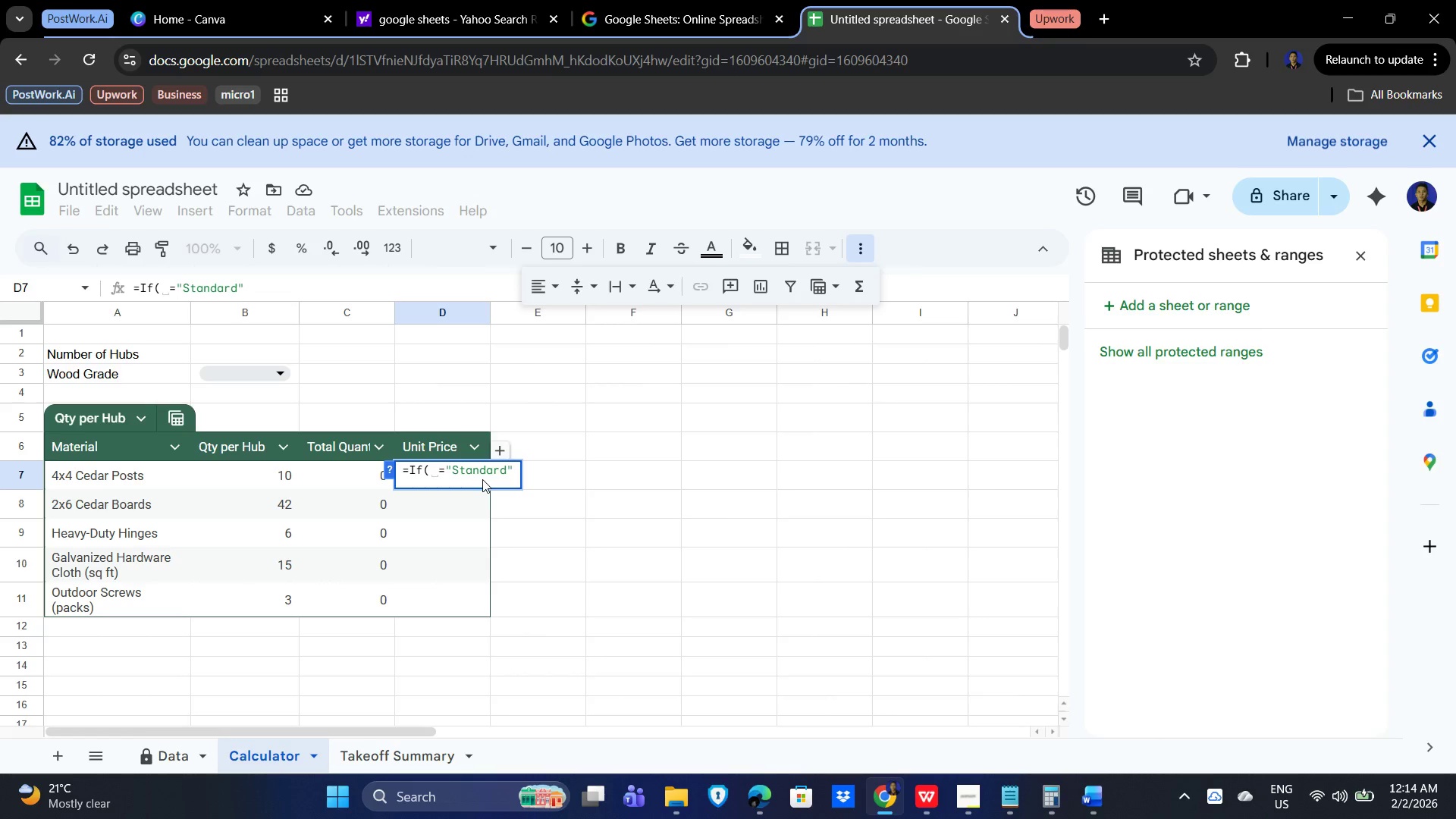 
key(Shift+B)
 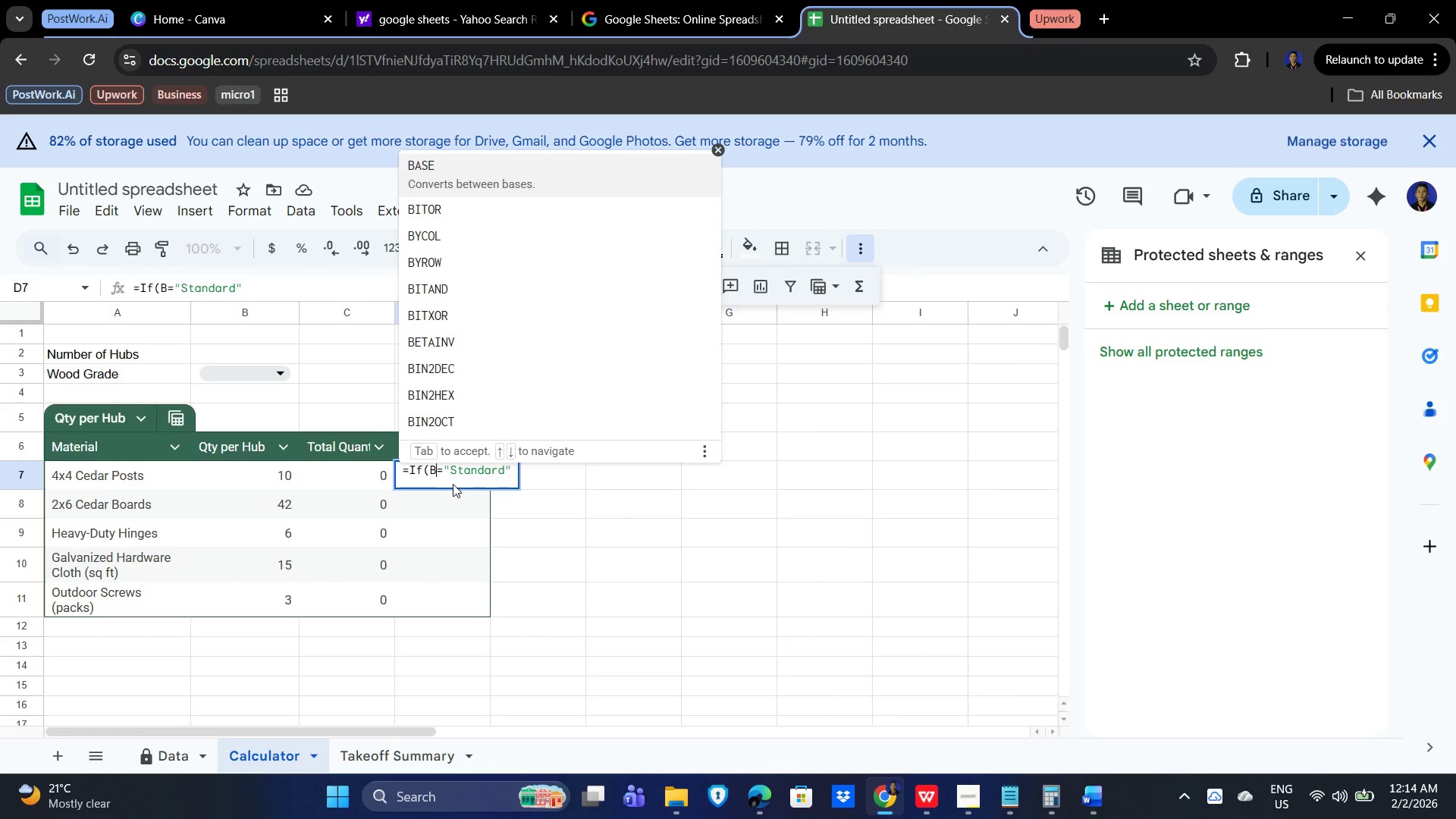 
key(Backspace)
 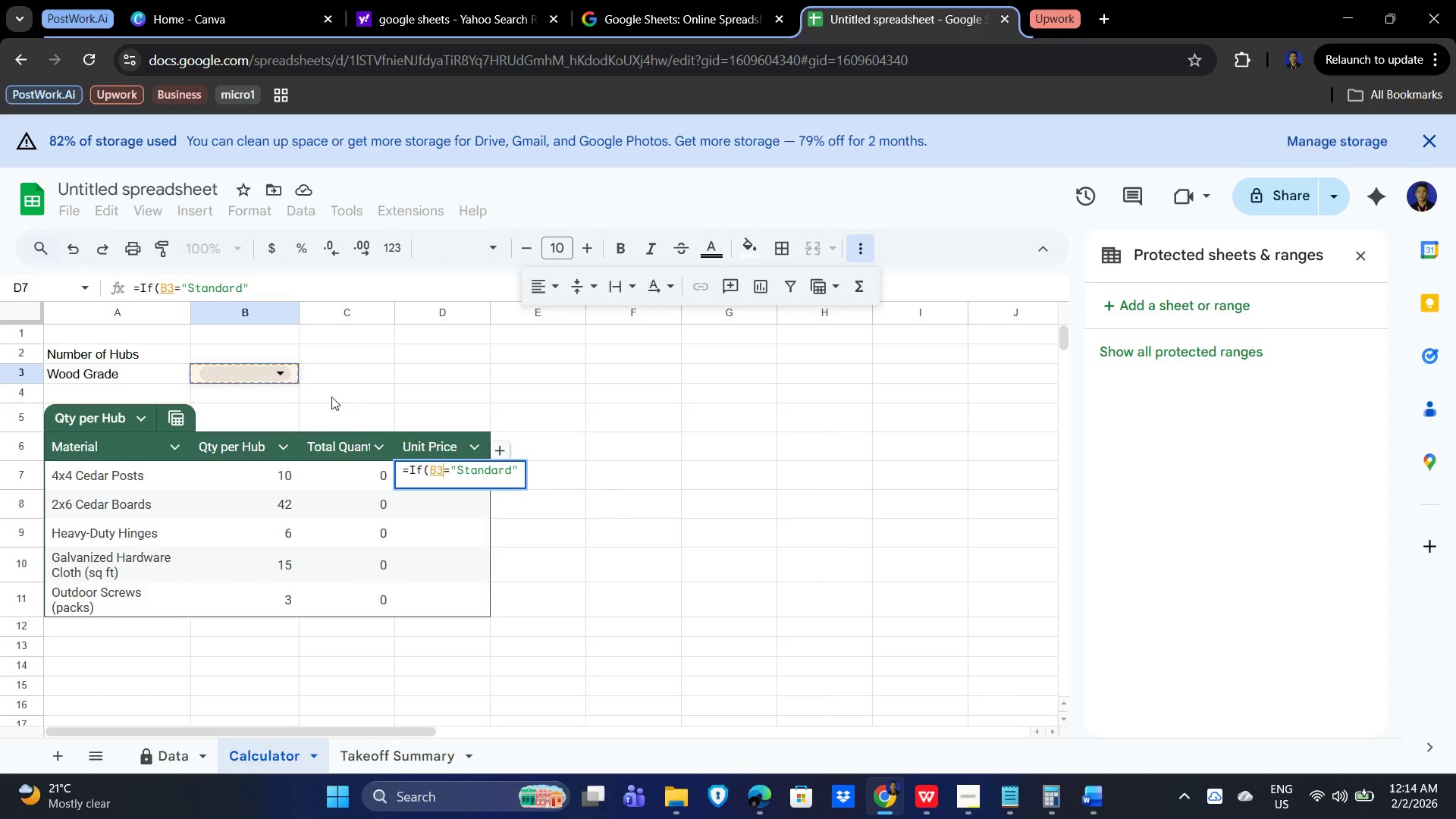 
left_click([483, 466])
 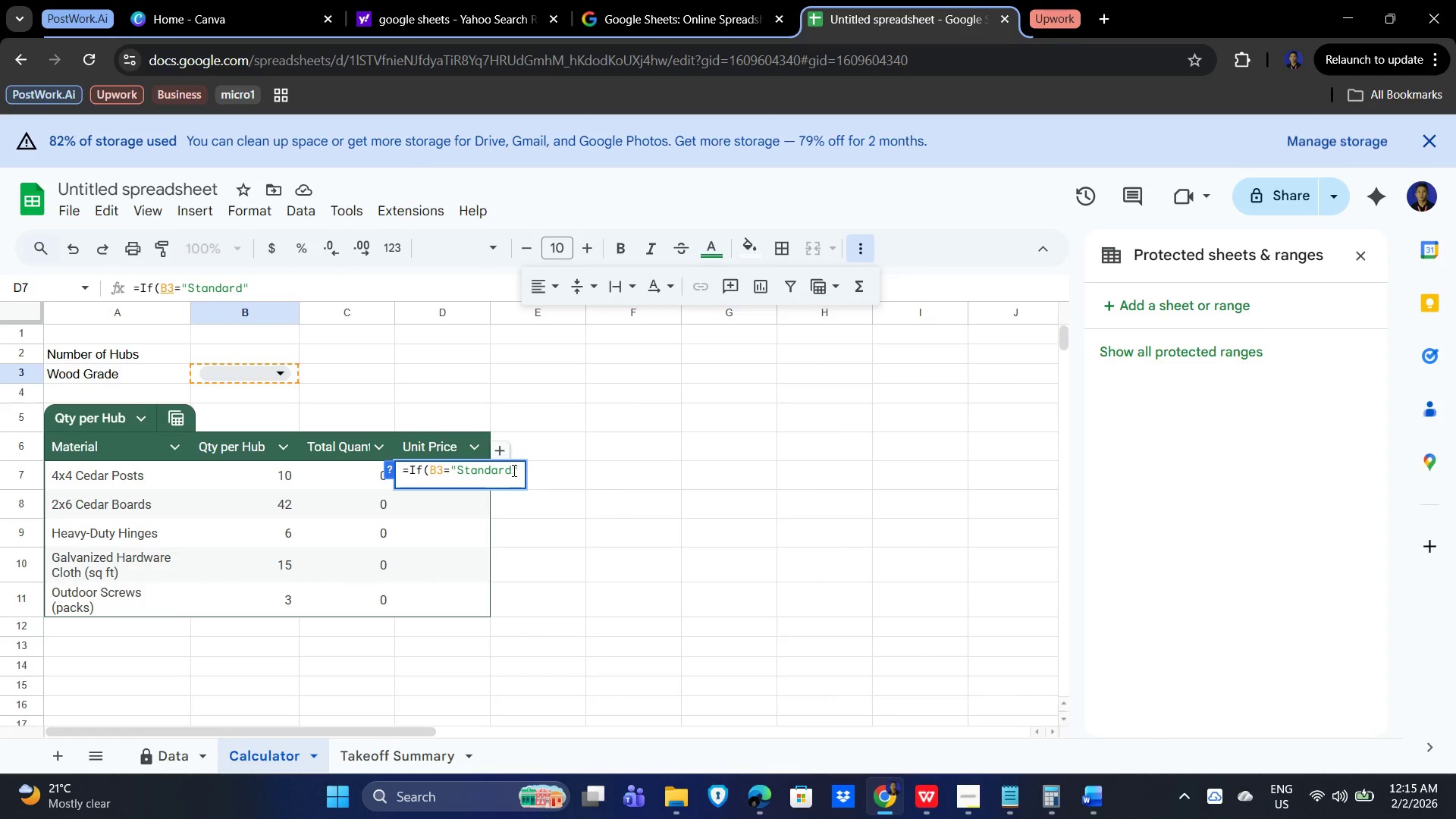 
left_click([518, 469])
 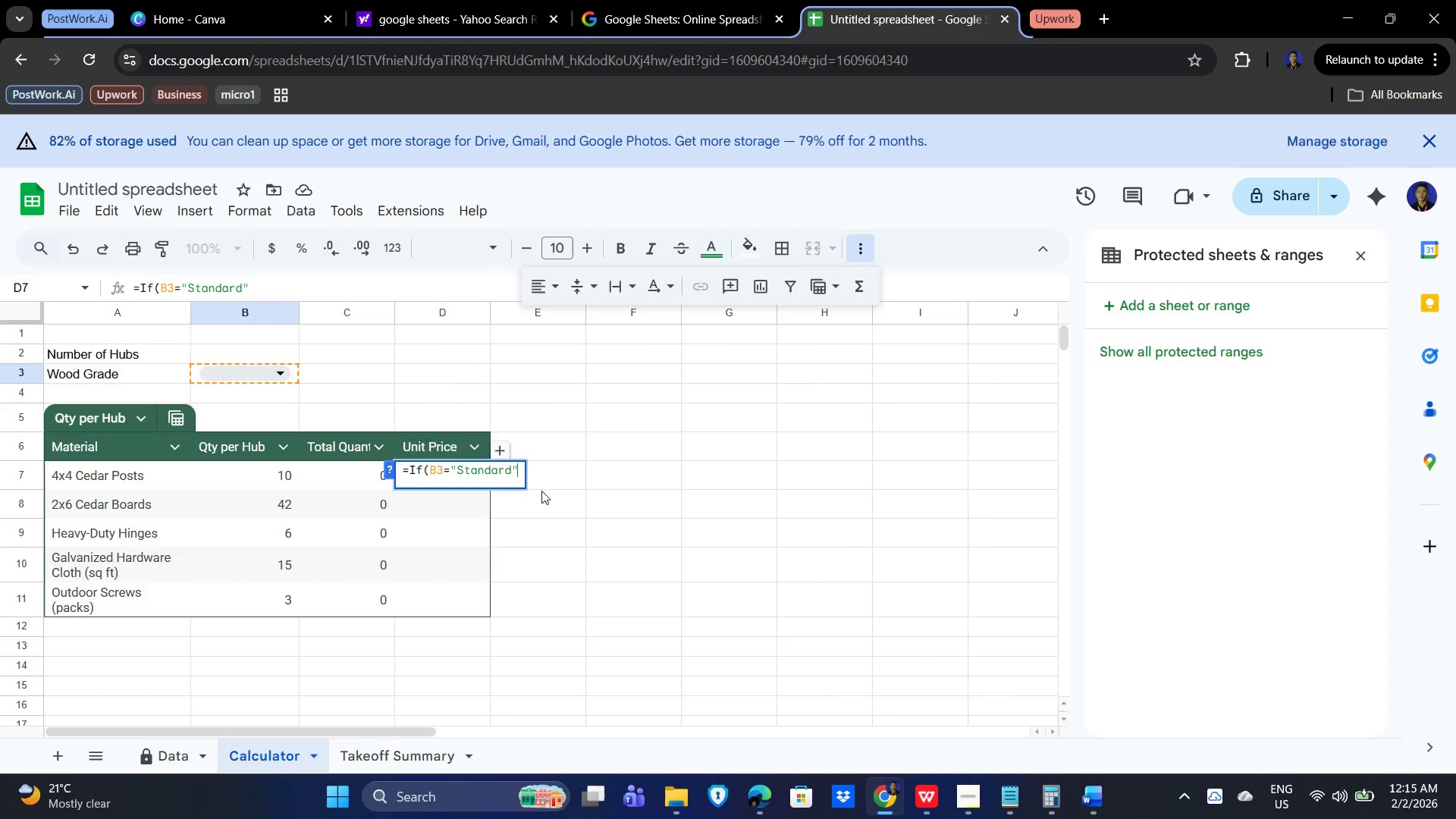 
key(Comma)
 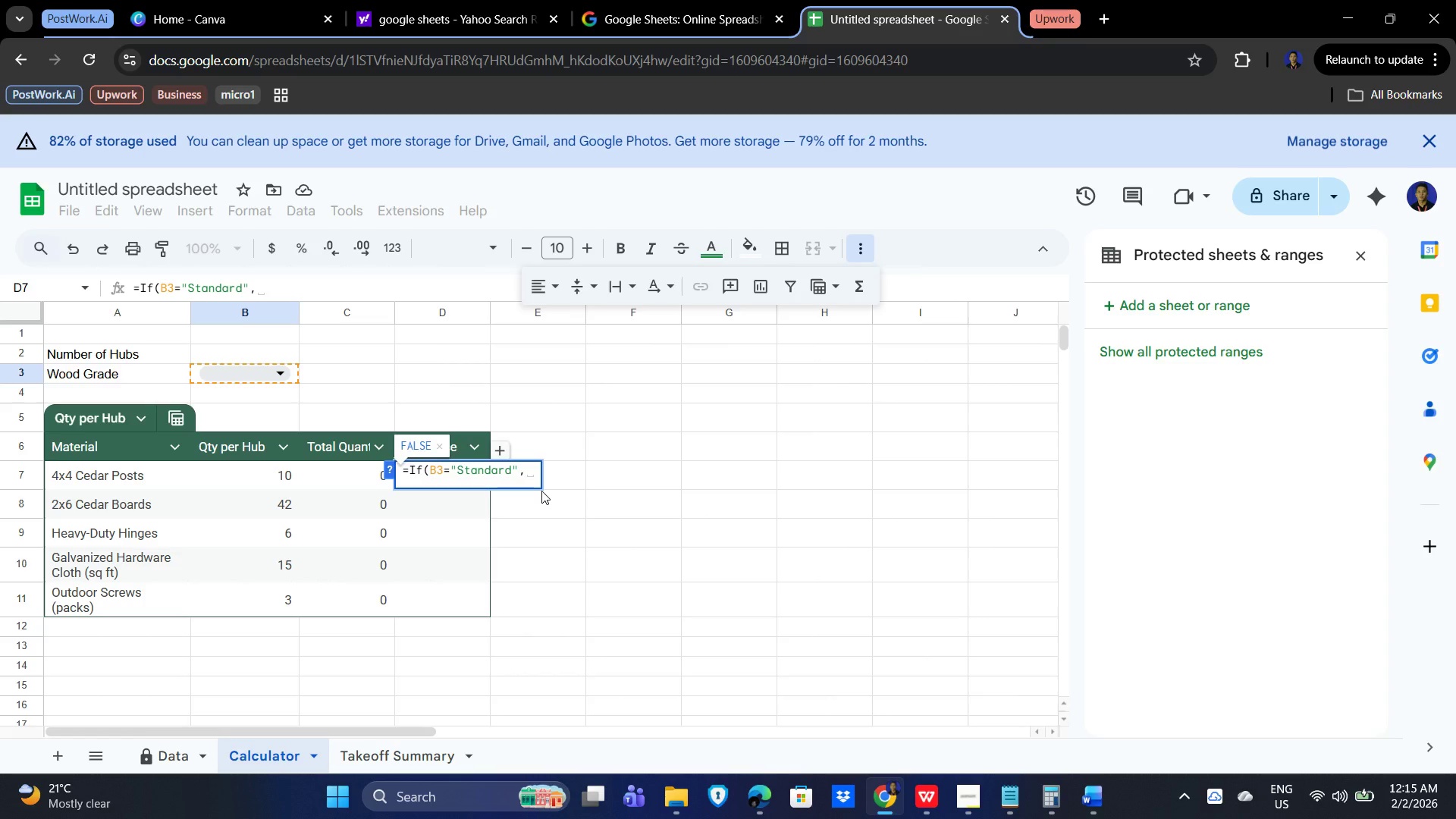 
wait(5.36)
 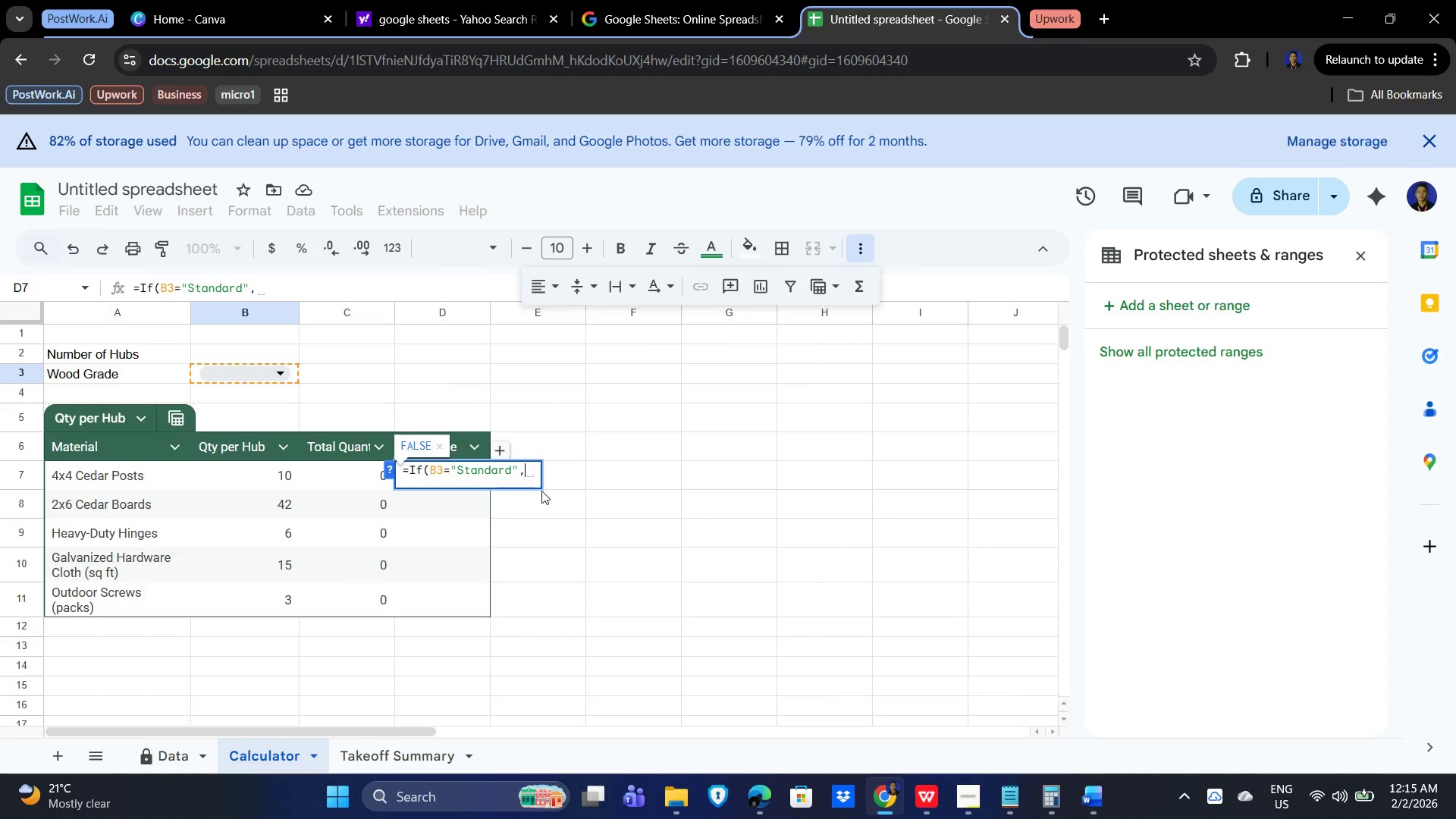 
key(Space)
 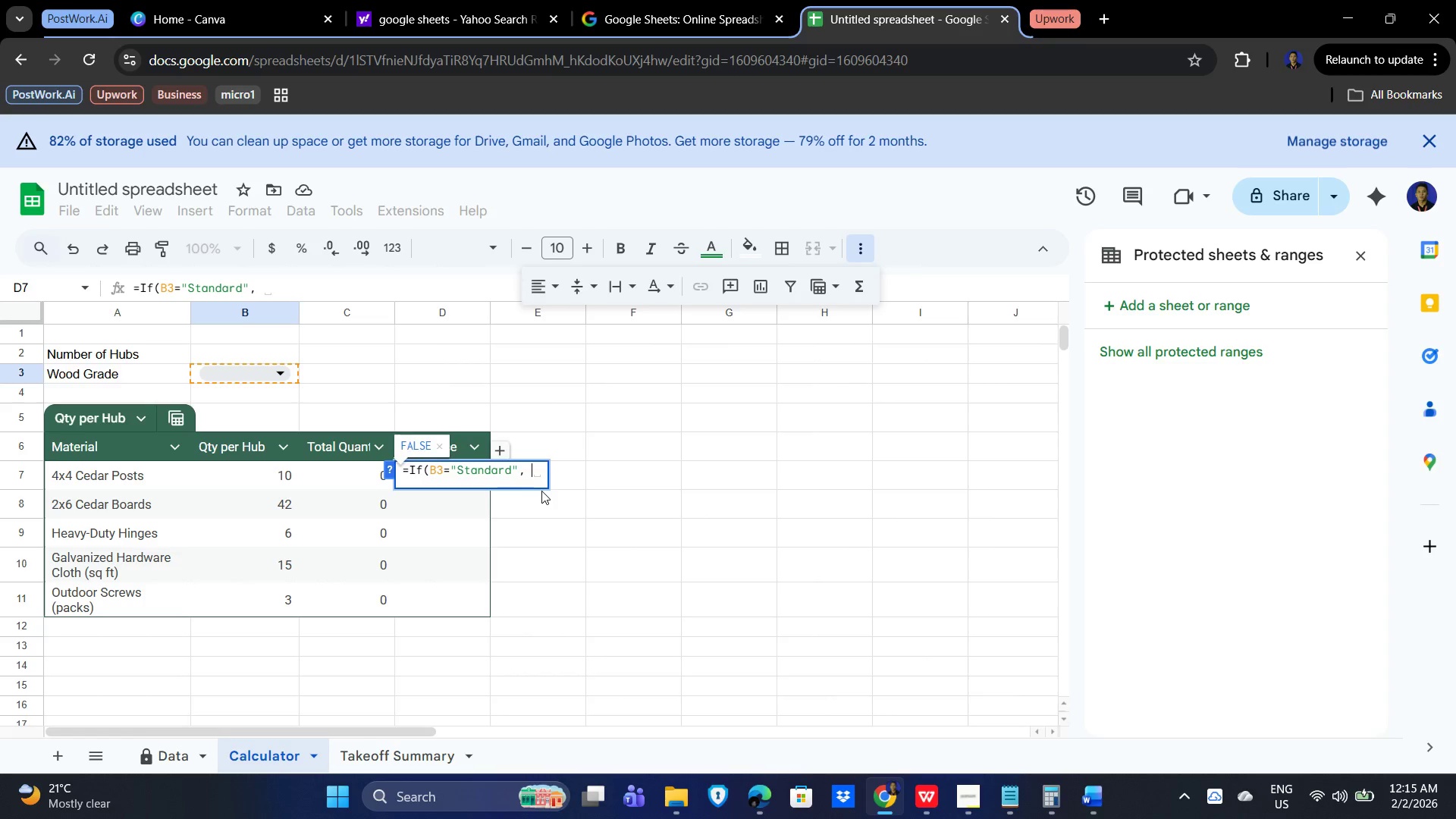 
key(Shift+V)
 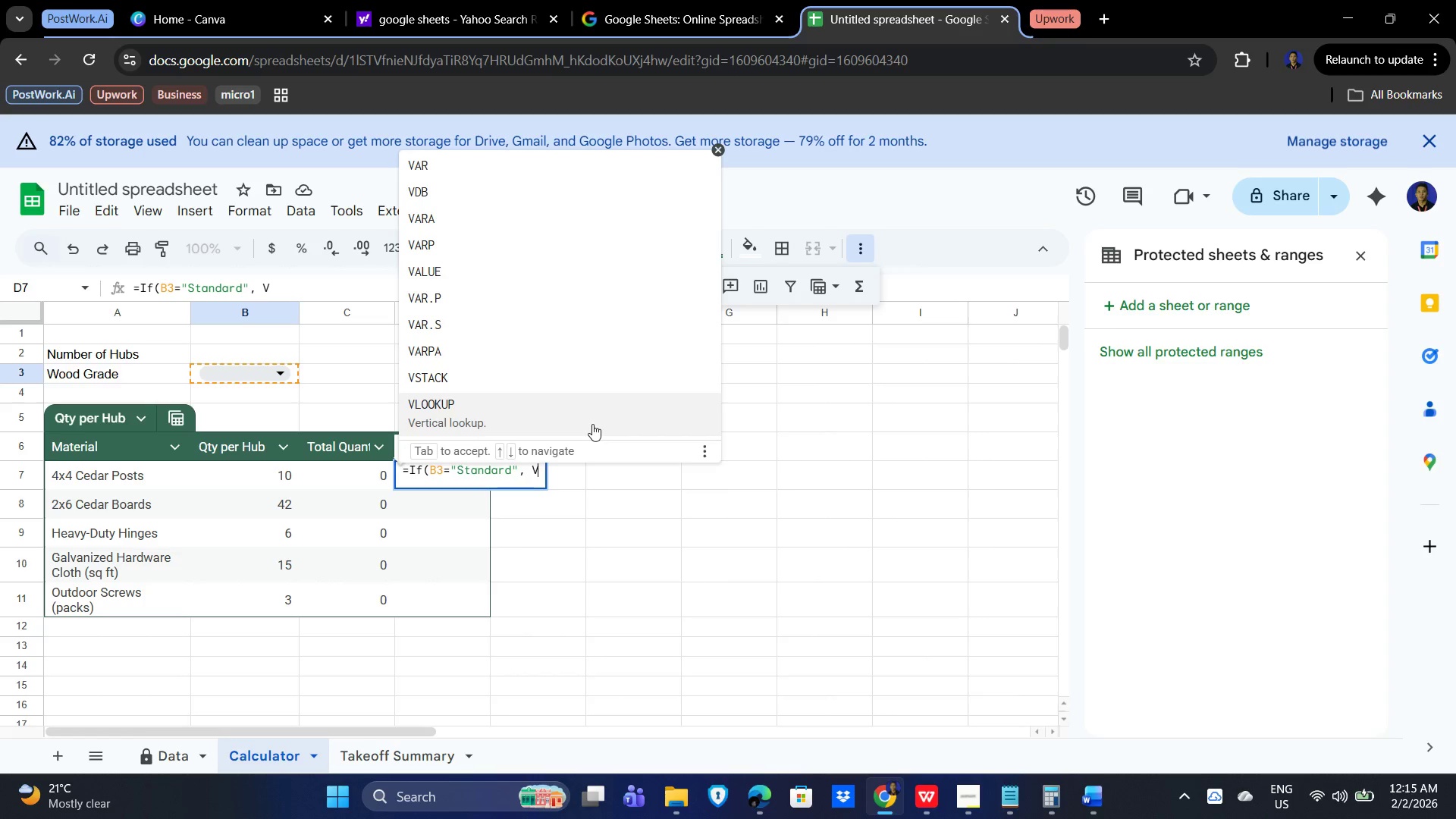 
type(loo)
 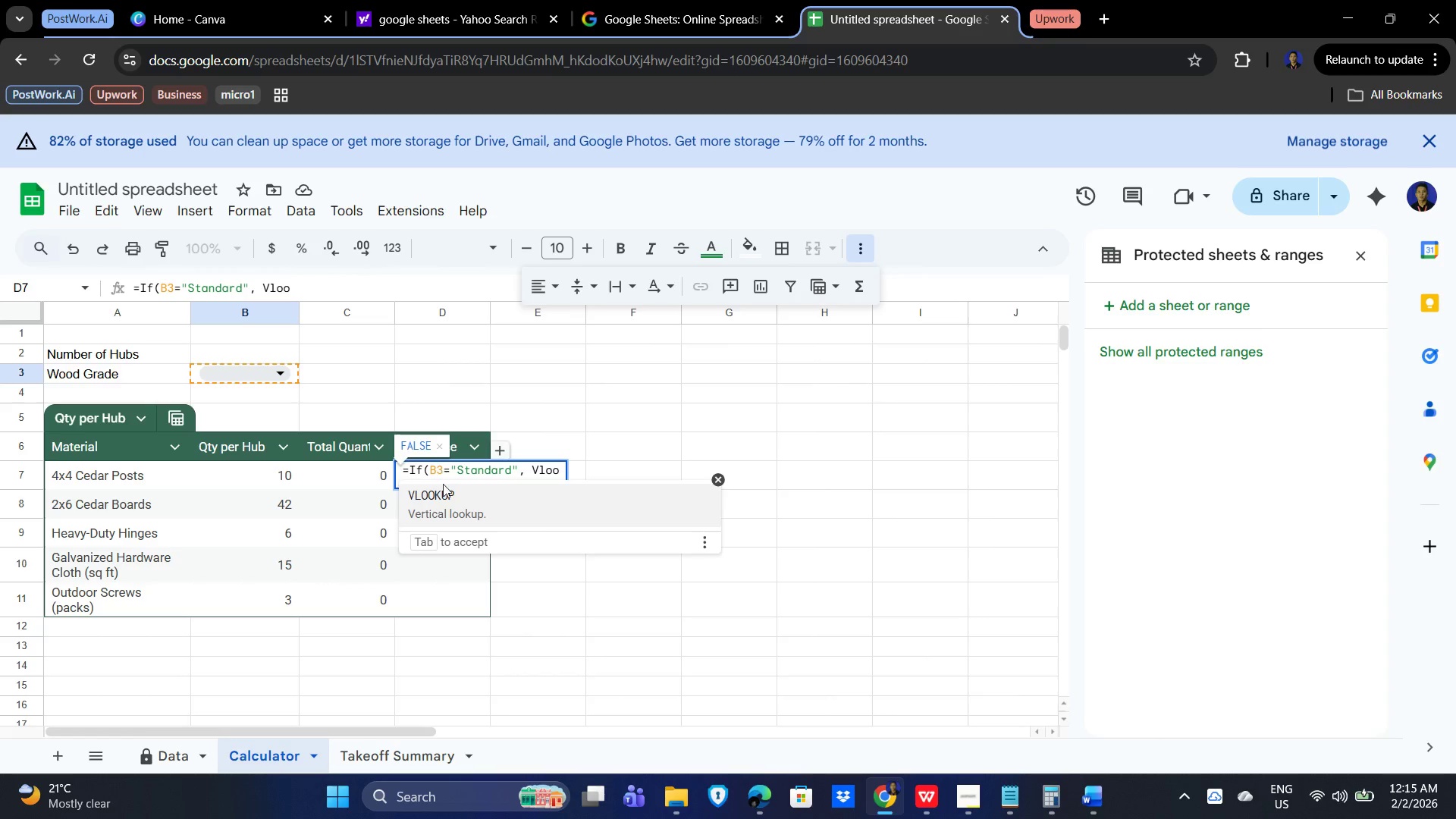 
left_click([438, 495])
 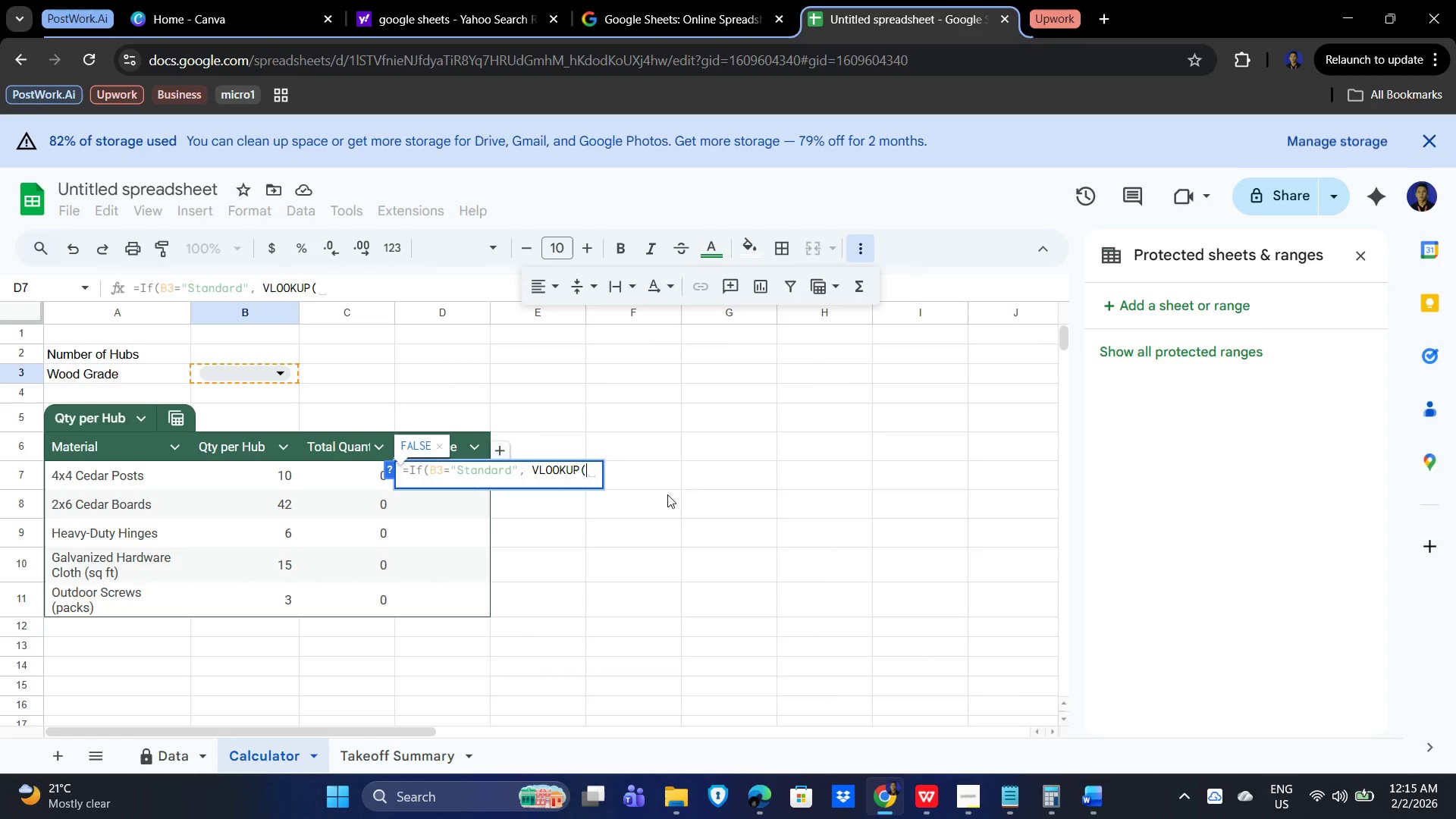 
type((A7,Data!A2:D6)
 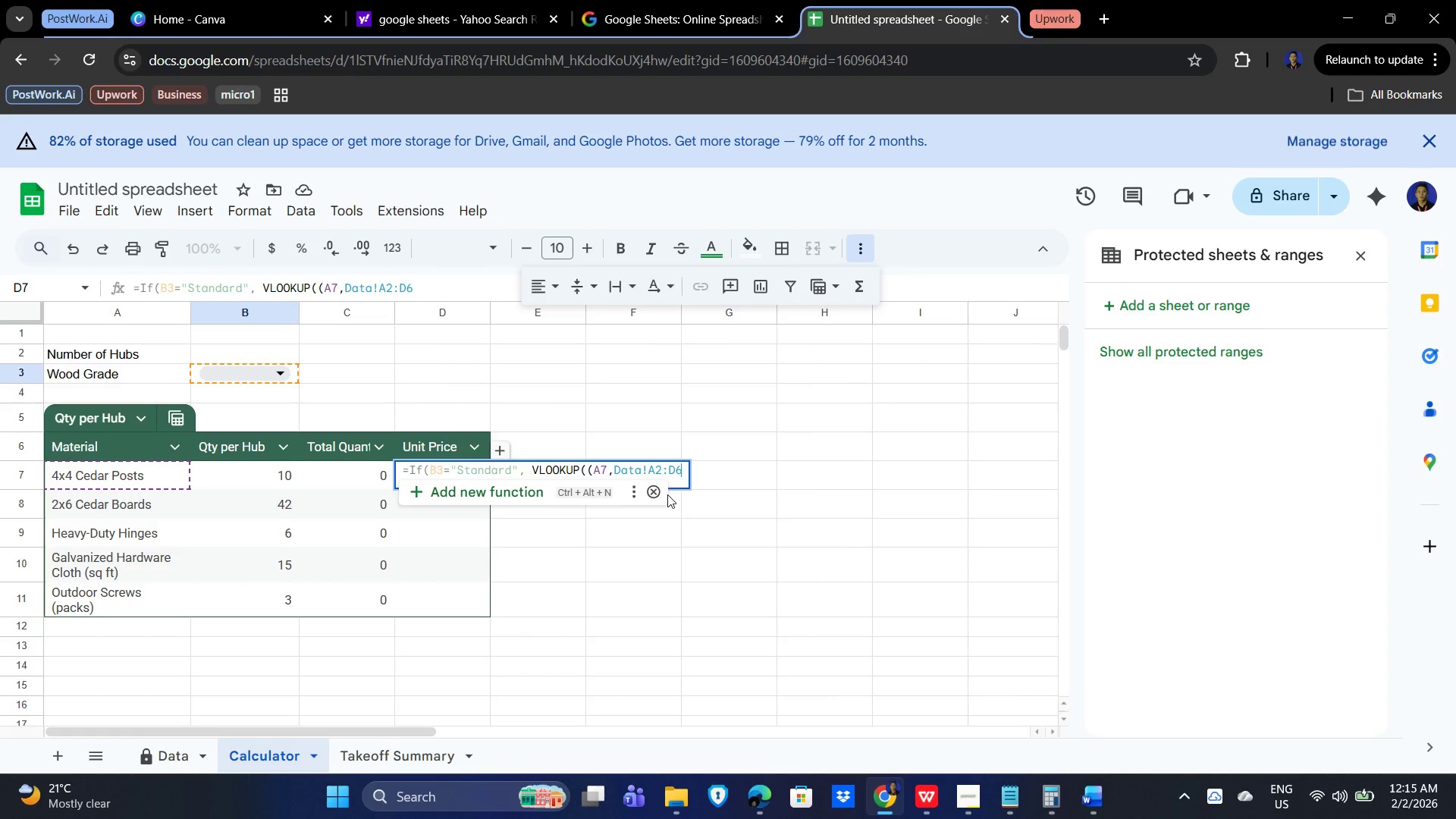 
wait(7.52)
 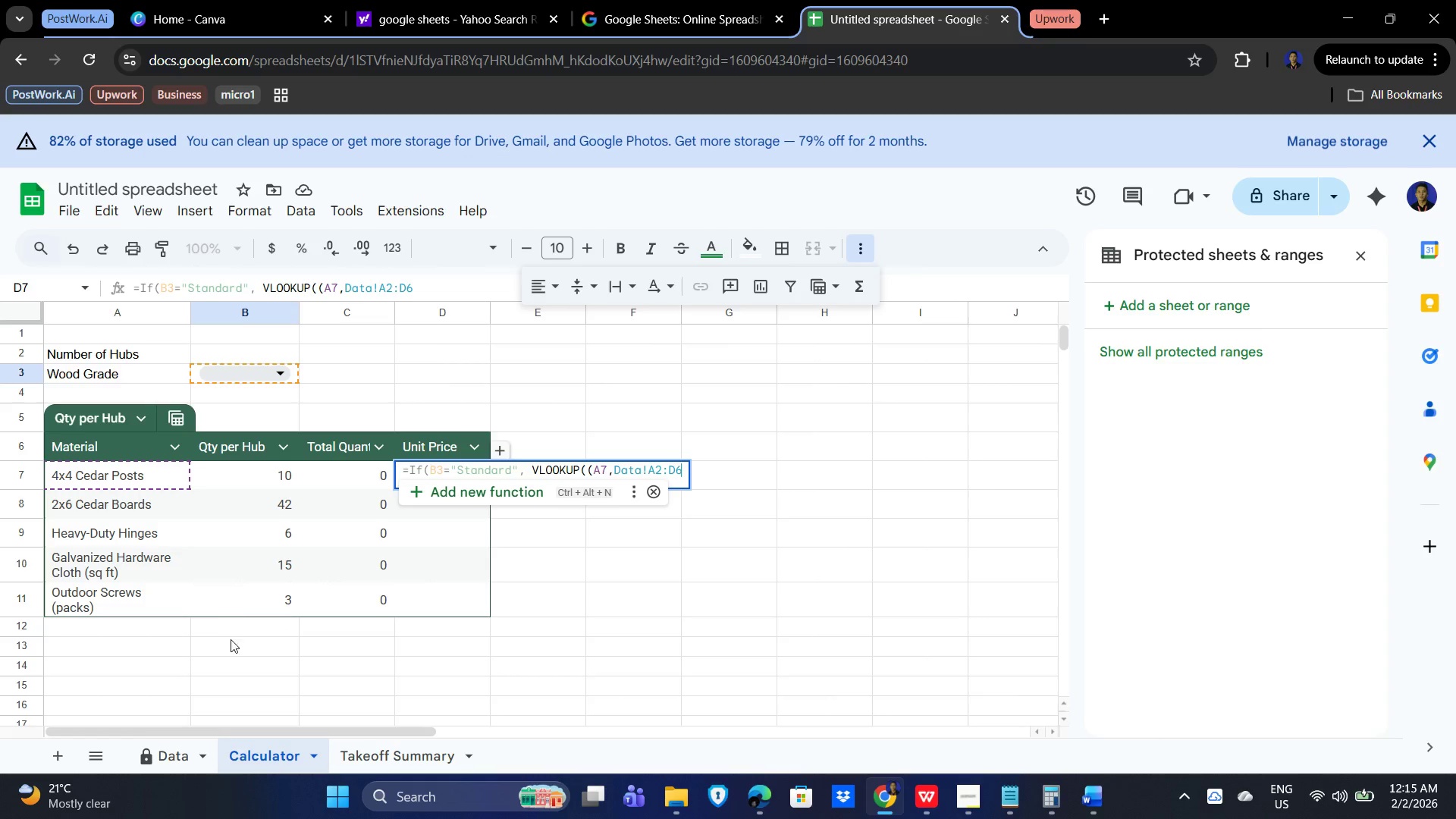 
type(,3False)
key(Backspace)
key(Backspace)
key(Backspace)
key(Backspace)
key(Backspace)
type(, FA;)
key(Backspace)
type(LSE))
 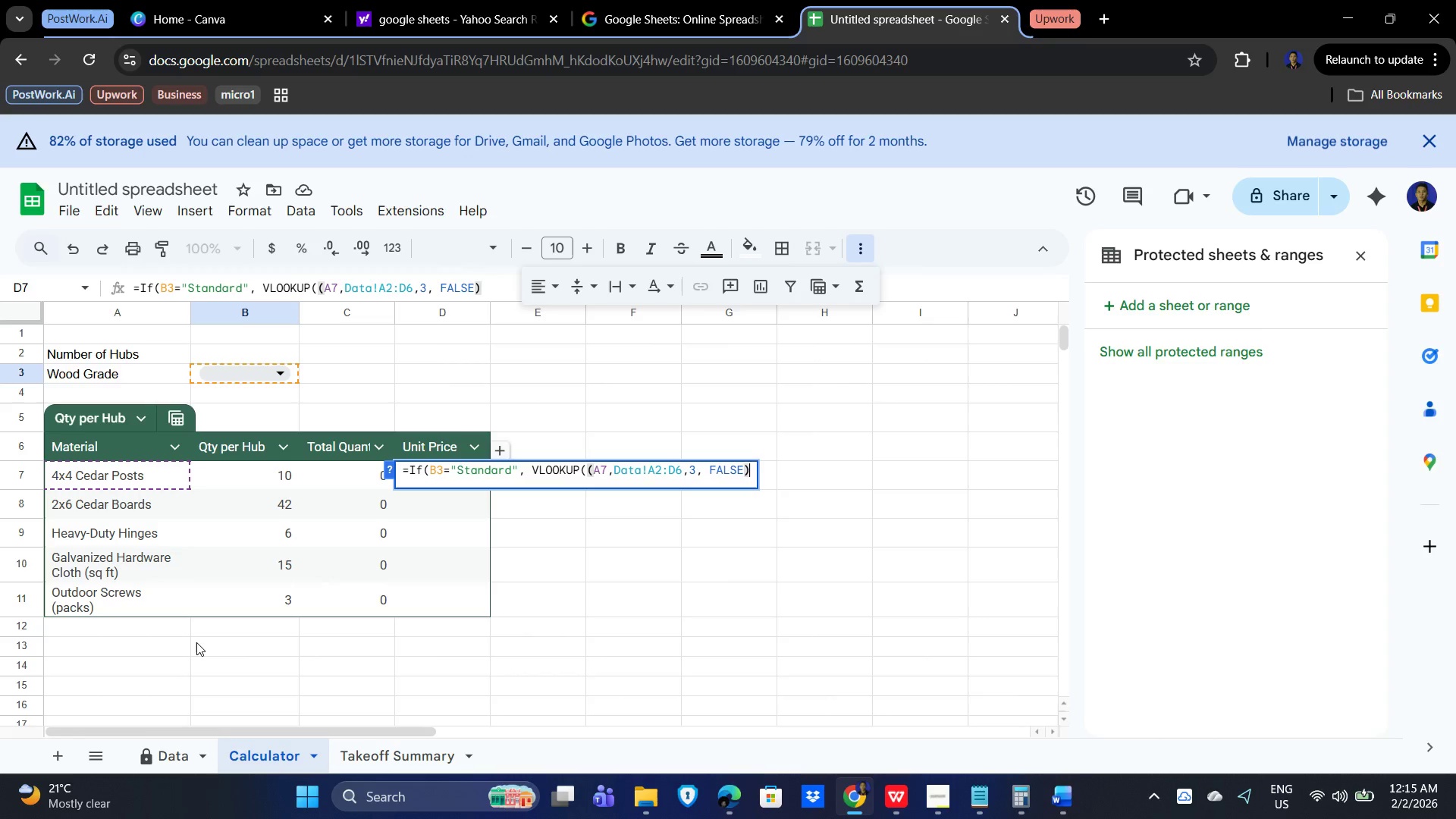 
key(Comma)
 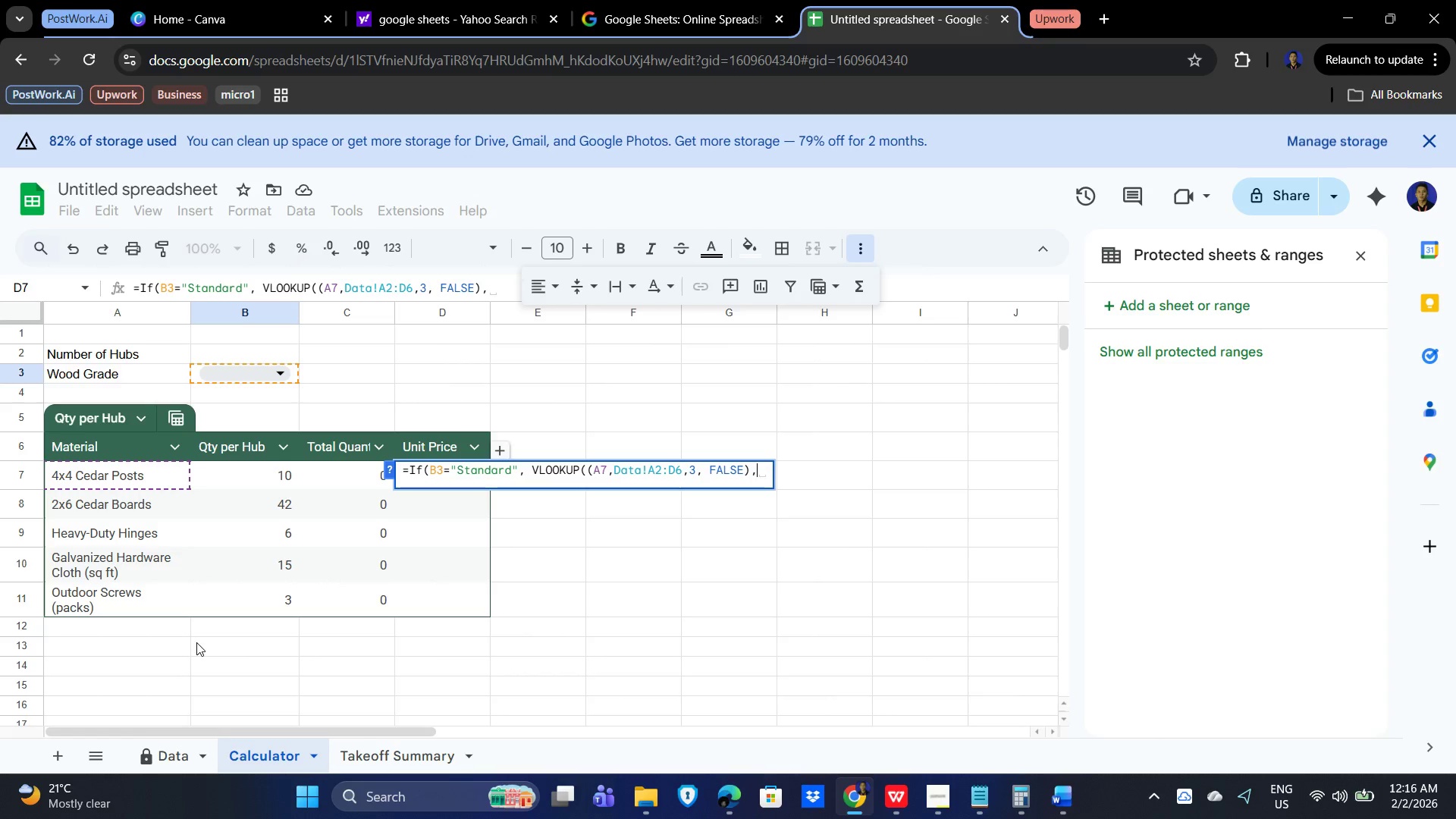 
key(Space)
 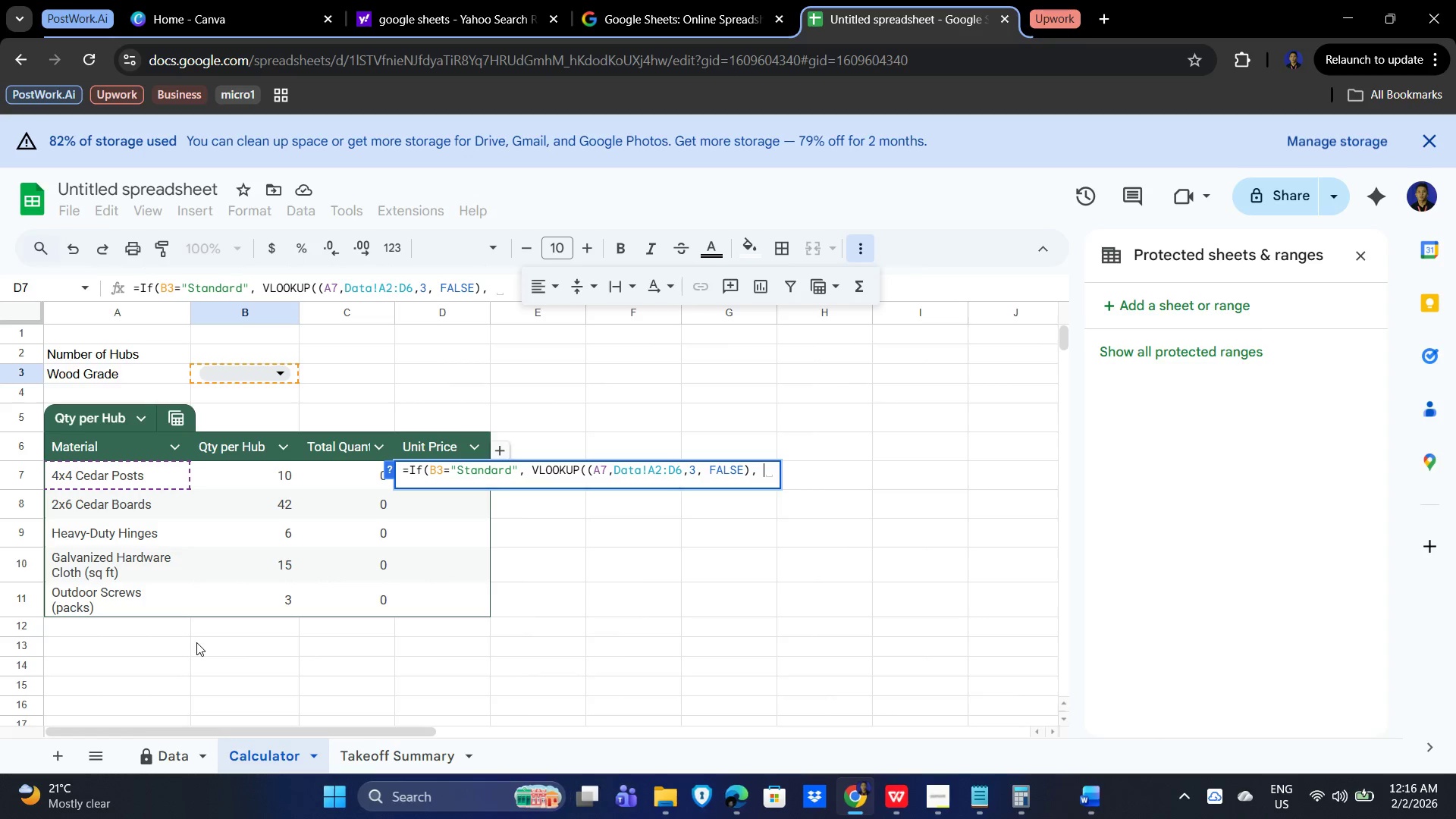 
hold_key(key=ShiftLeft, duration=0.69)
 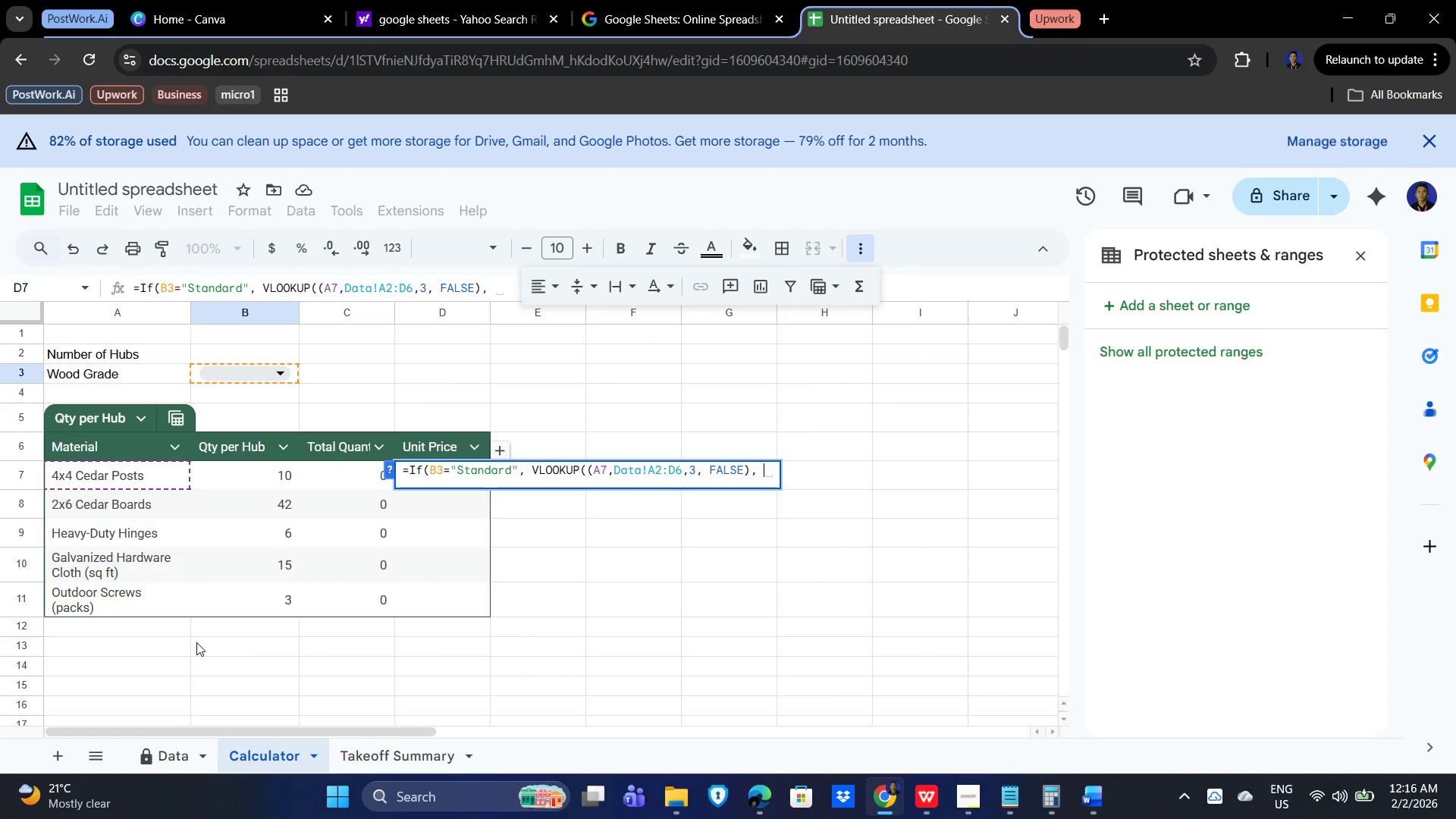 
key(Shift+V)
 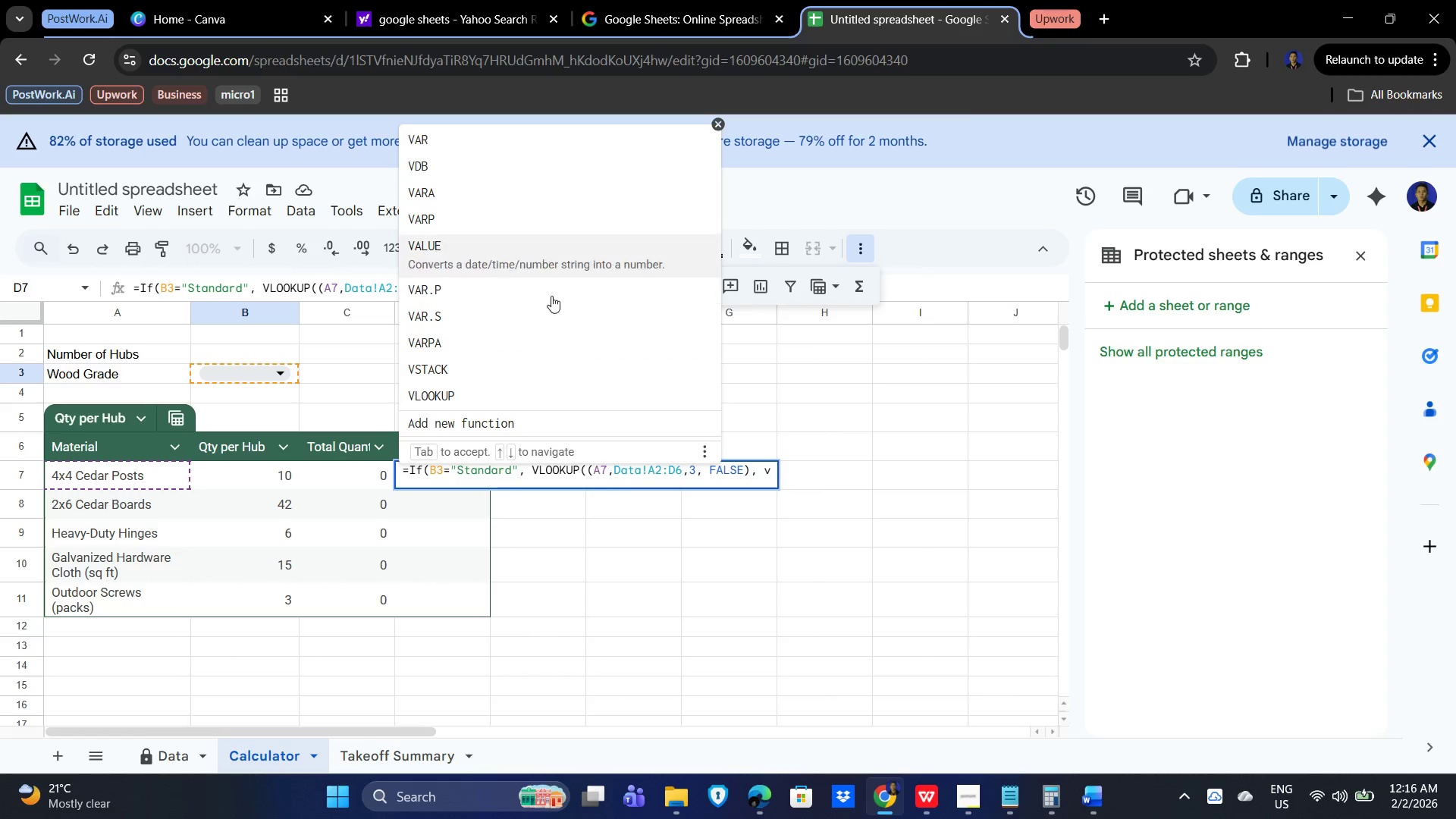 
type(LOO)
 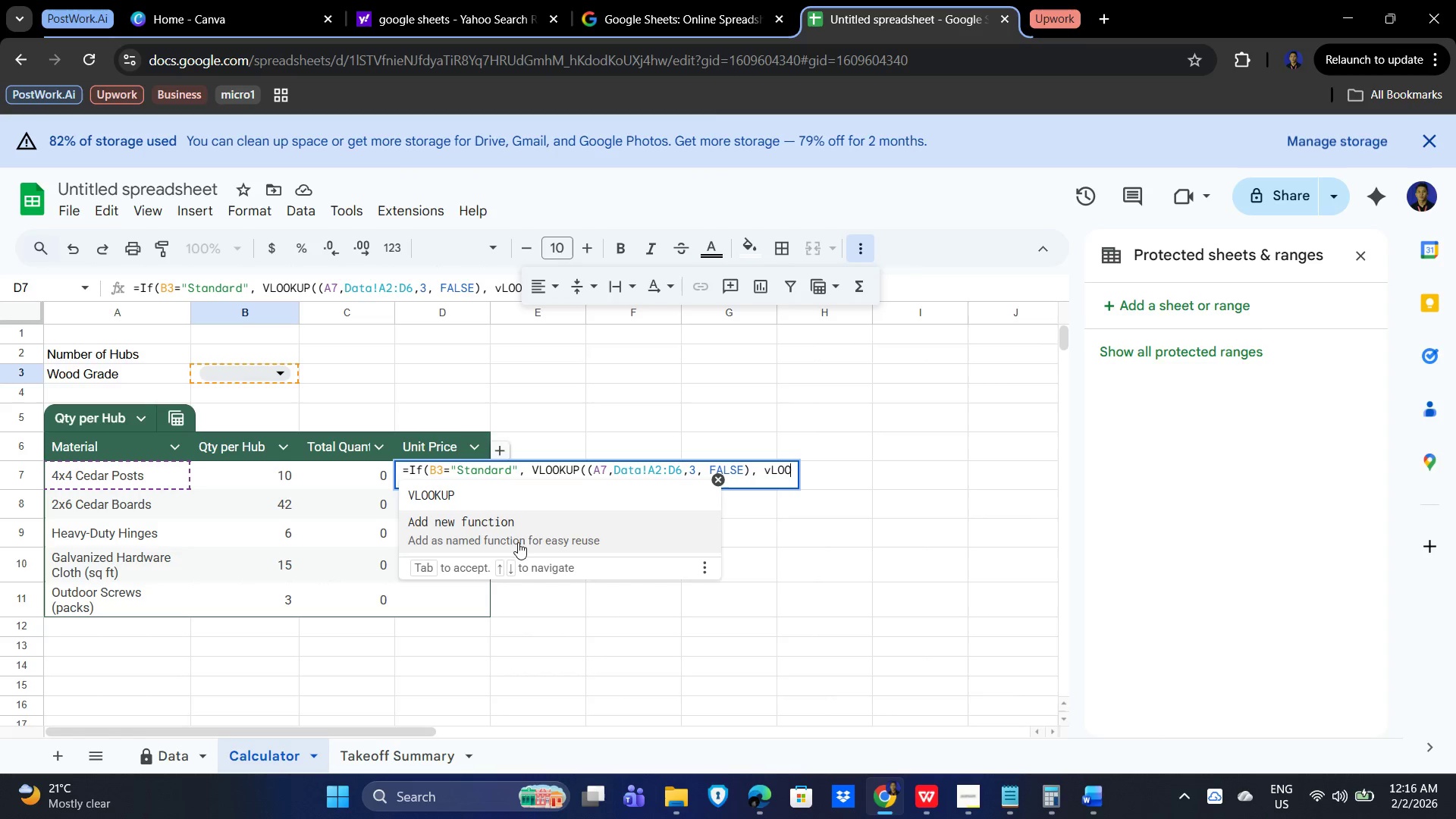 
left_click([455, 492])
 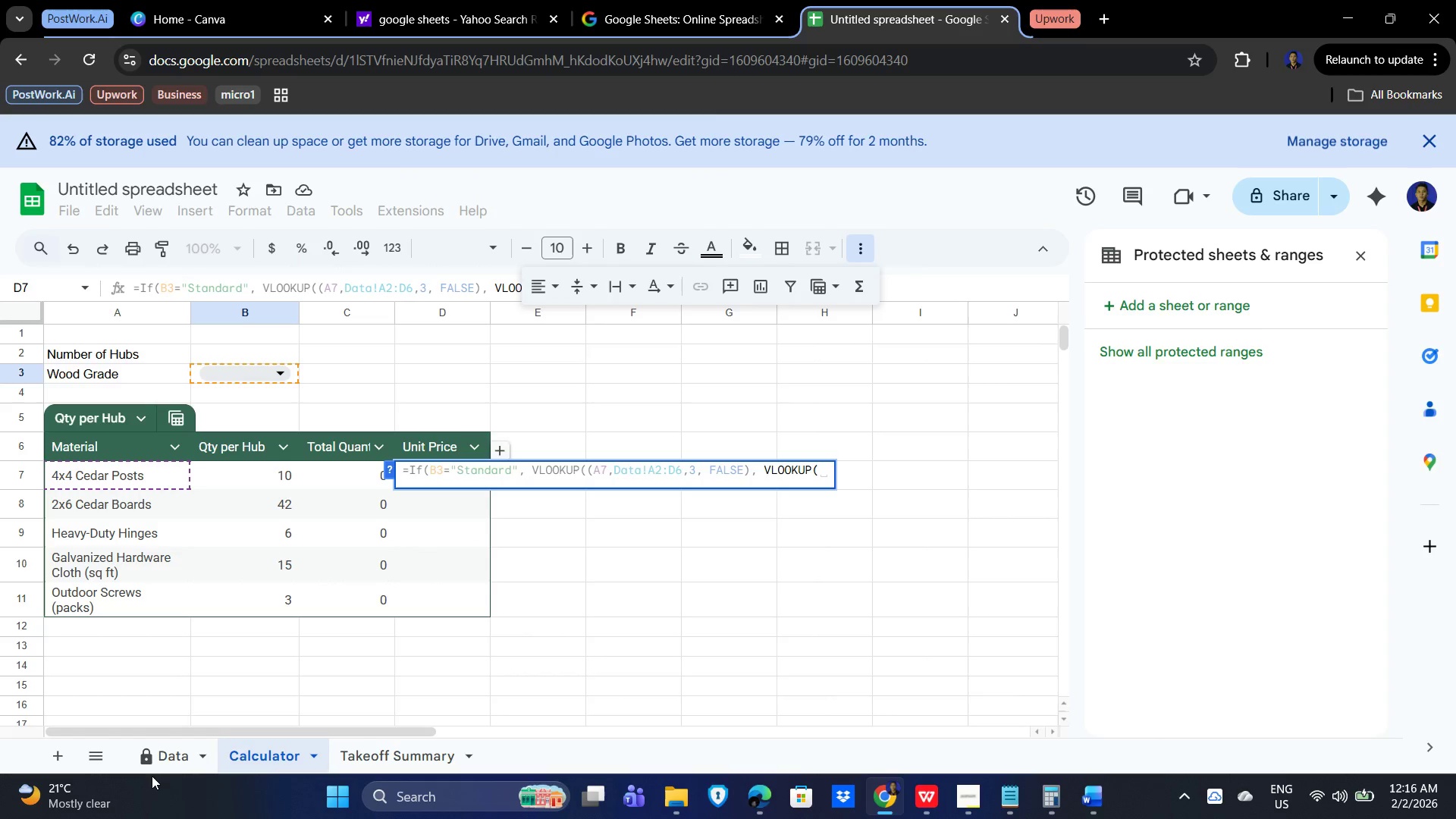 
left_click([174, 767])
 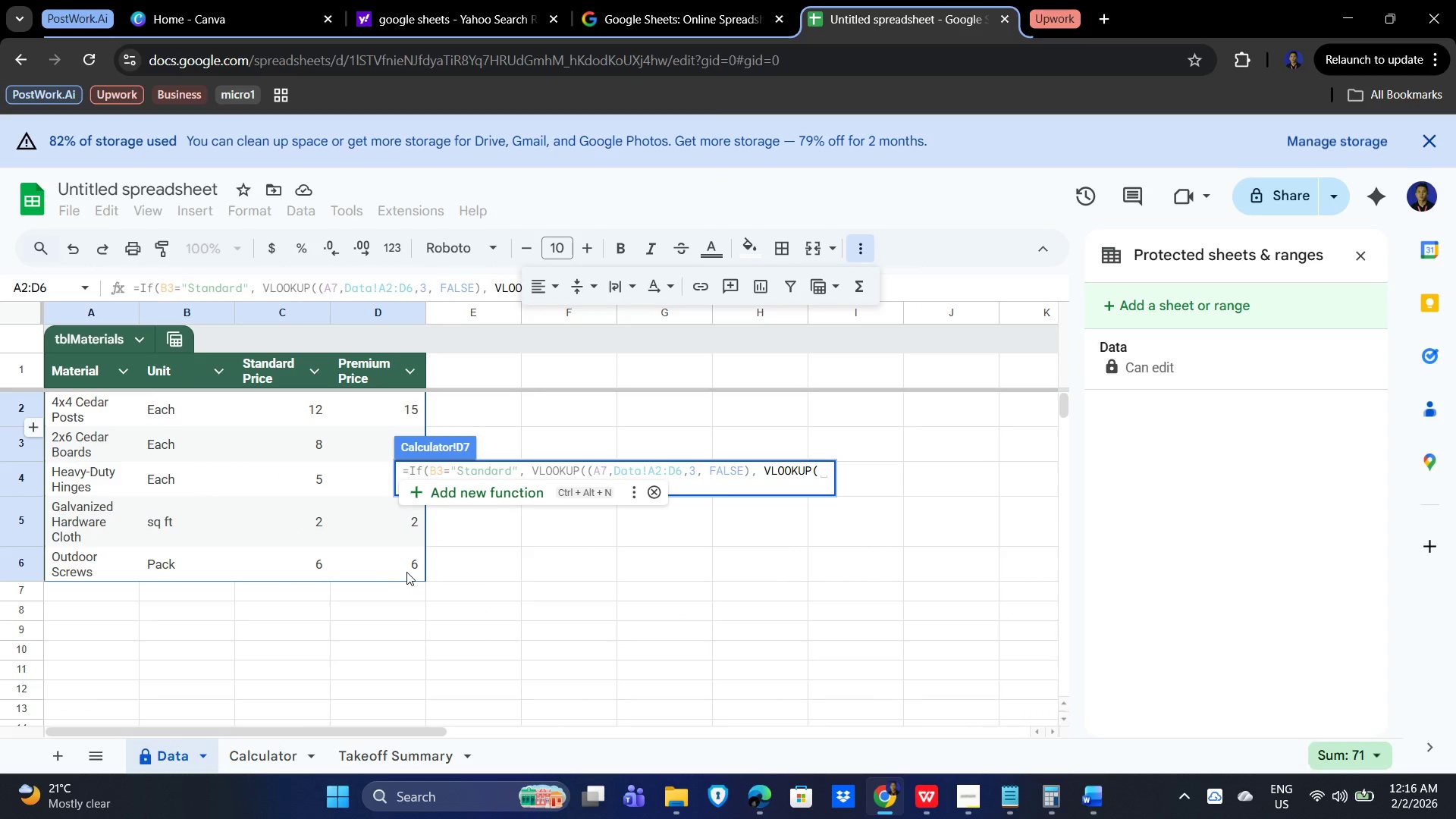 
wait(6.41)
 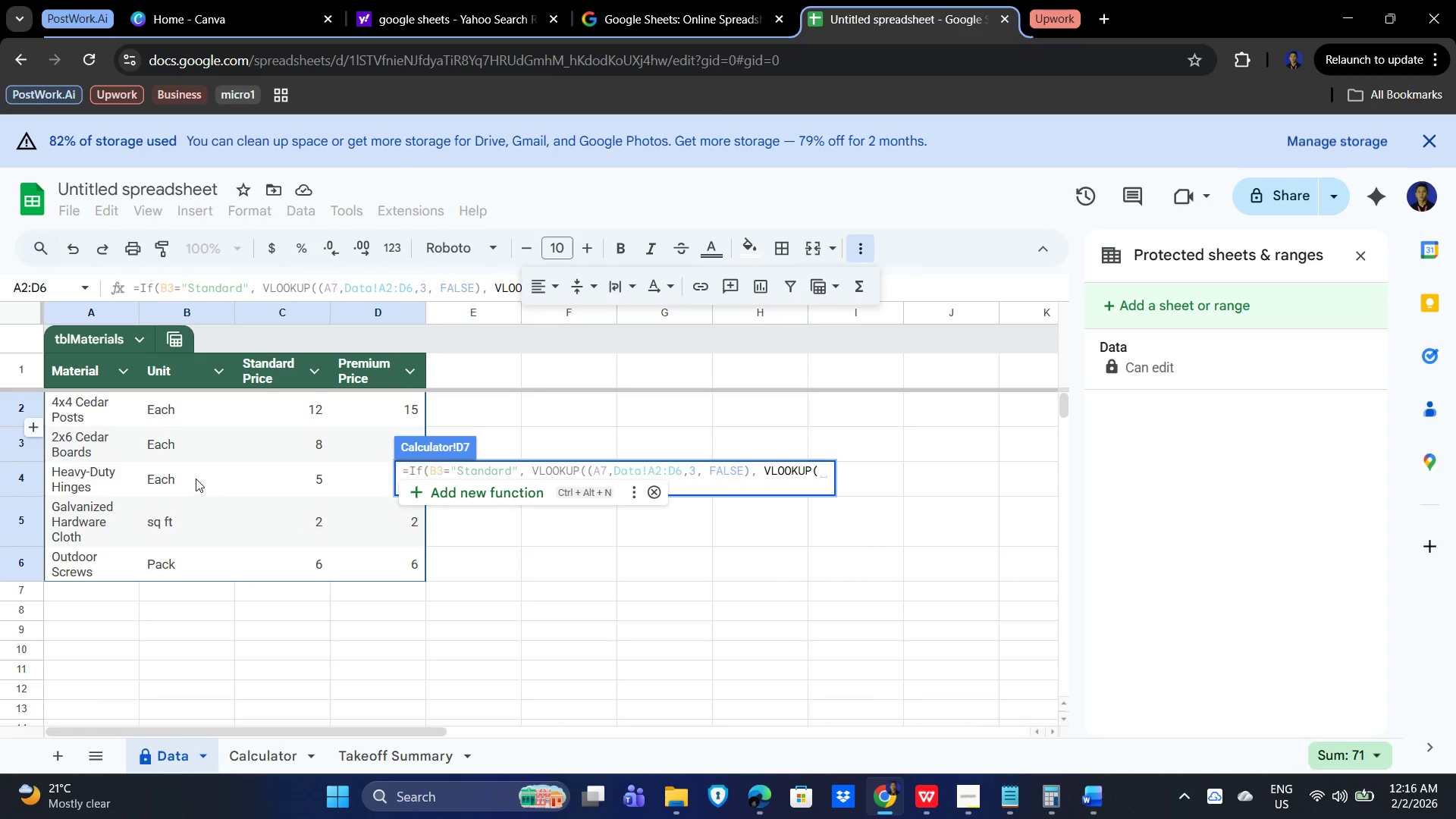 
left_click([258, 755])
 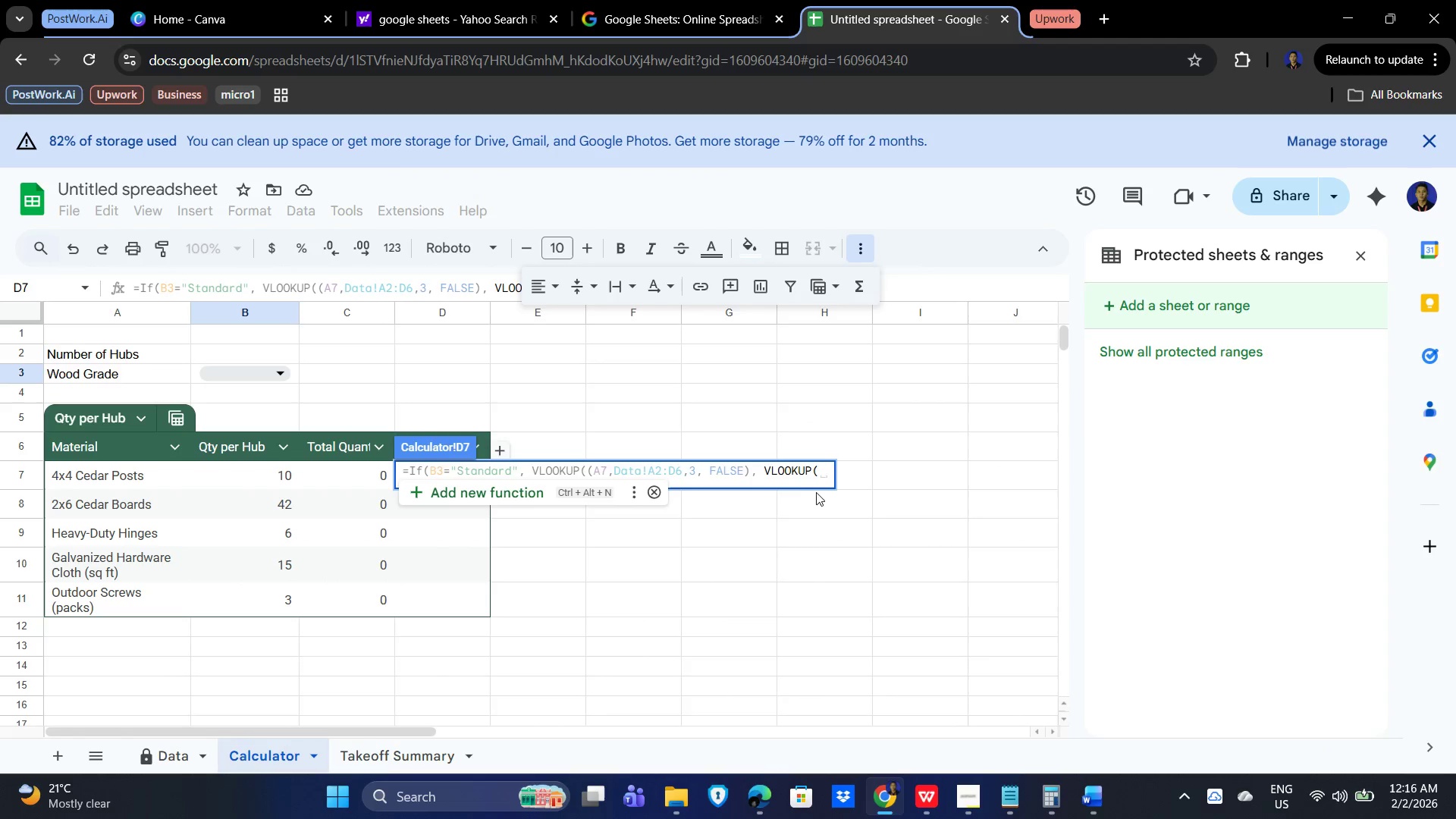 
left_click([821, 474])
 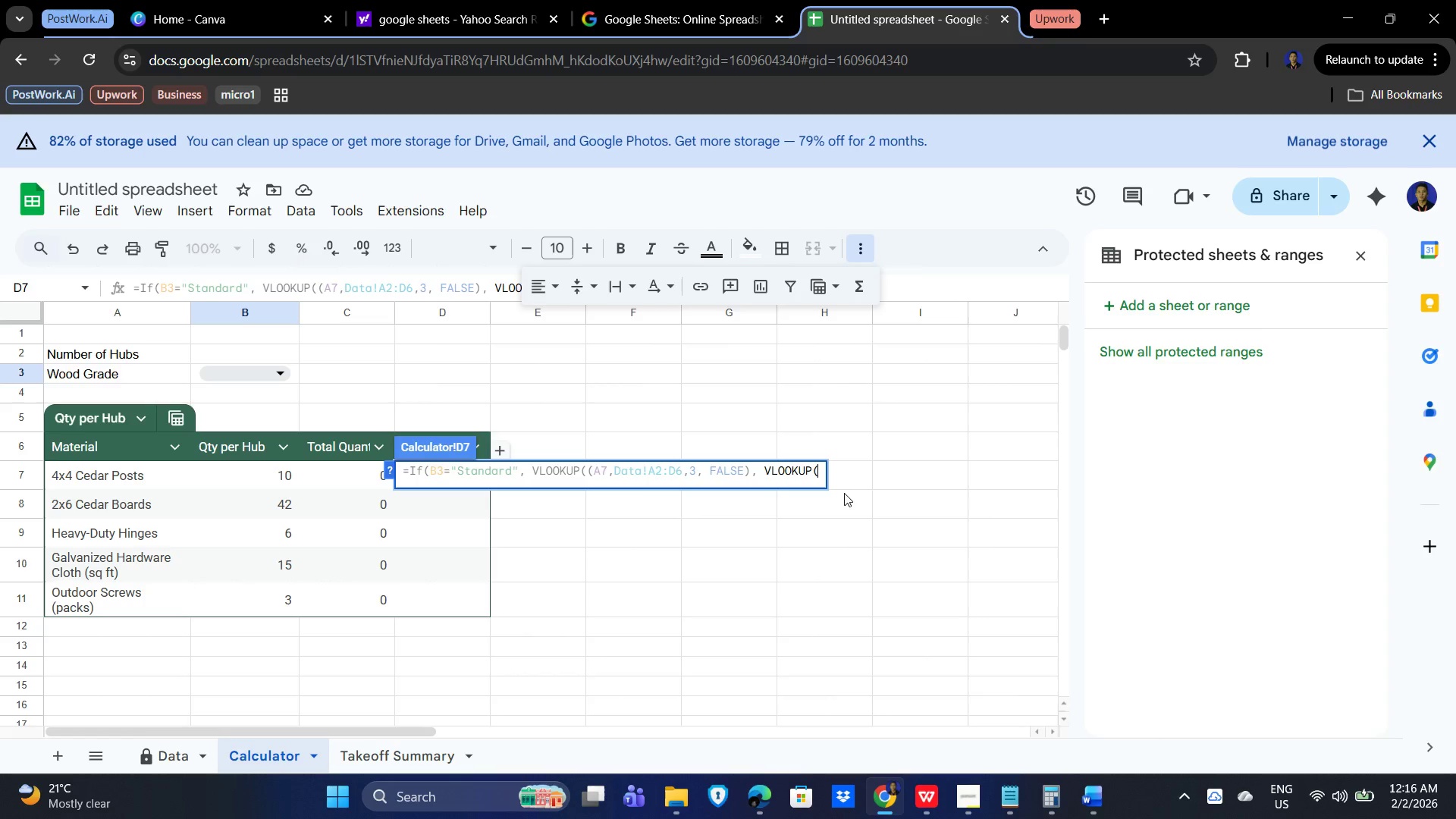 
wait(21.48)
 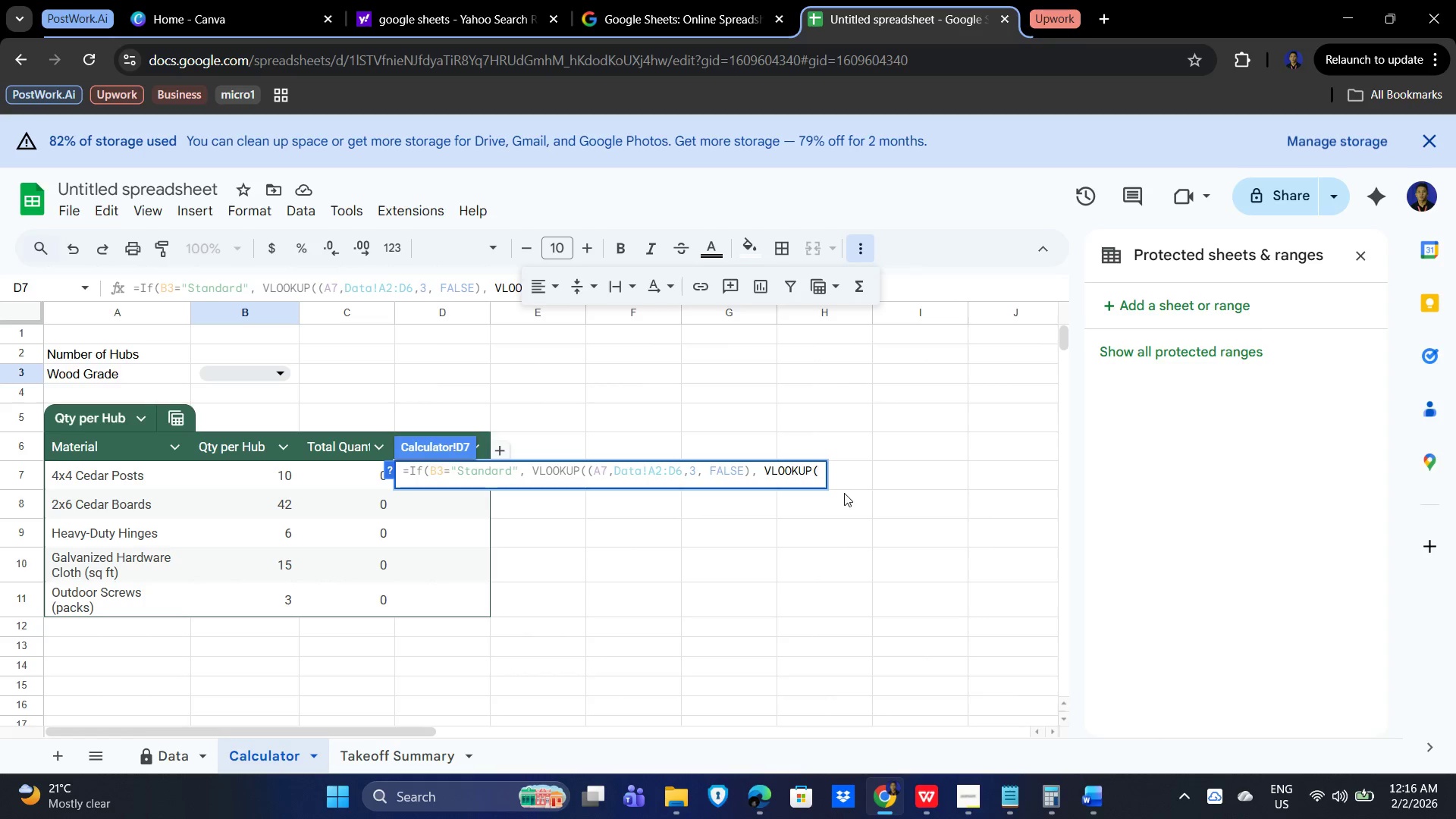 
type(a7)
key(Backspace)
key(Backspace)
type(A7,Data)
 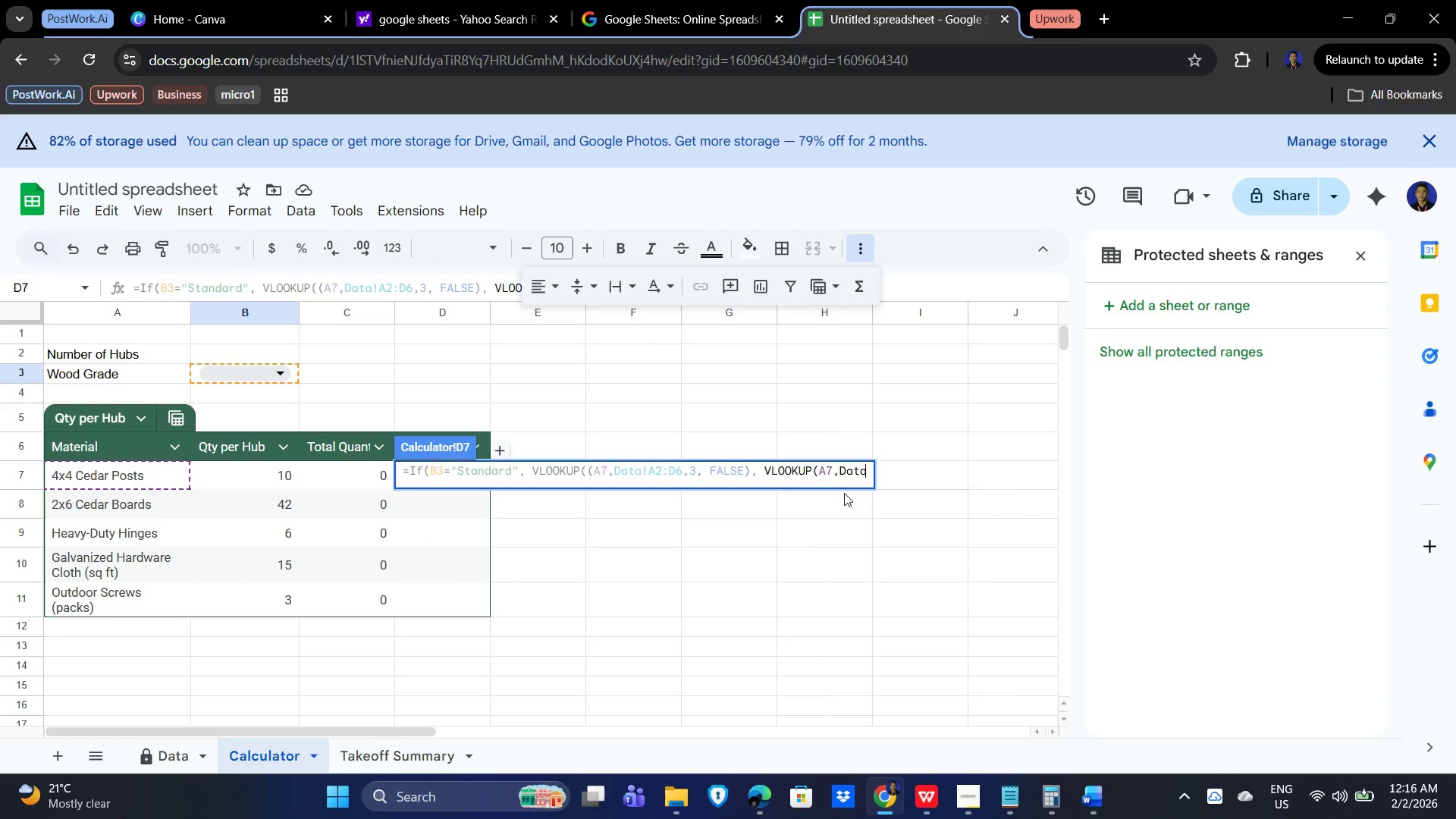 
hold_key(key=ShiftLeft, duration=1.5)
 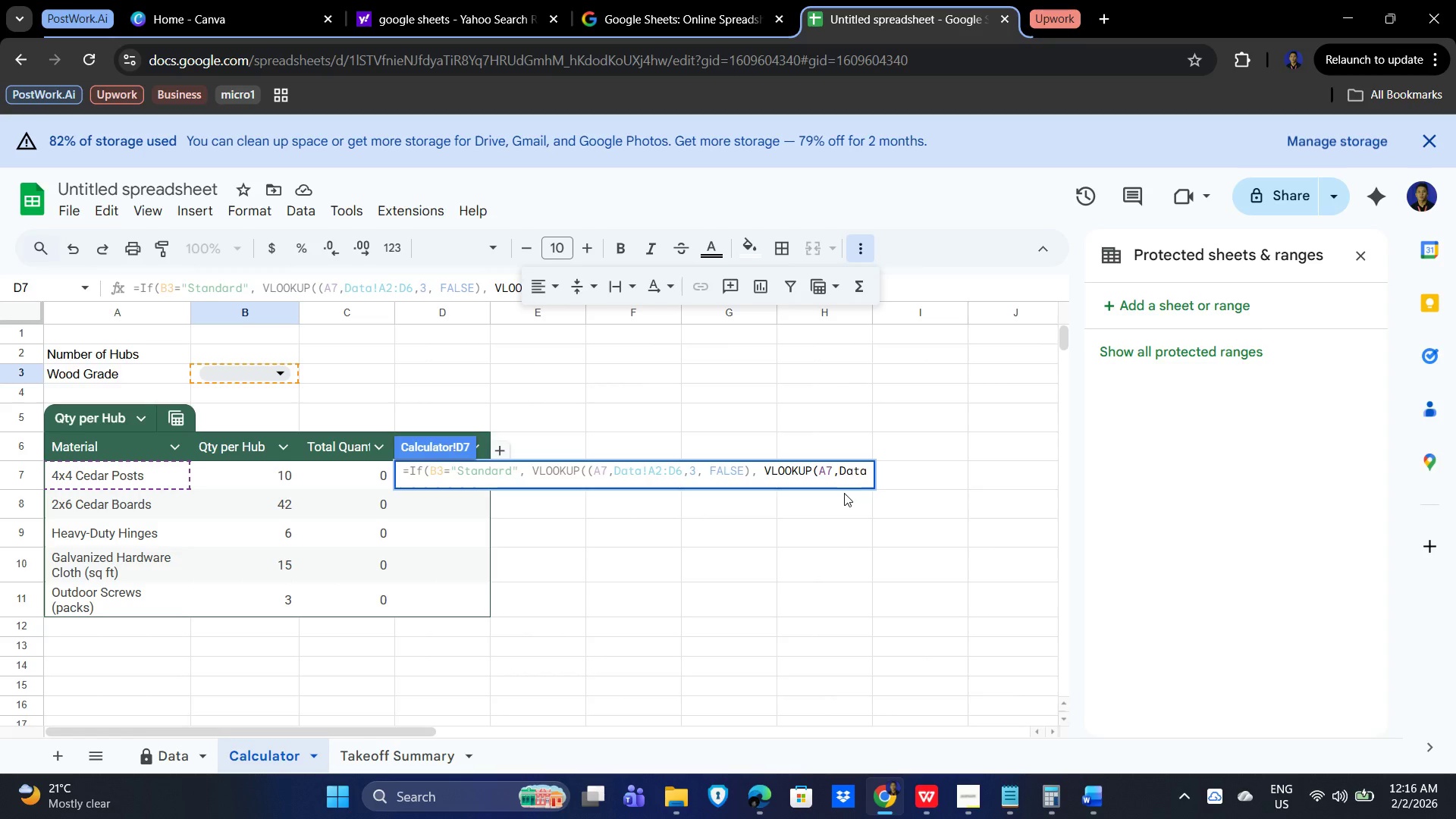 
type(!A2:D6,4, False)))
 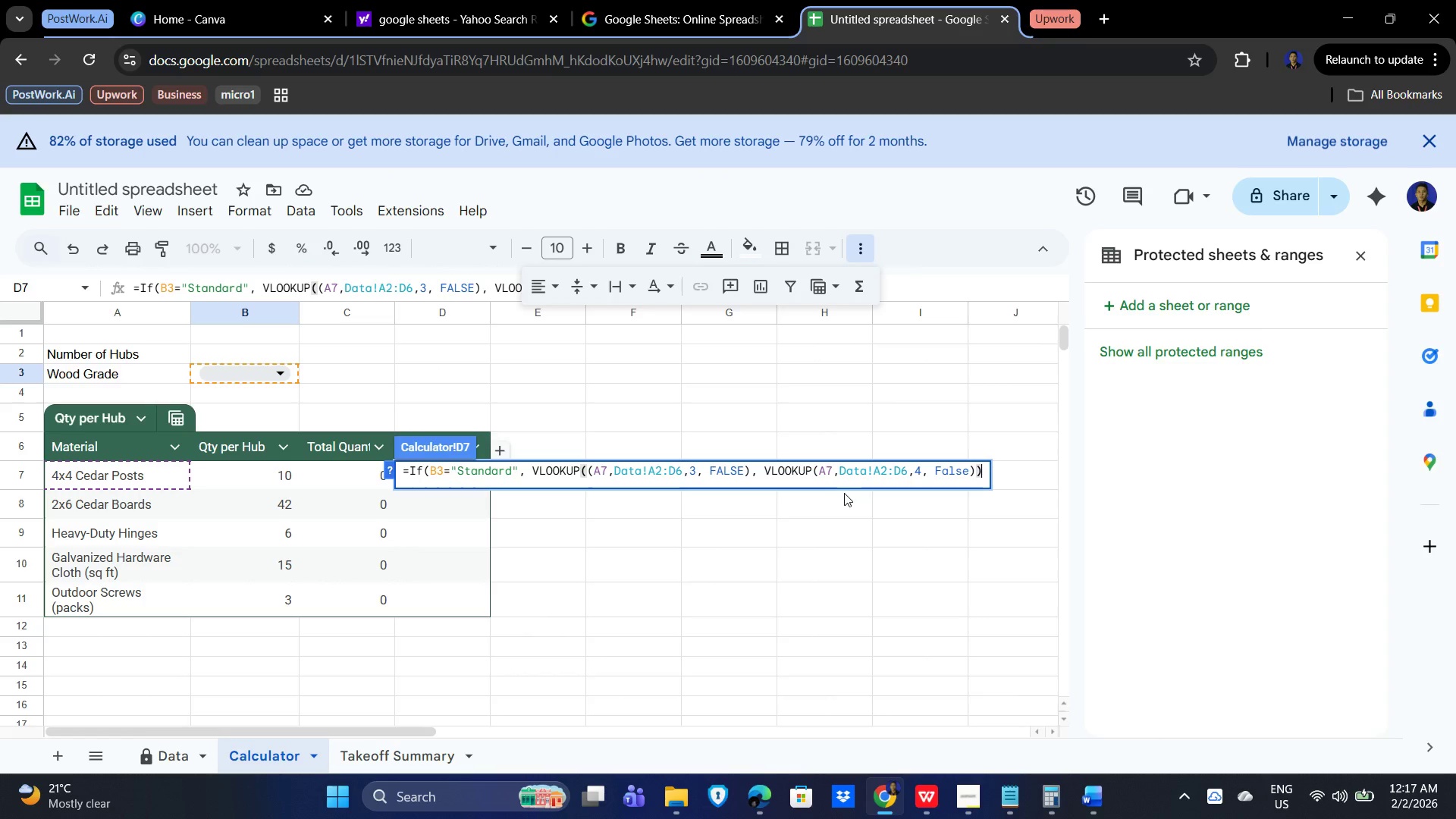 
key(Enter)
 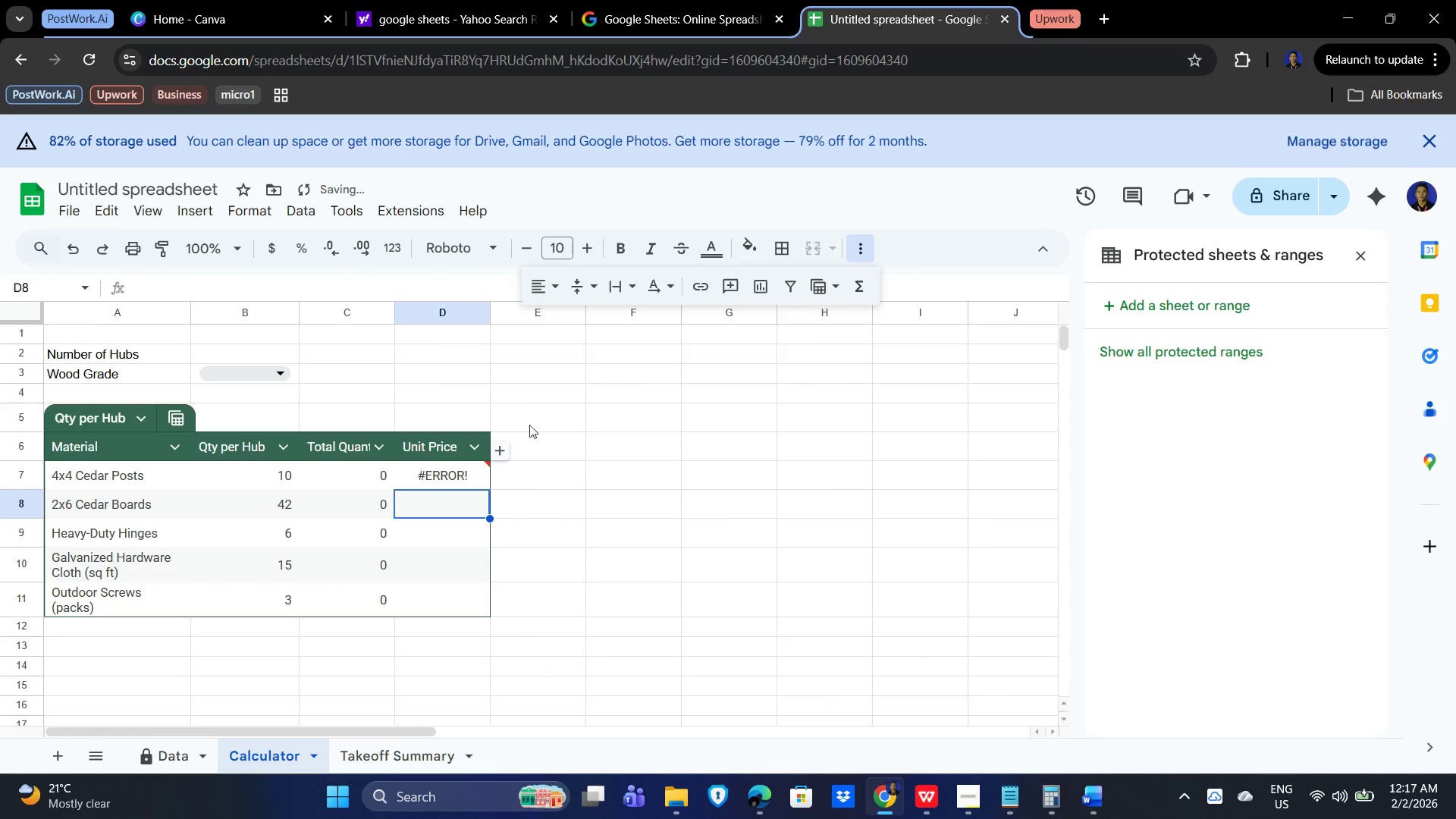 
double_click([450, 477])
 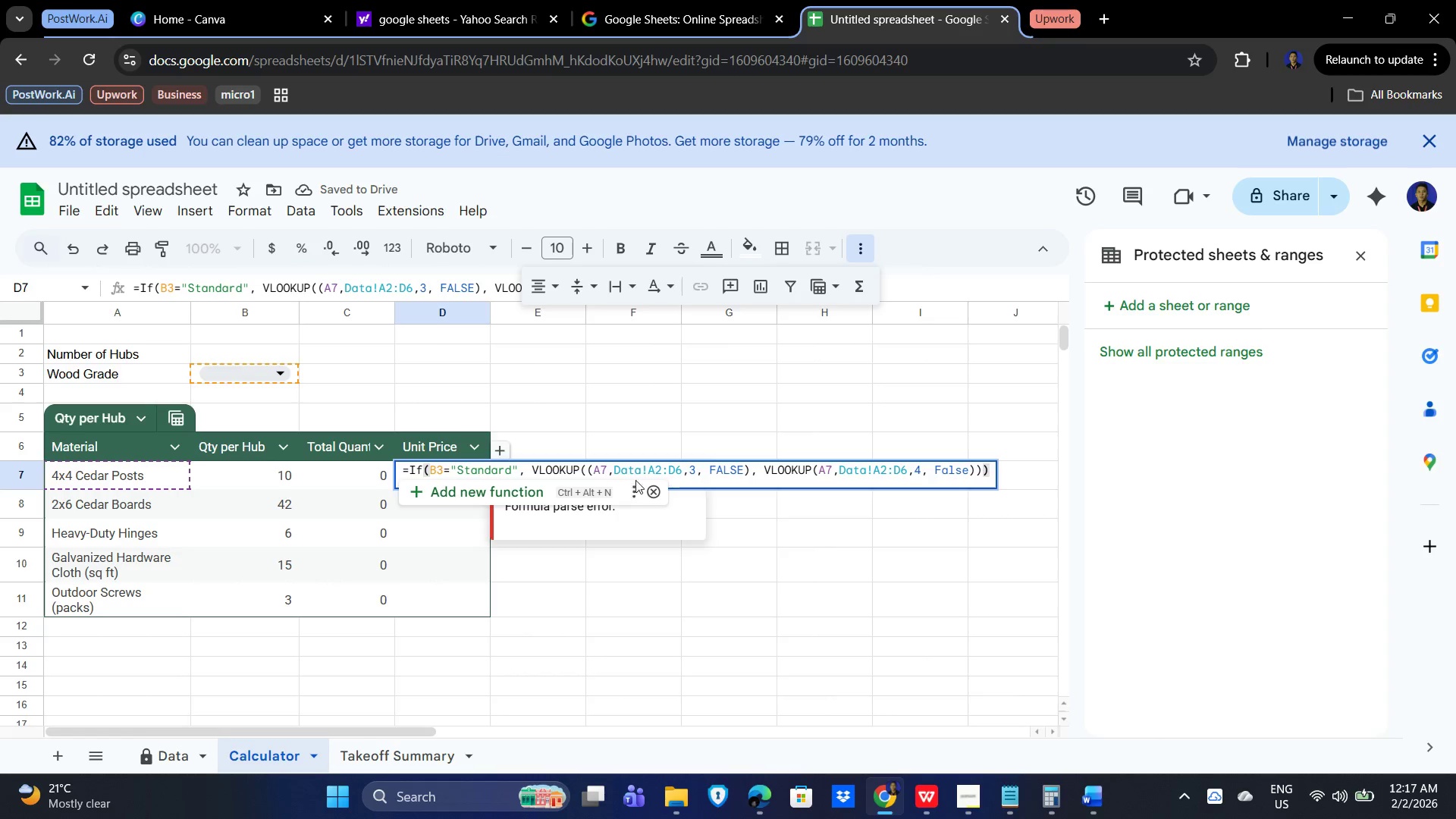 
left_click([654, 472])
 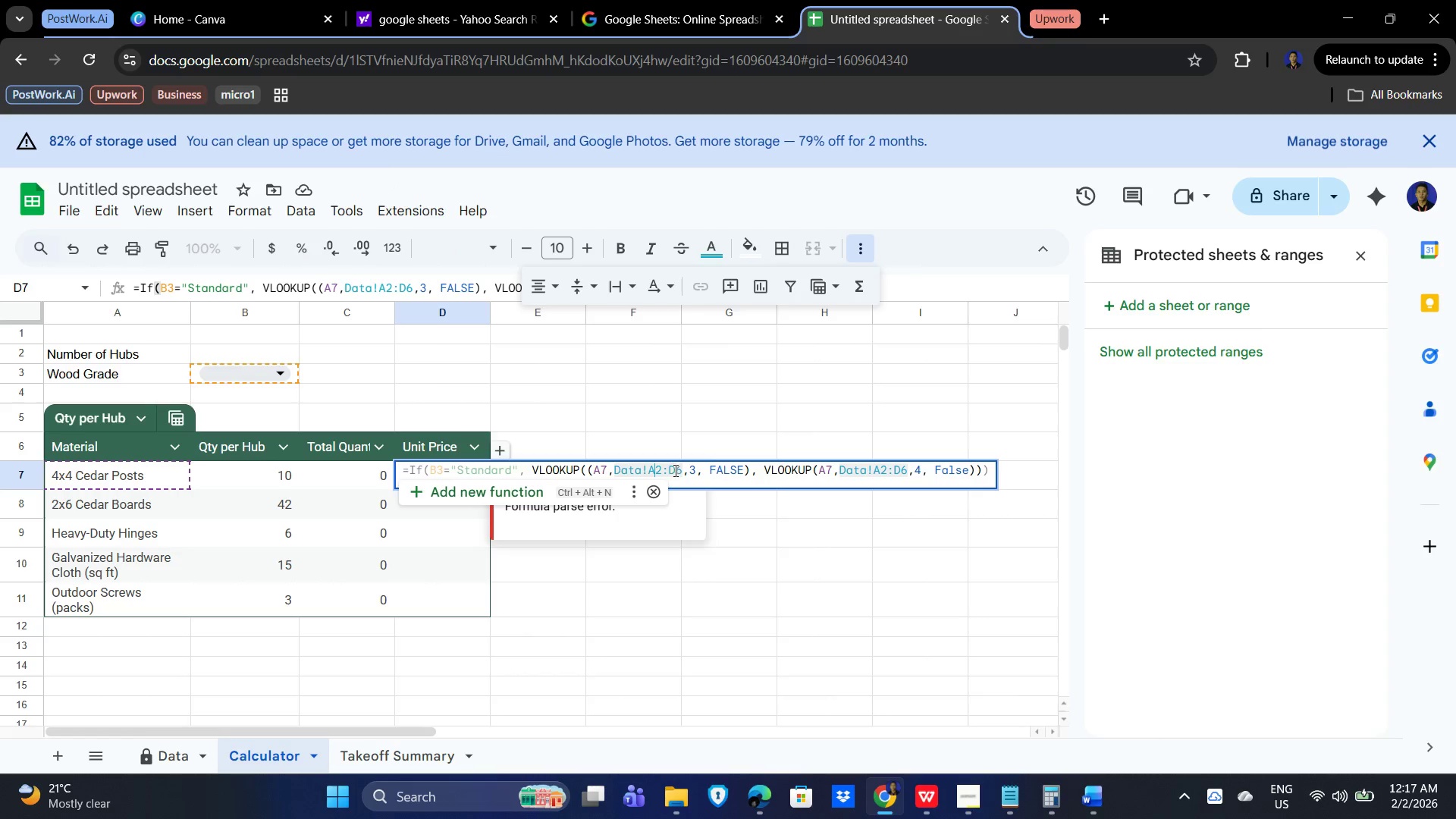 
left_click_drag(start_coordinate=[681, 470], to_coordinate=[617, 468])
 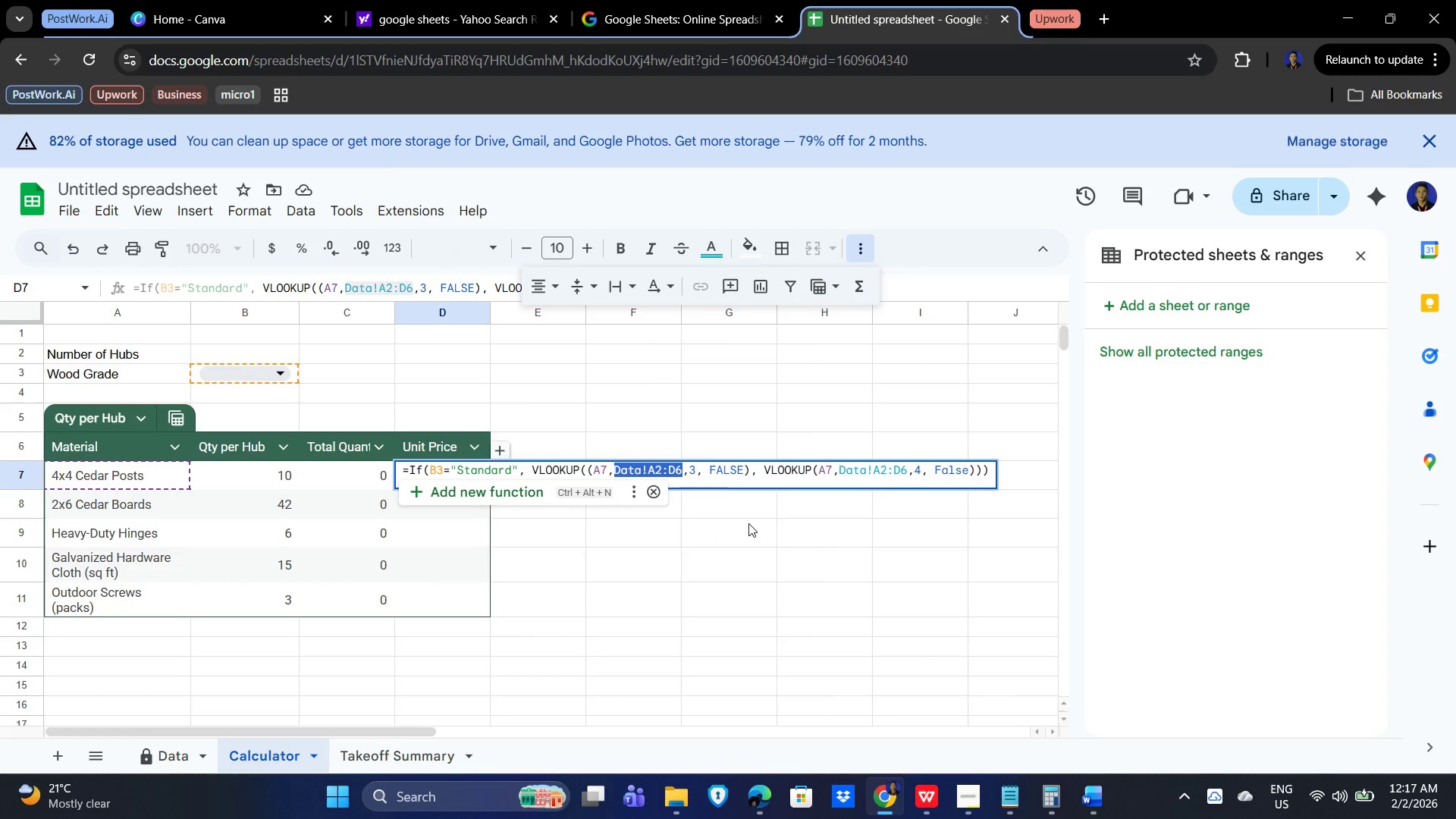 
type(tbl)
 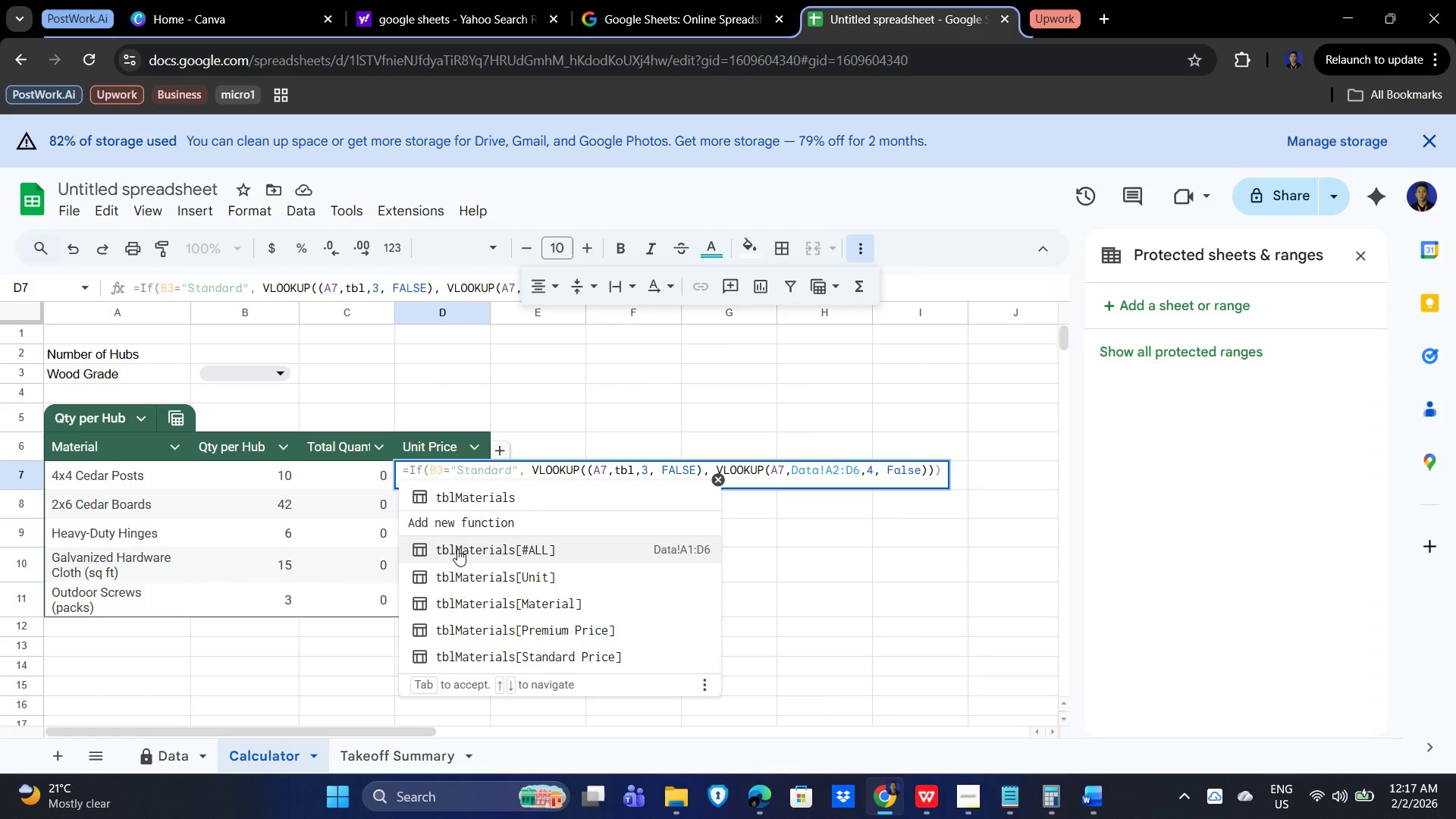 
wait(6.92)
 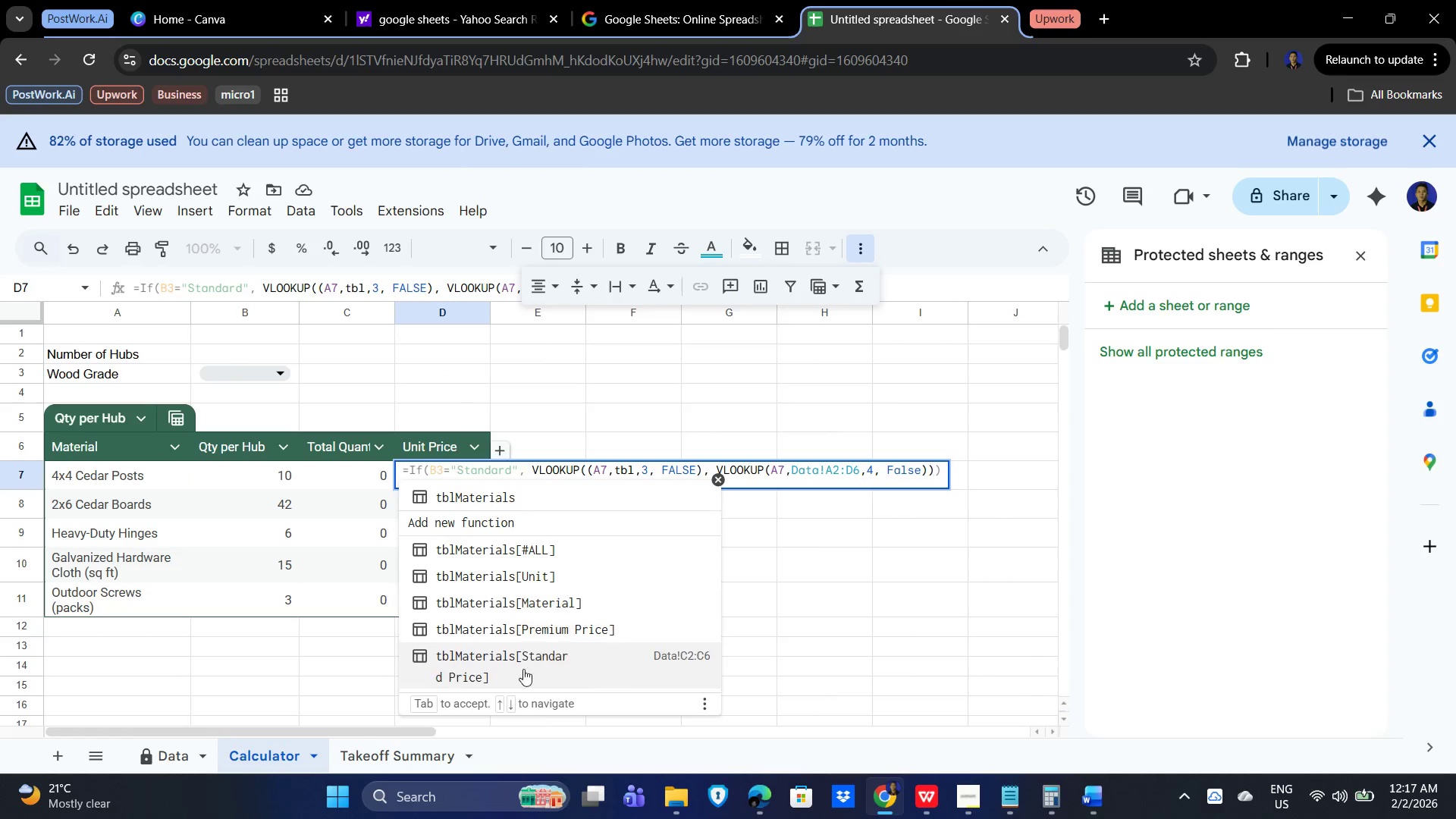 
left_click([457, 549])
 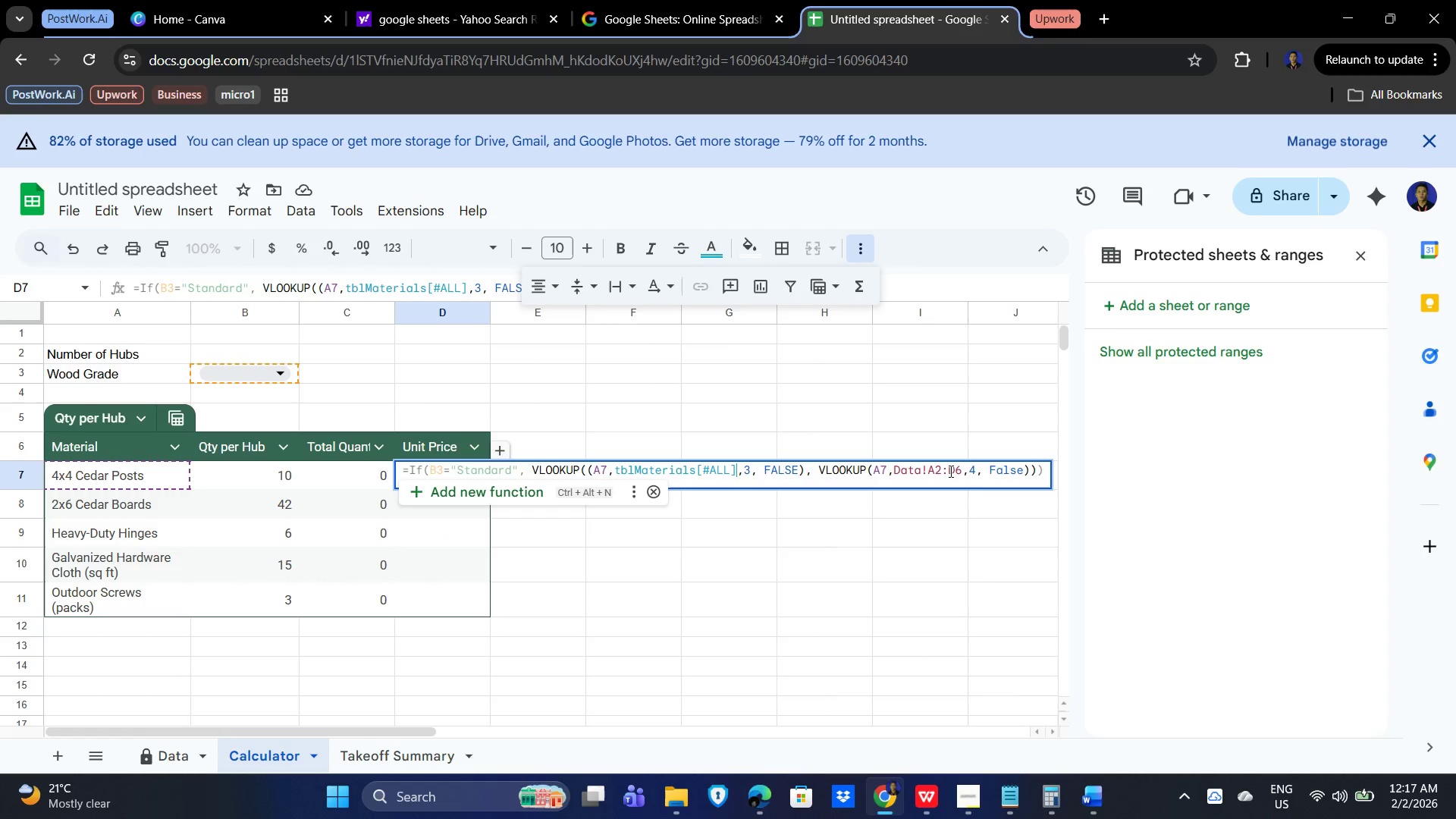 
left_click_drag(start_coordinate=[961, 467], to_coordinate=[895, 471])
 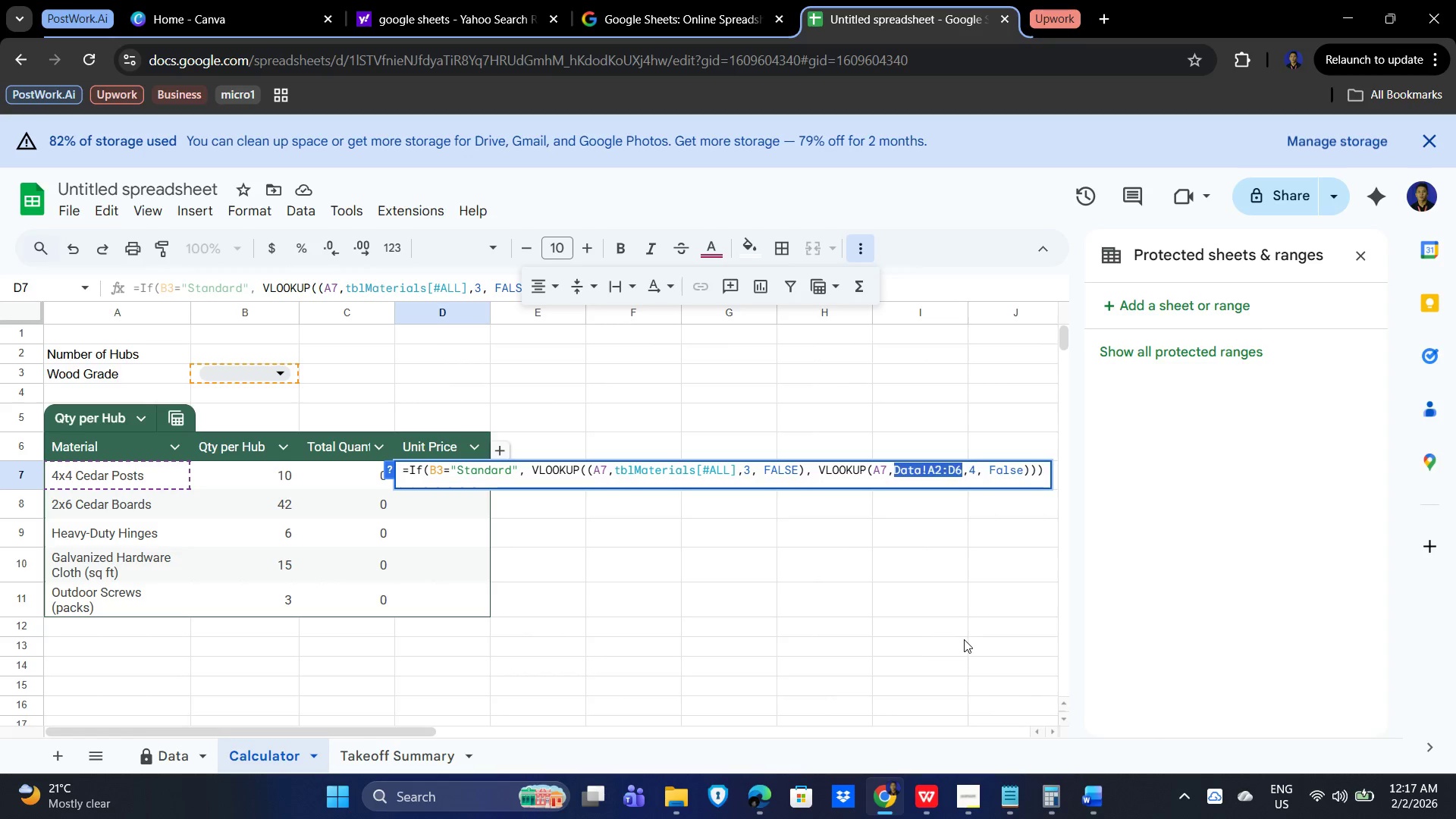 
type(tbl)
 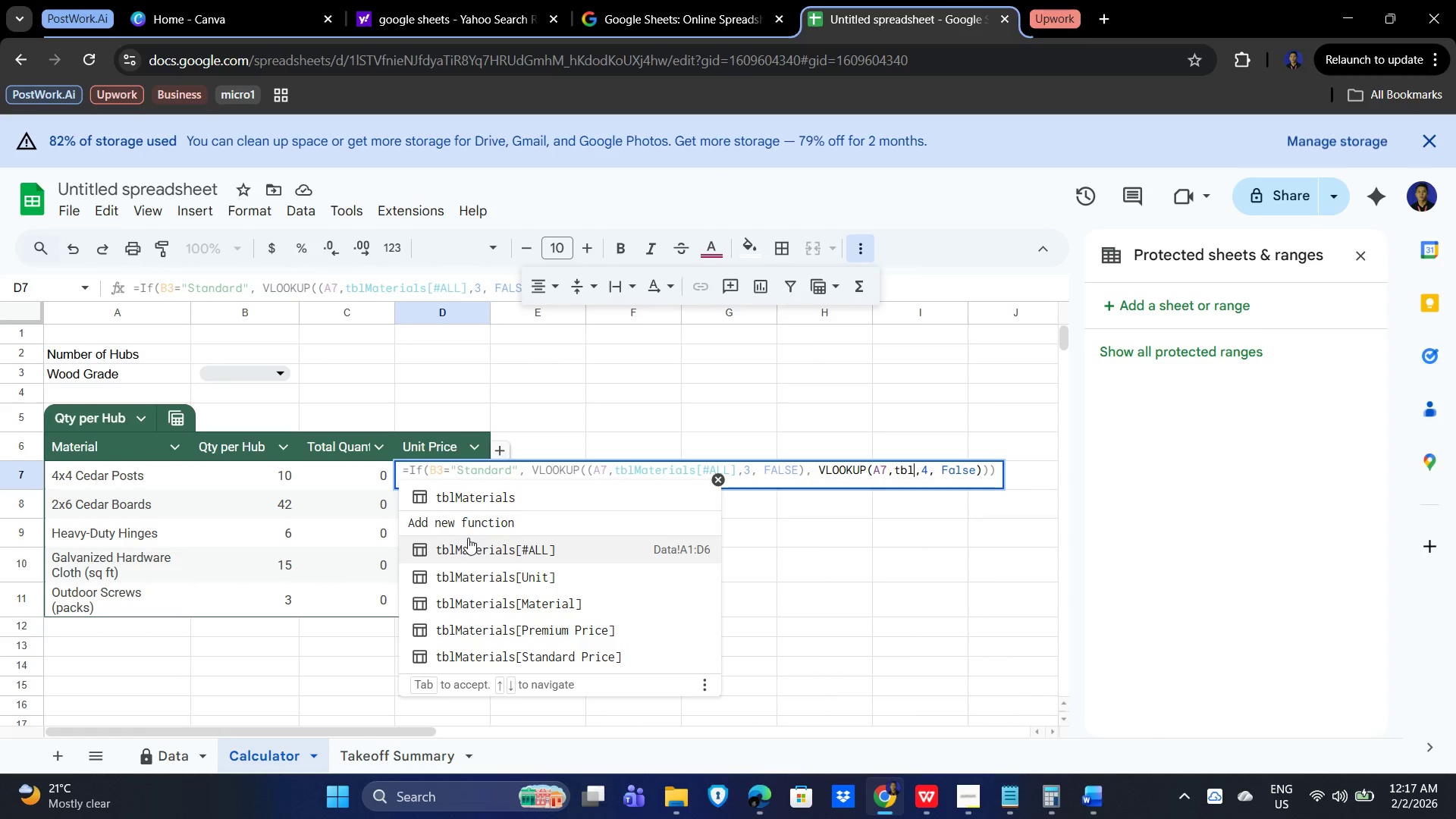 
left_click([470, 540])
 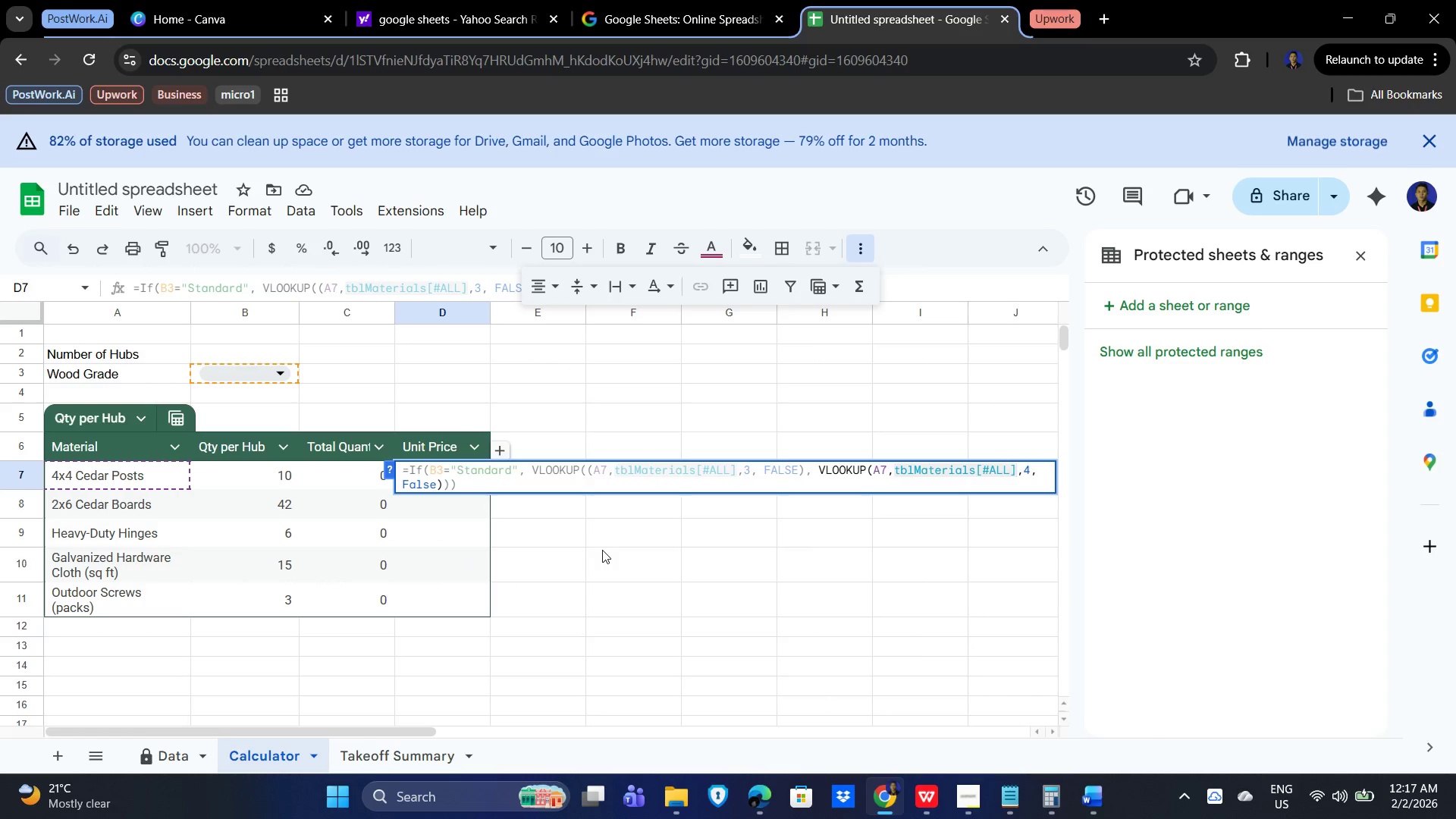 
key(Enter)
 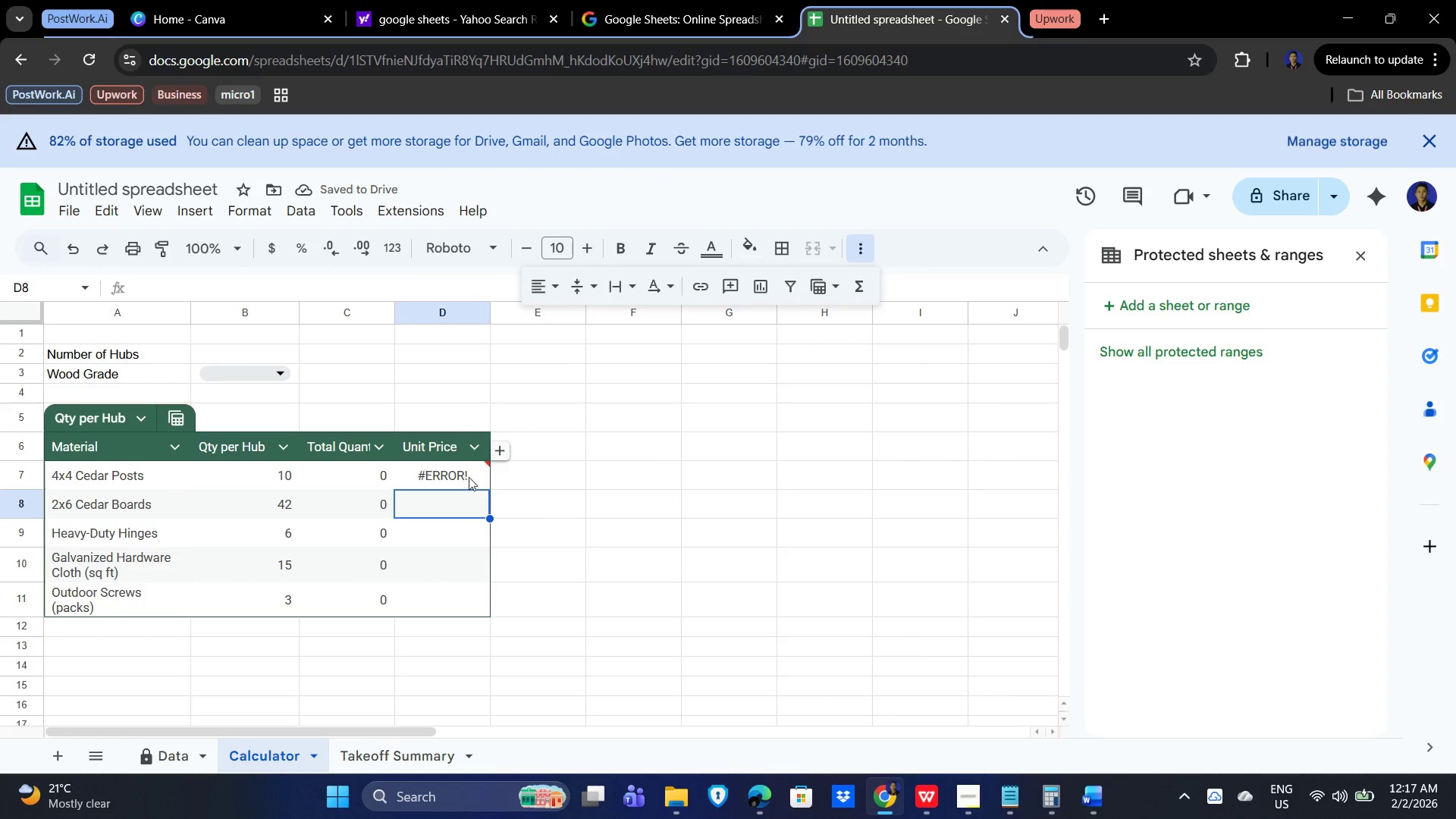 
wait(5.2)
 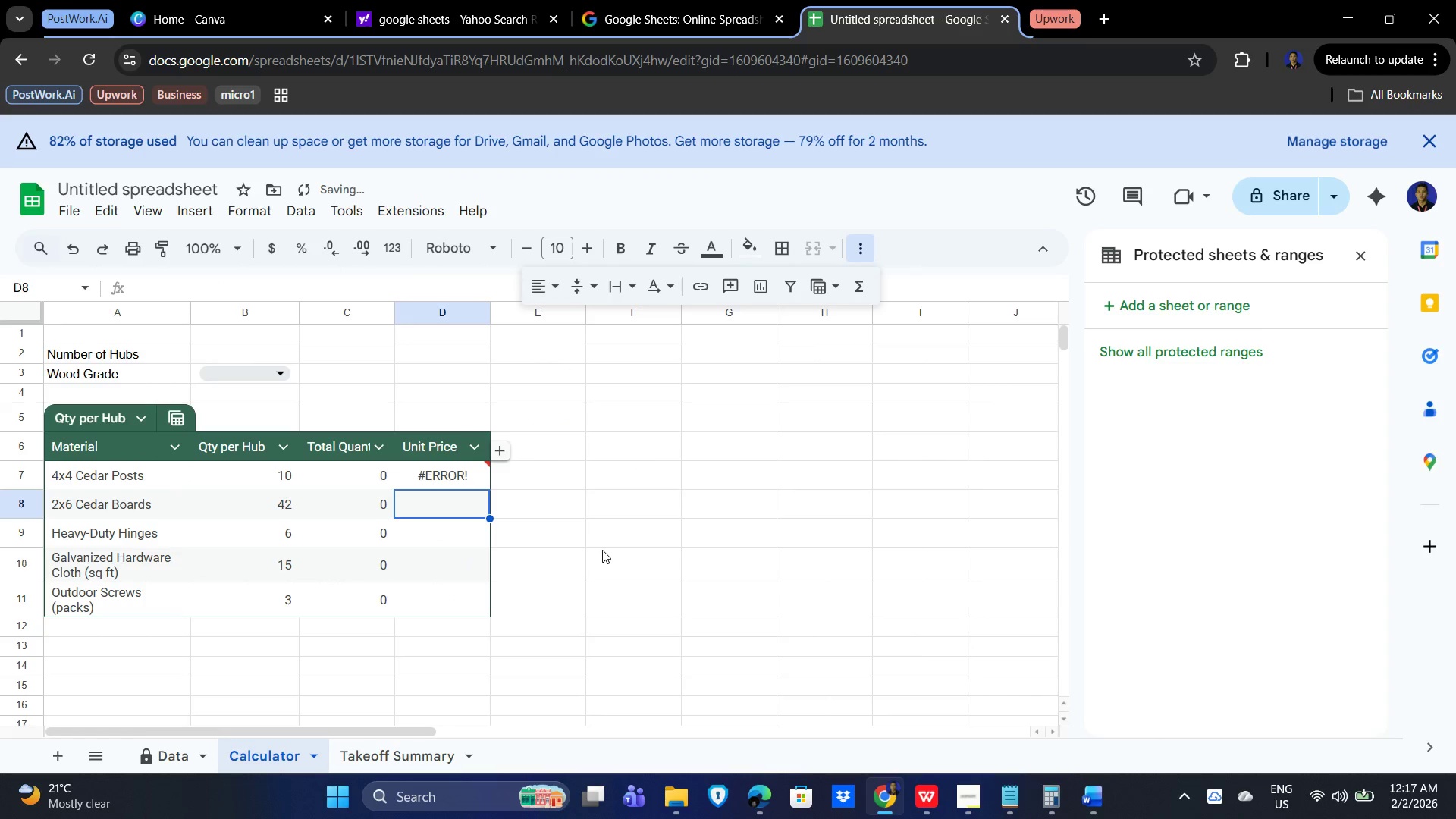 
double_click([446, 475])
 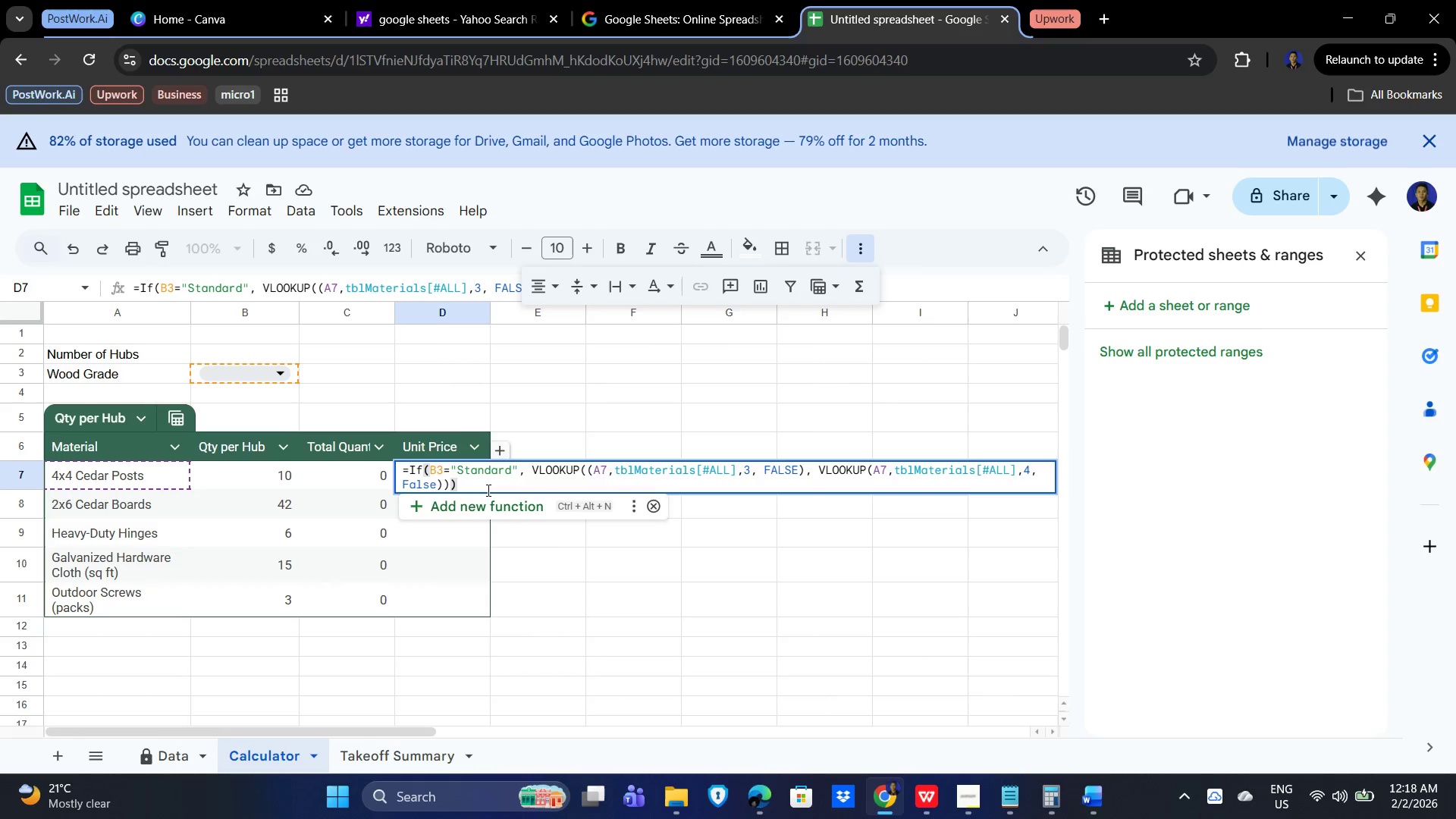 
wait(27.84)
 